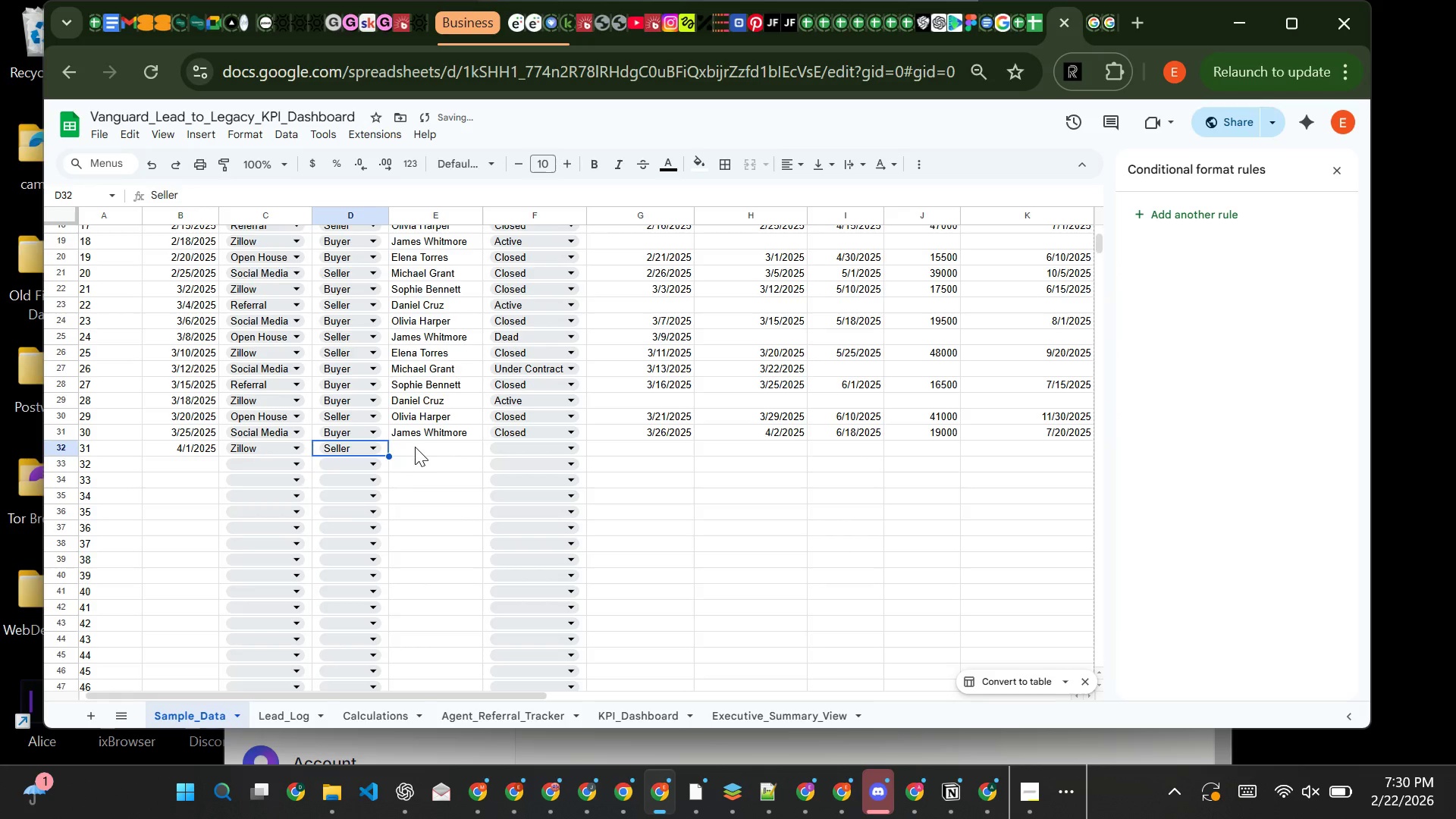 
left_click([415, 447])
 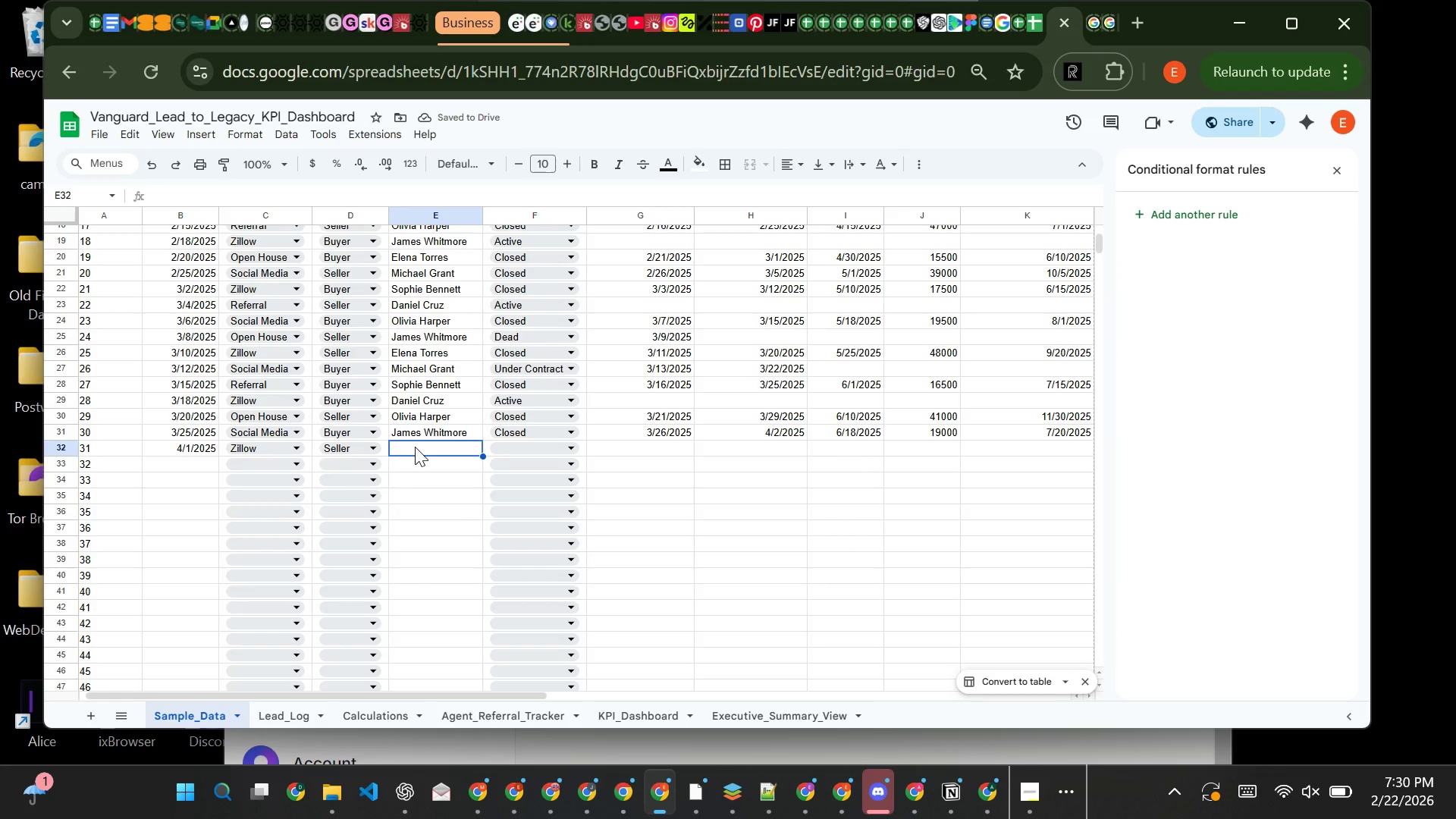 
key(CapsLock)
 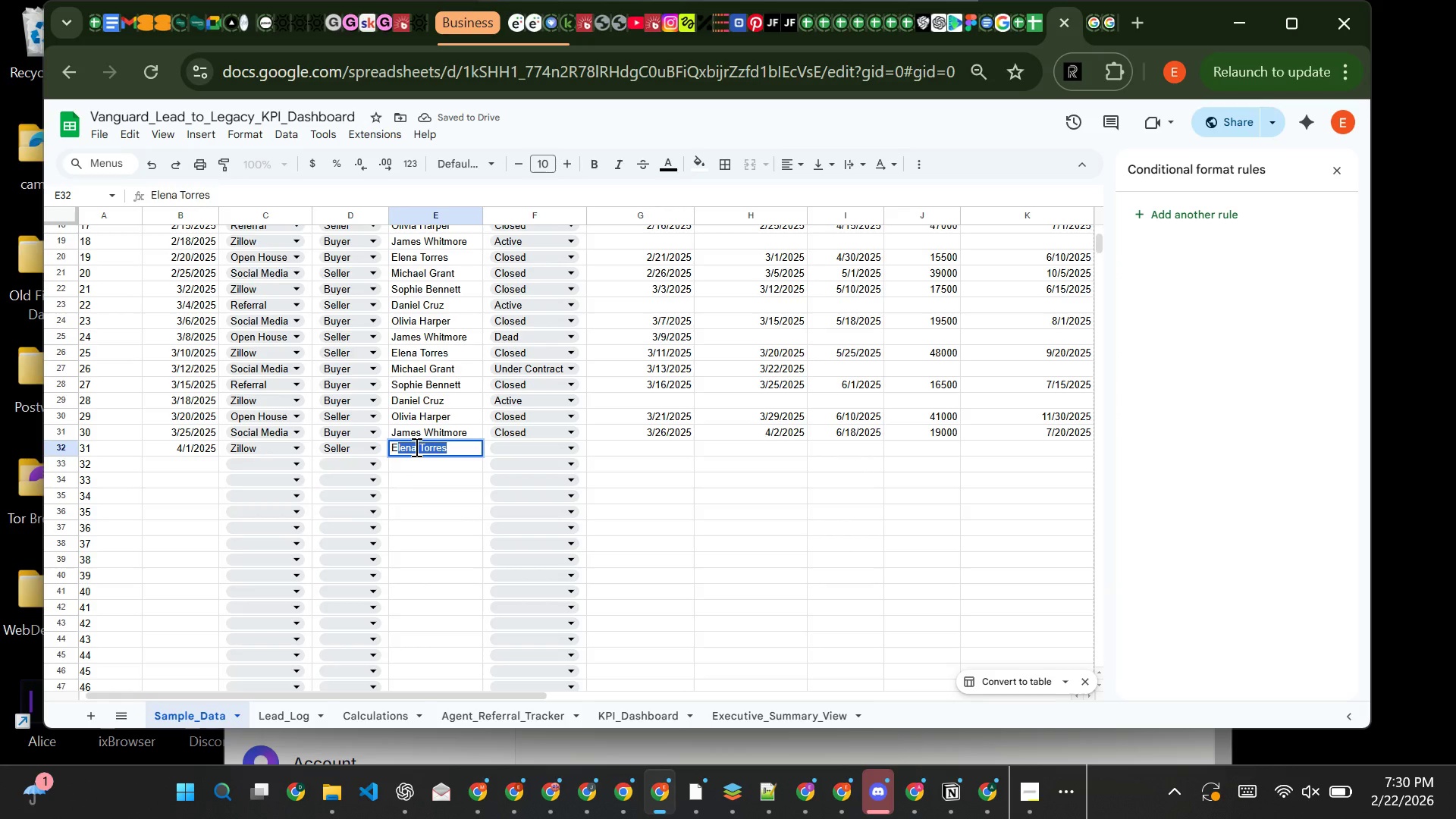 
key(E)
 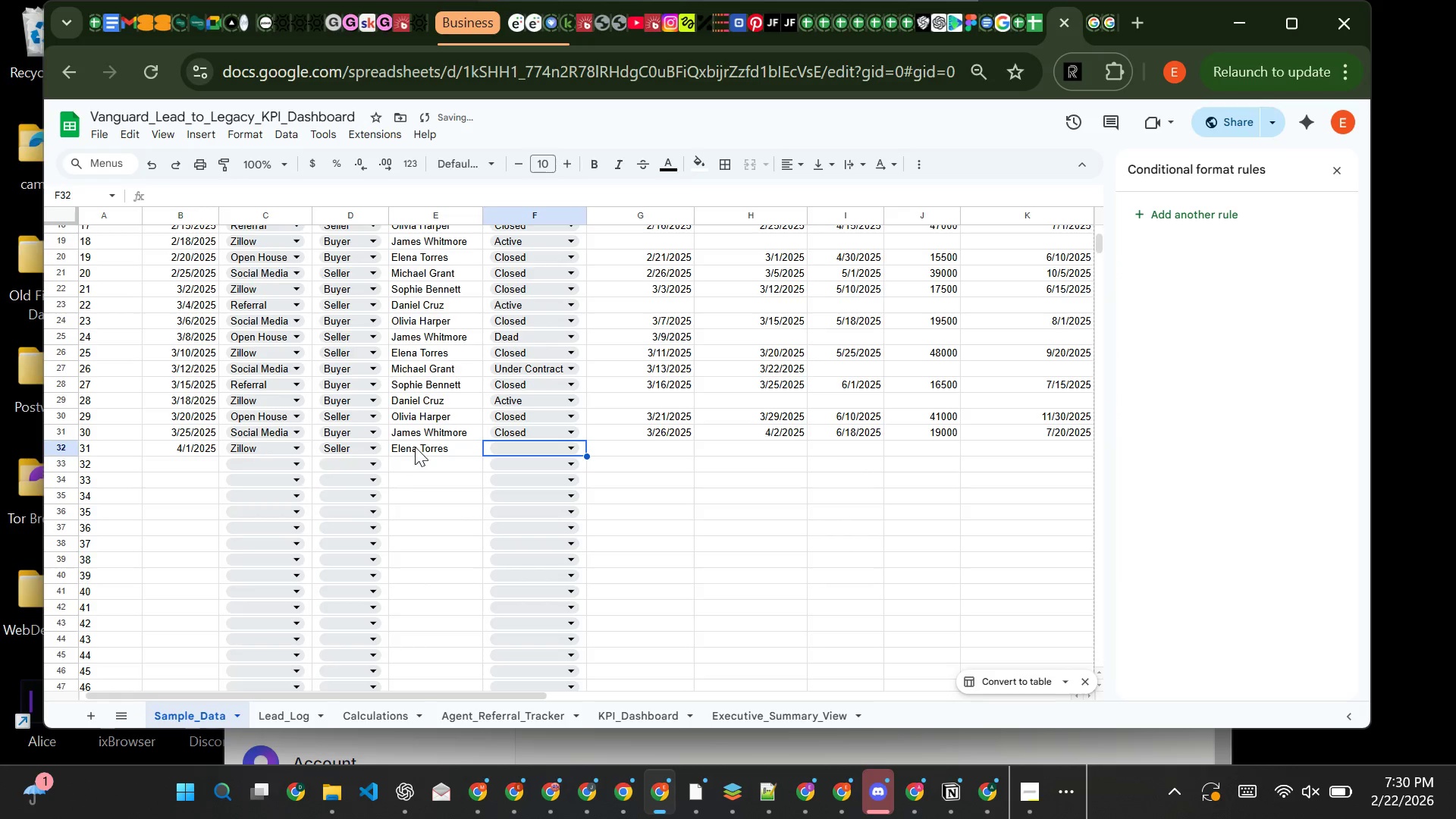 
key(ArrowRight)
 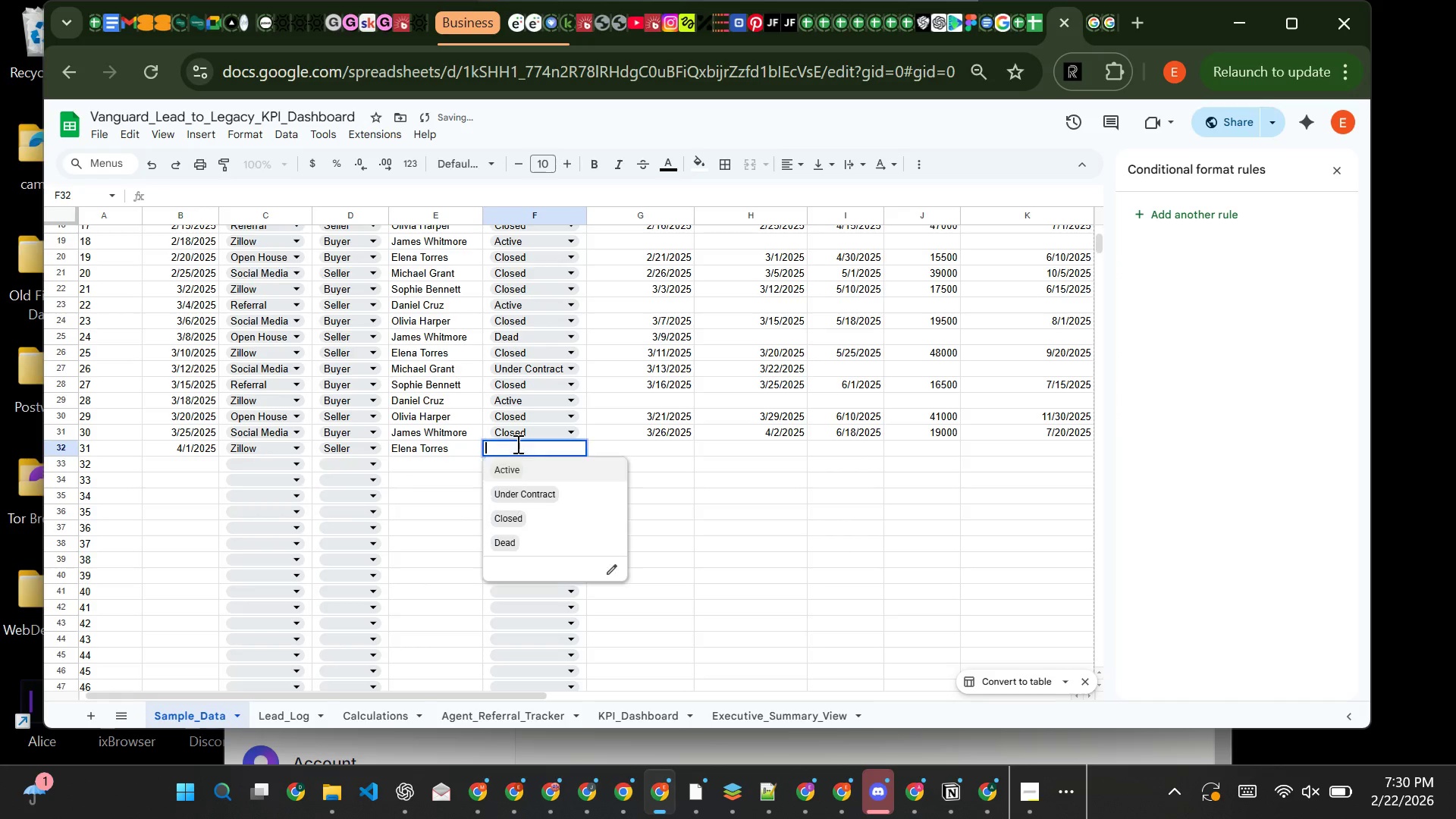 
left_click([516, 444])
 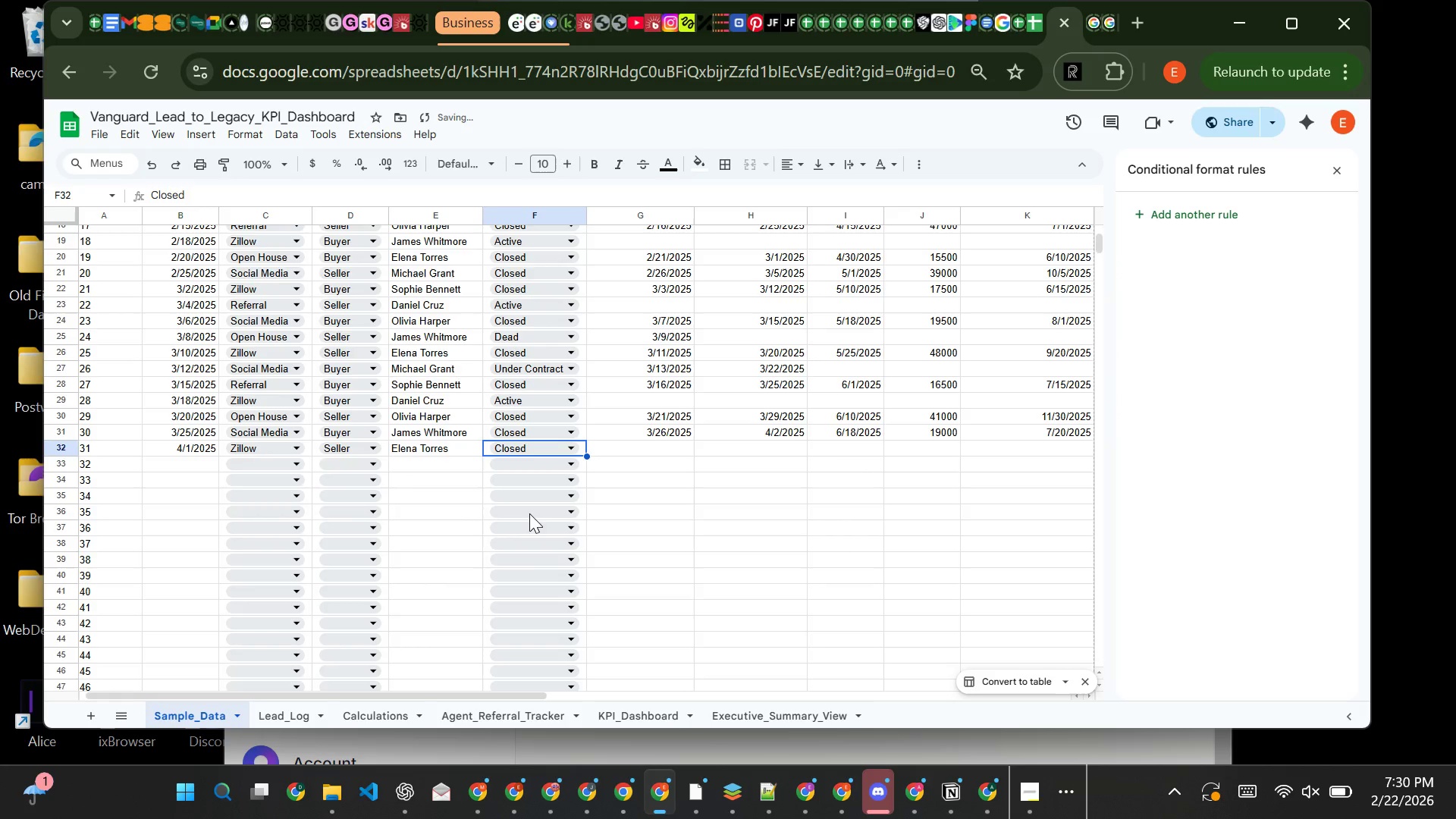 
left_click([529, 513])
 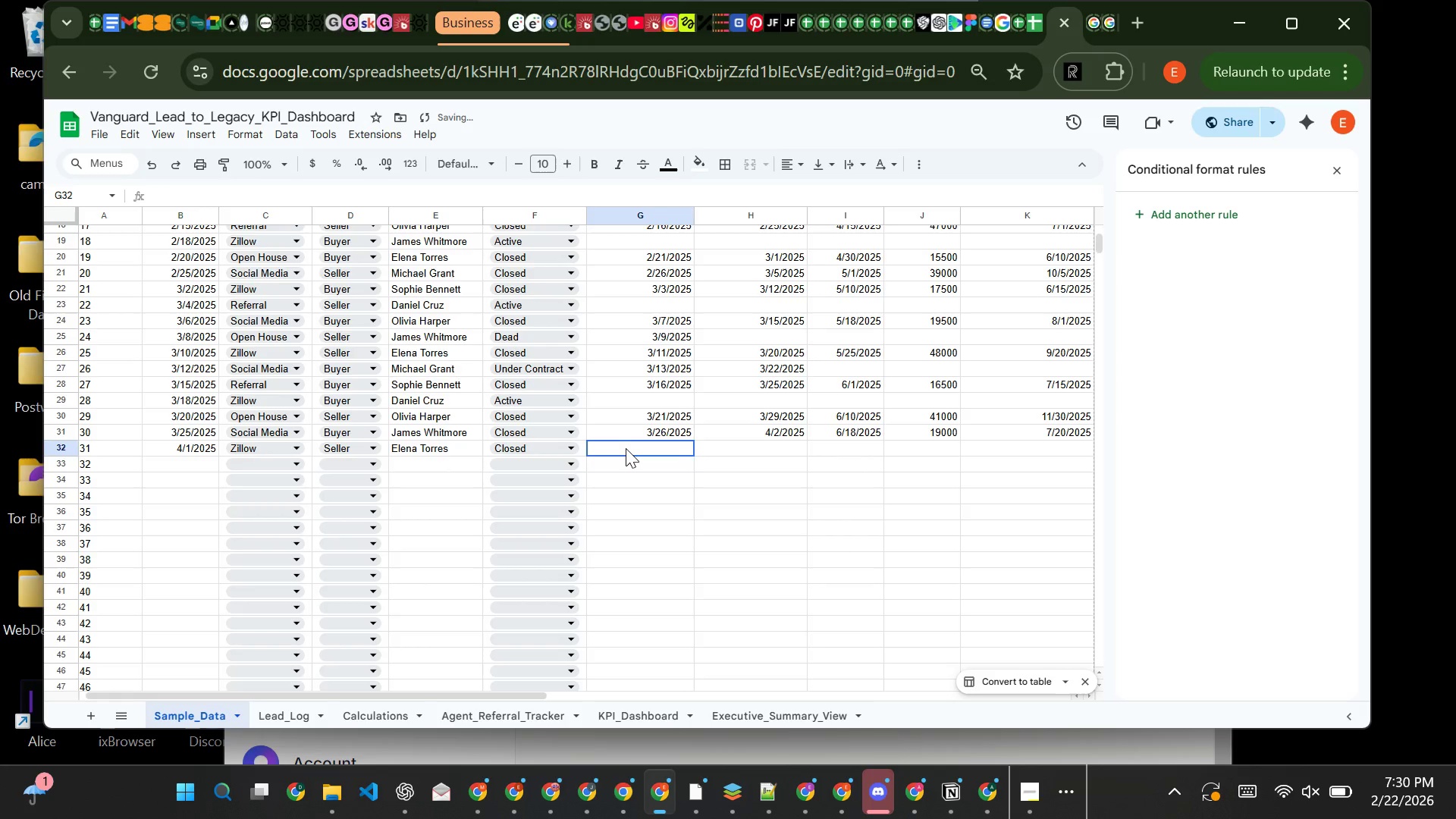 
left_click([626, 448])
 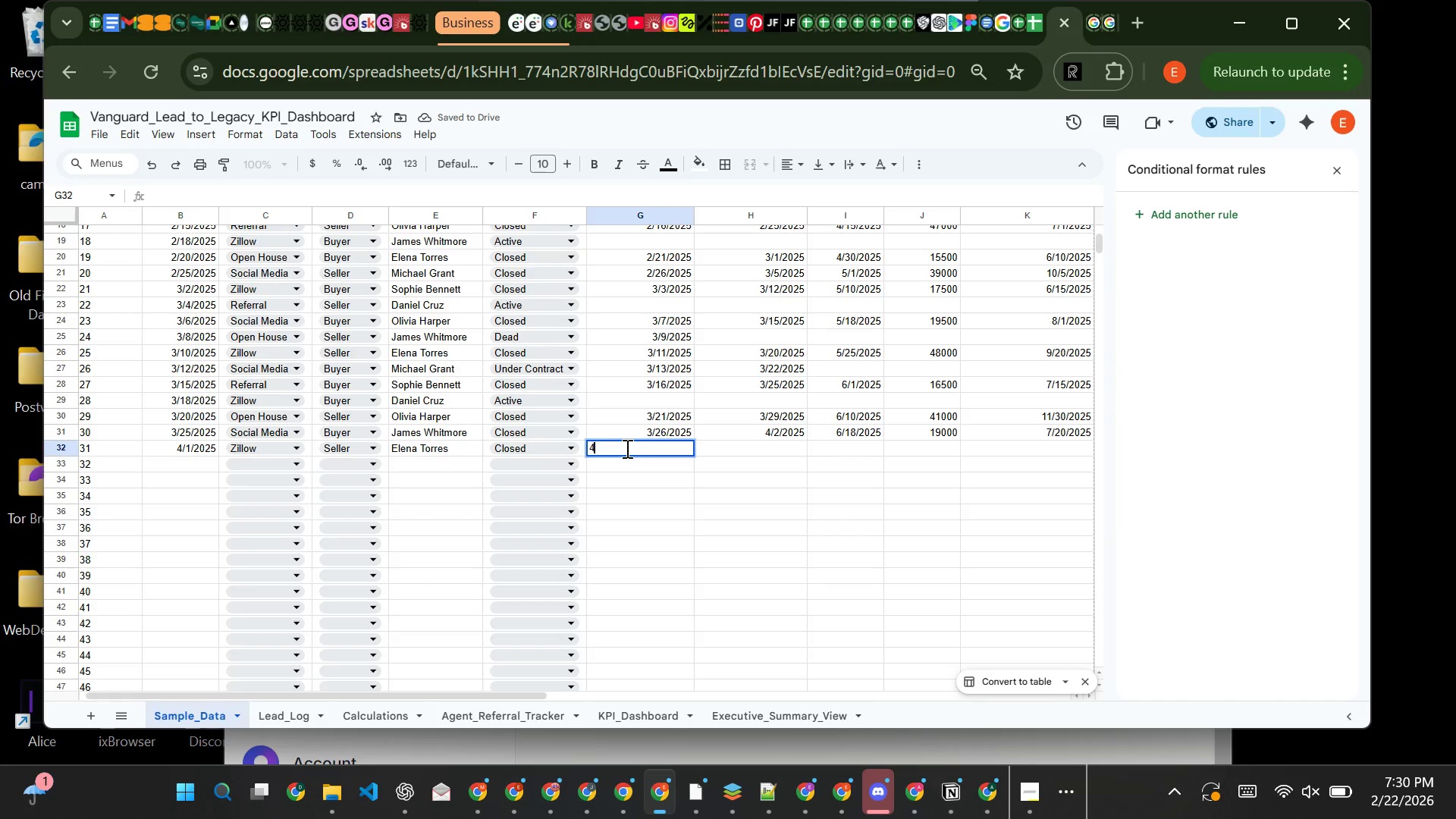 
type(4/2/2025)
 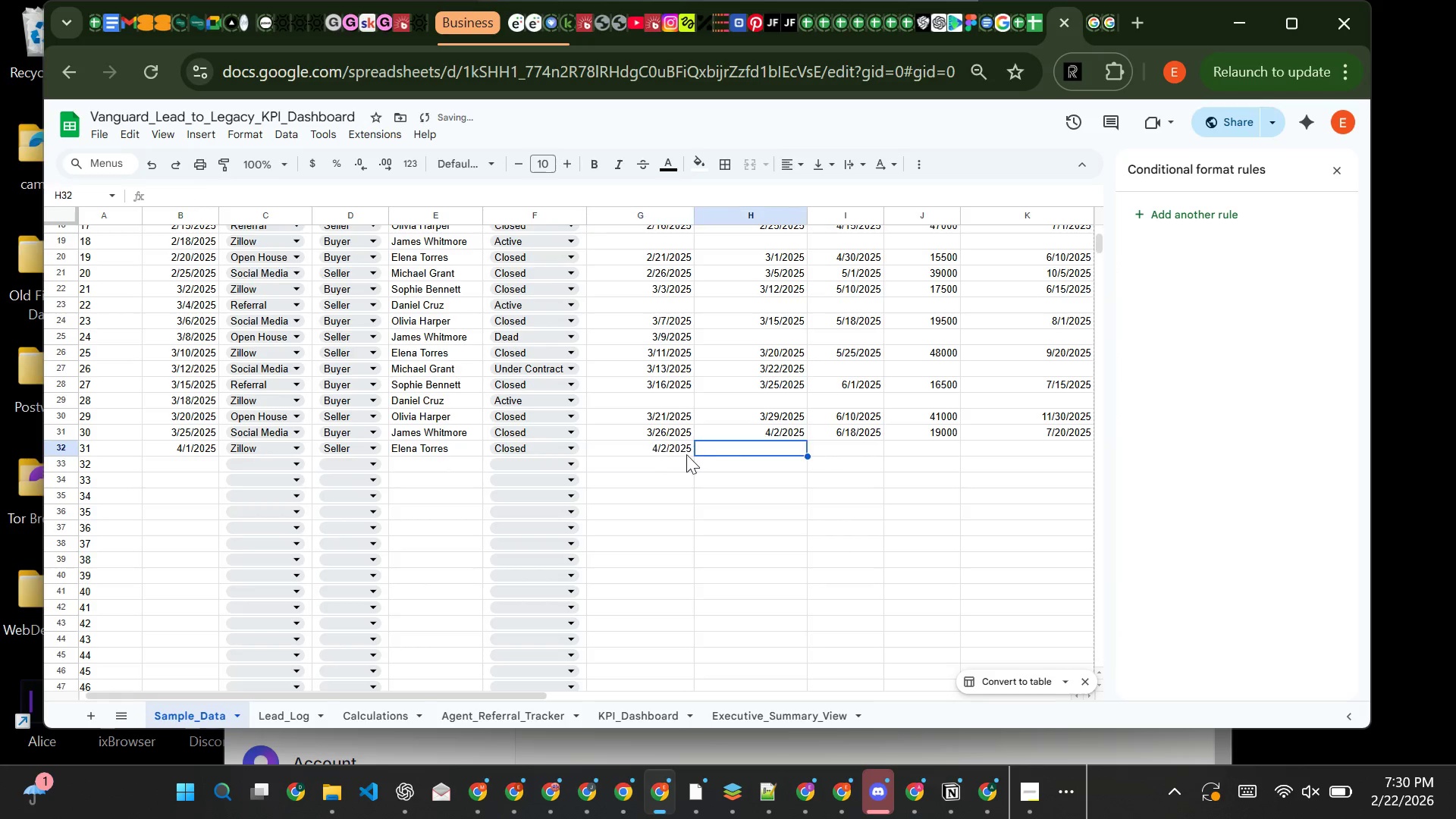 
key(Tab)
type(4/10/2025)
 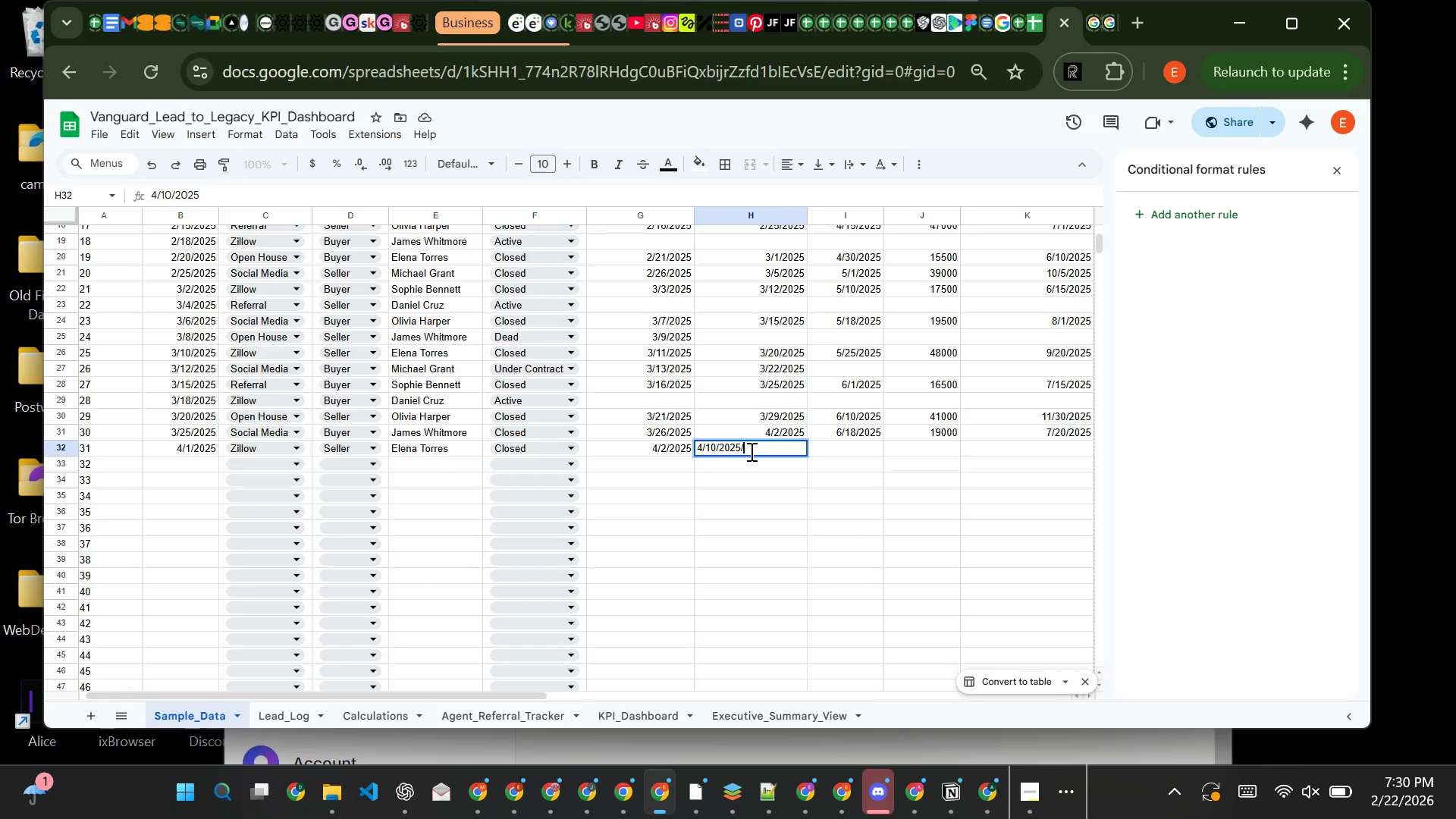 
key(Slash)
 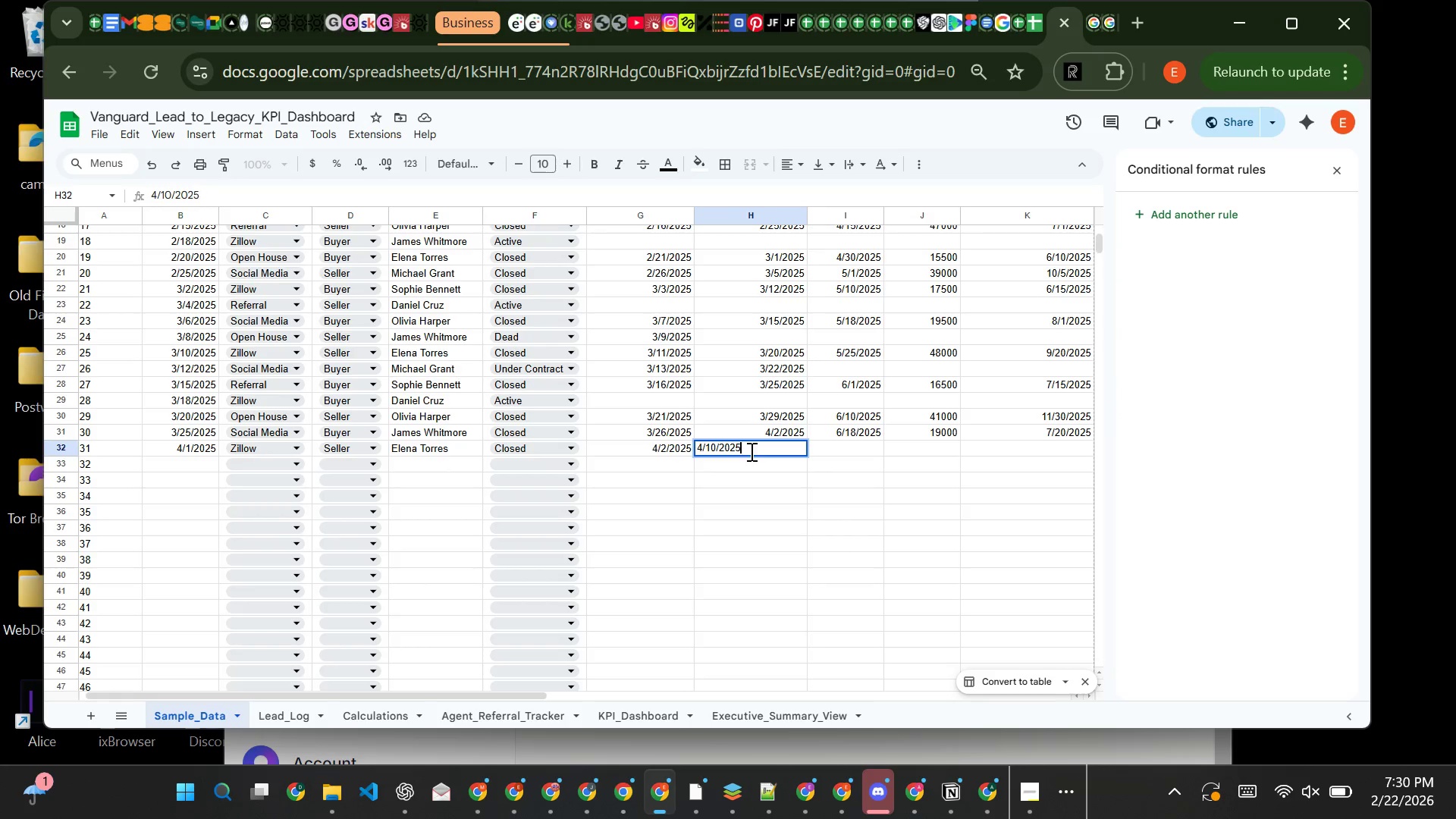 
key(Backspace)
 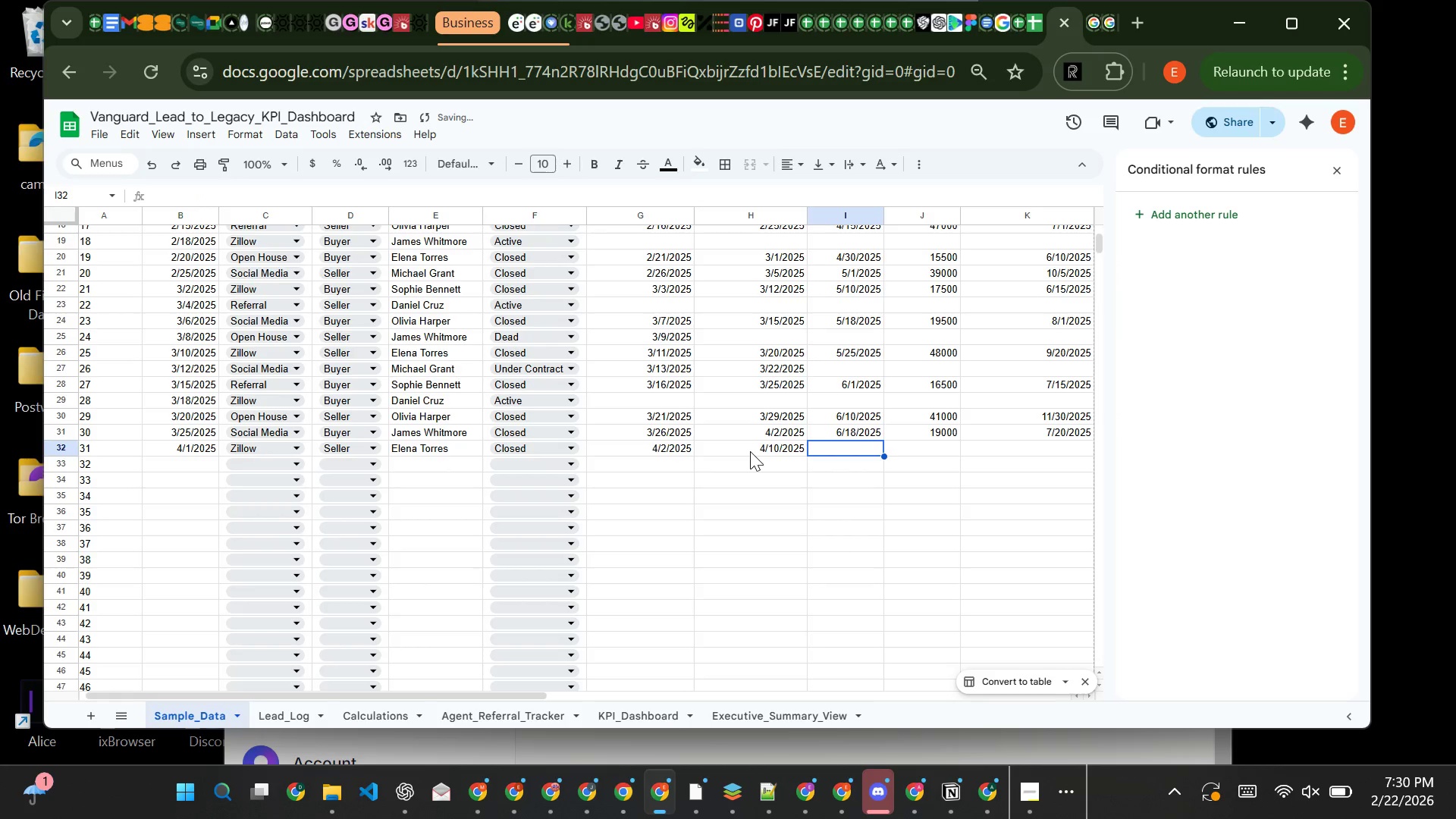 
key(Tab)
 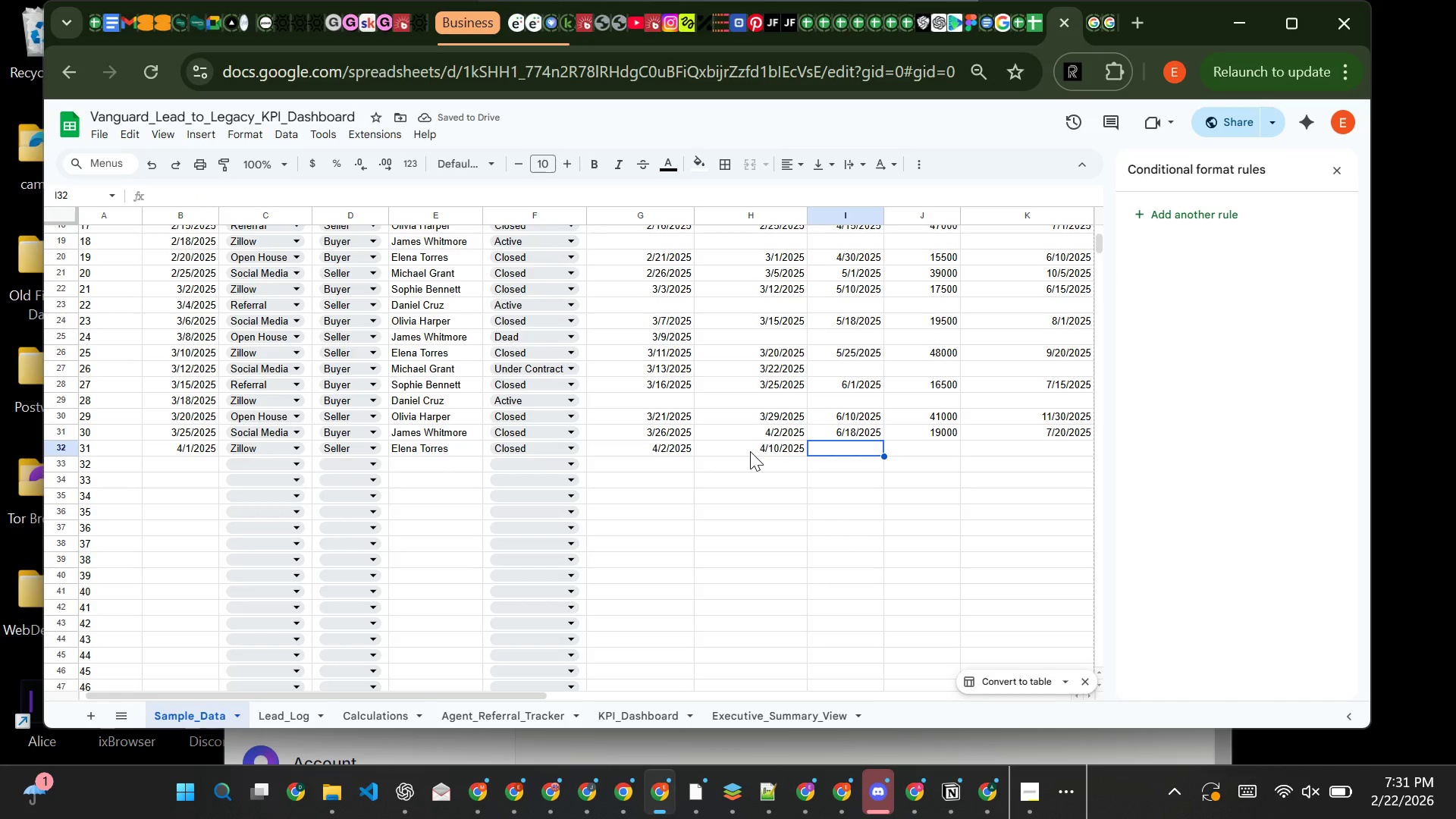 
type(6/25/2025)
key(Tab)
type(55000)
key(Tab)
type(9/30/2025)
 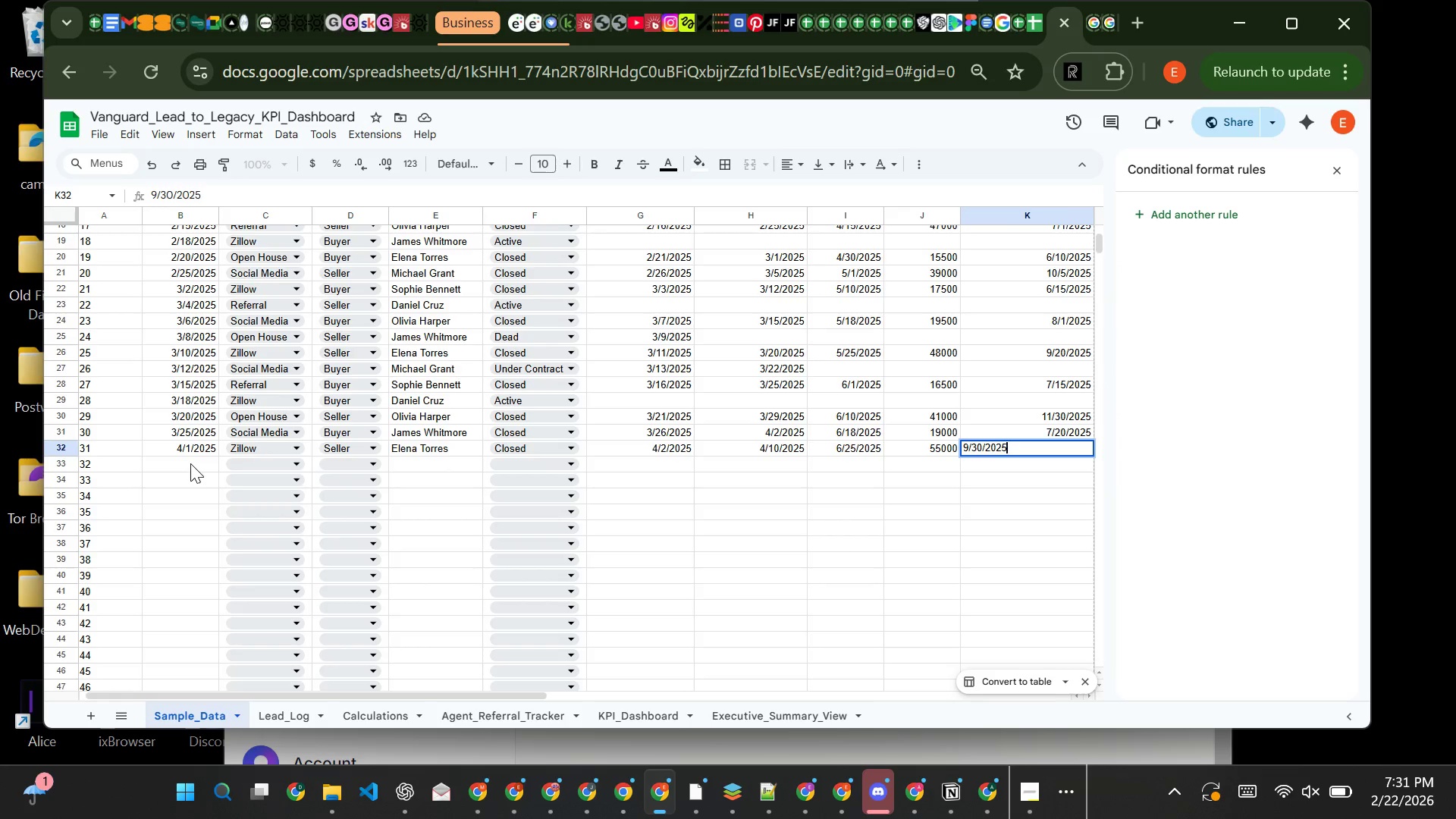 
left_click([190, 463])
 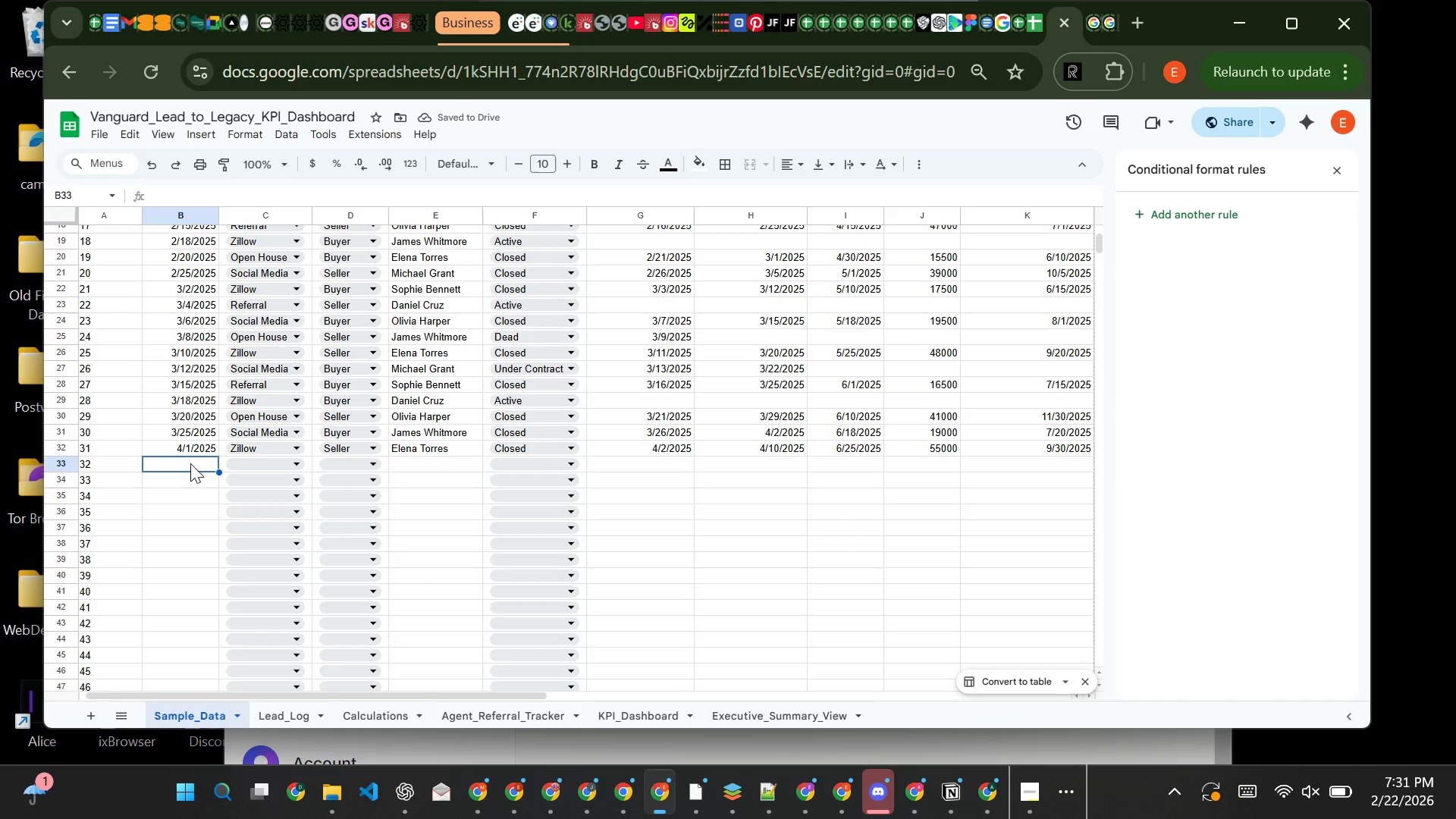 
type(4/3/2025)
key(Tab)
 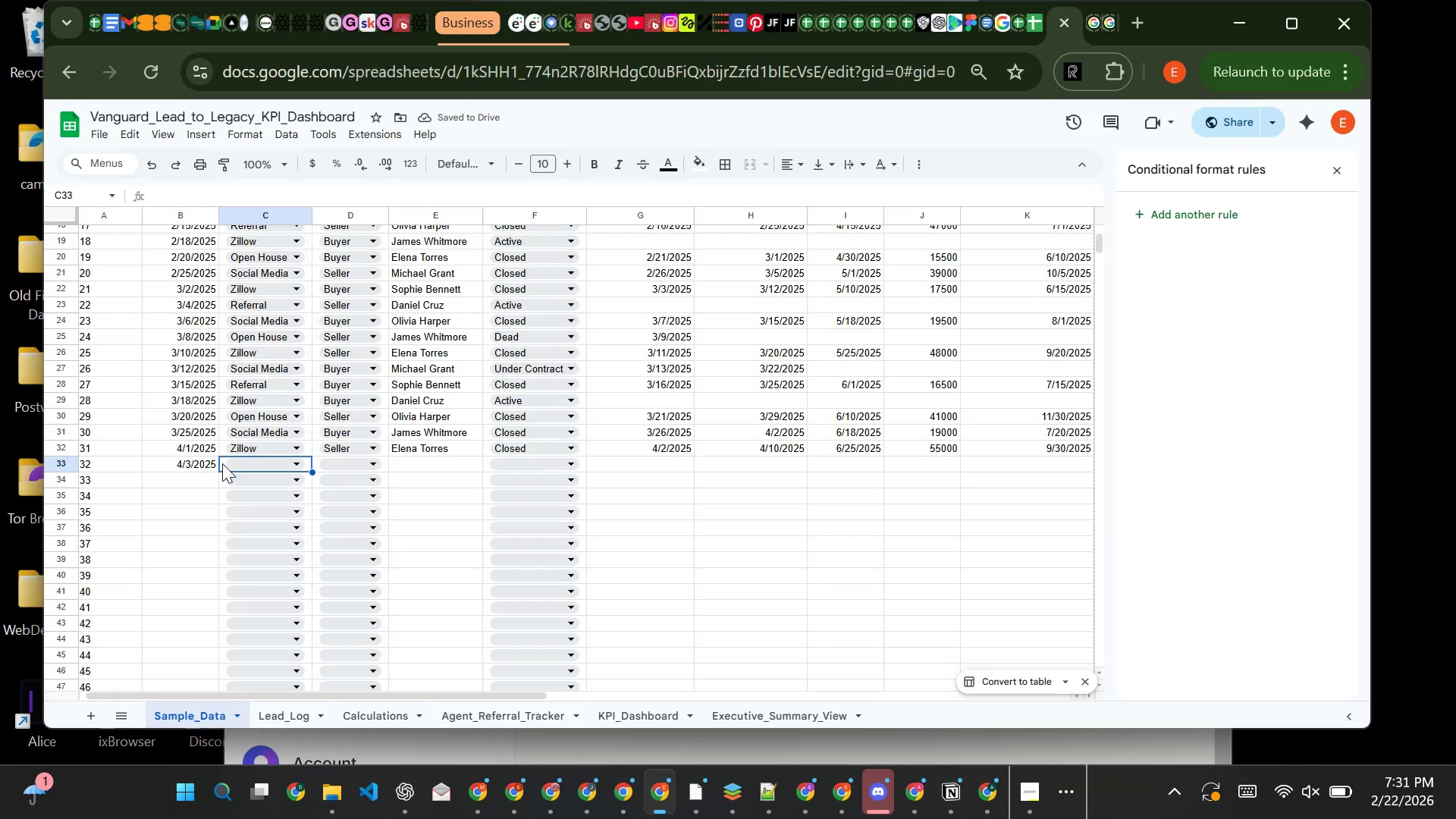 
left_click([239, 464])
 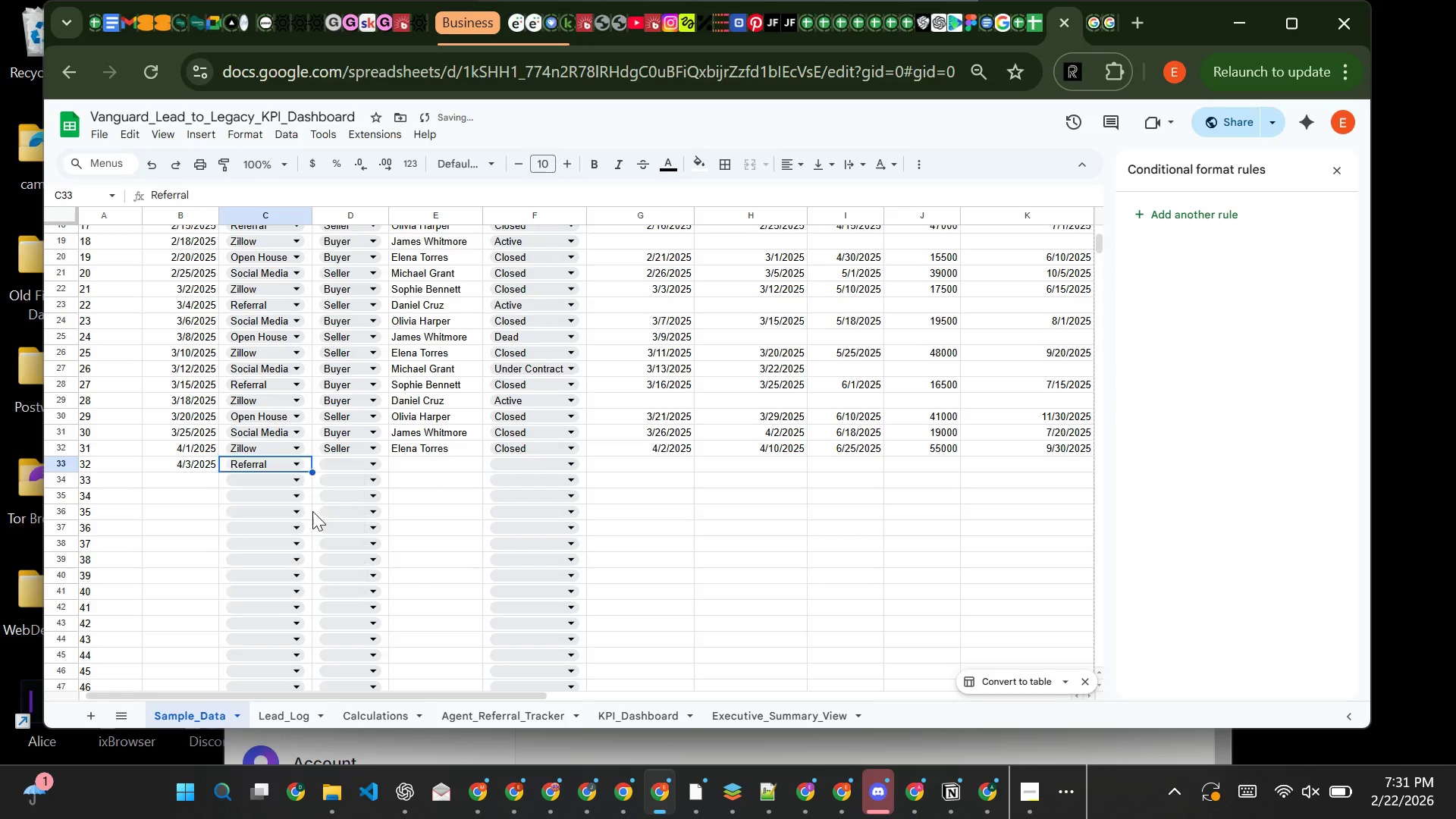 
left_click([312, 511])
 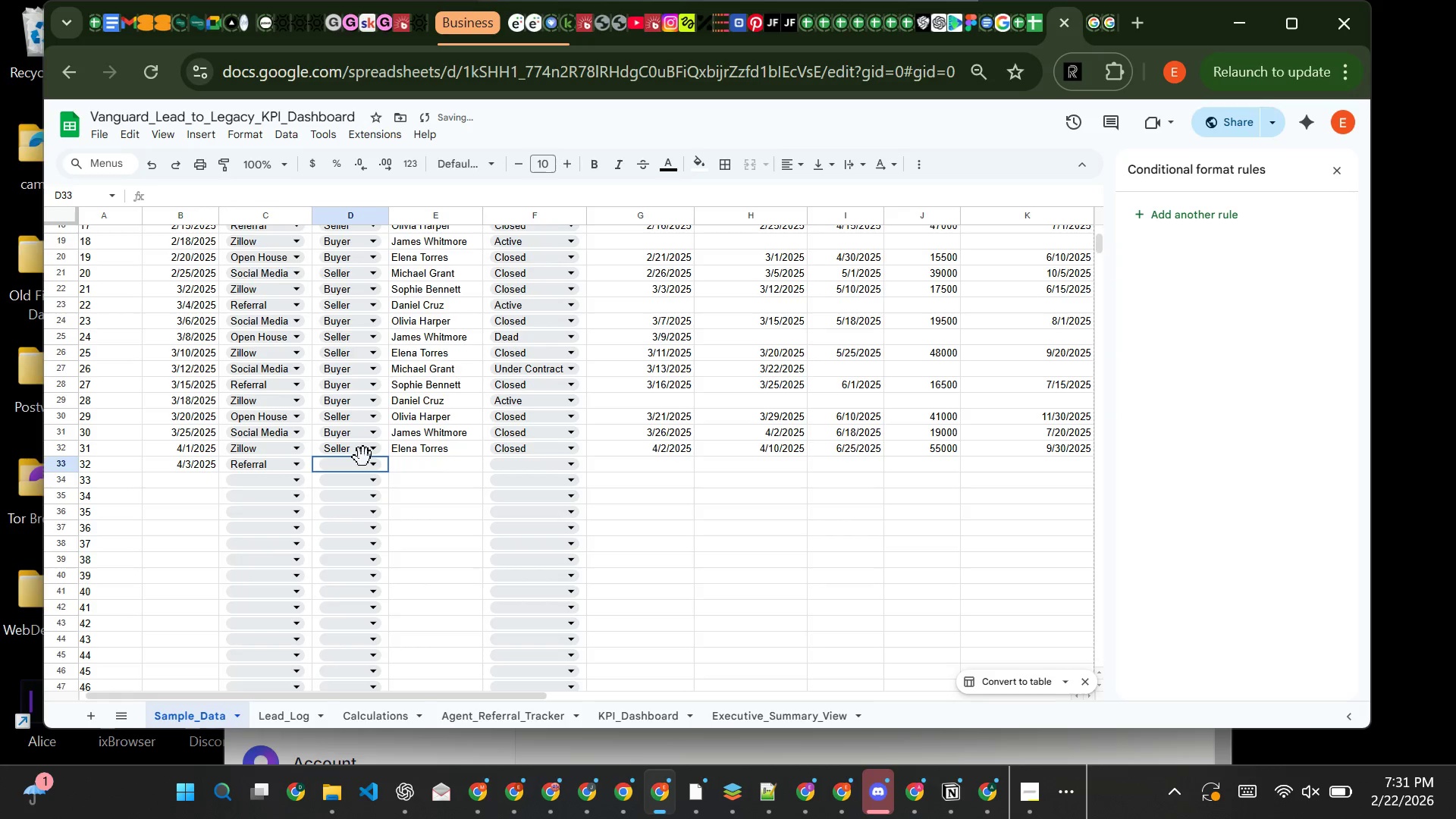 
left_click([363, 457])
 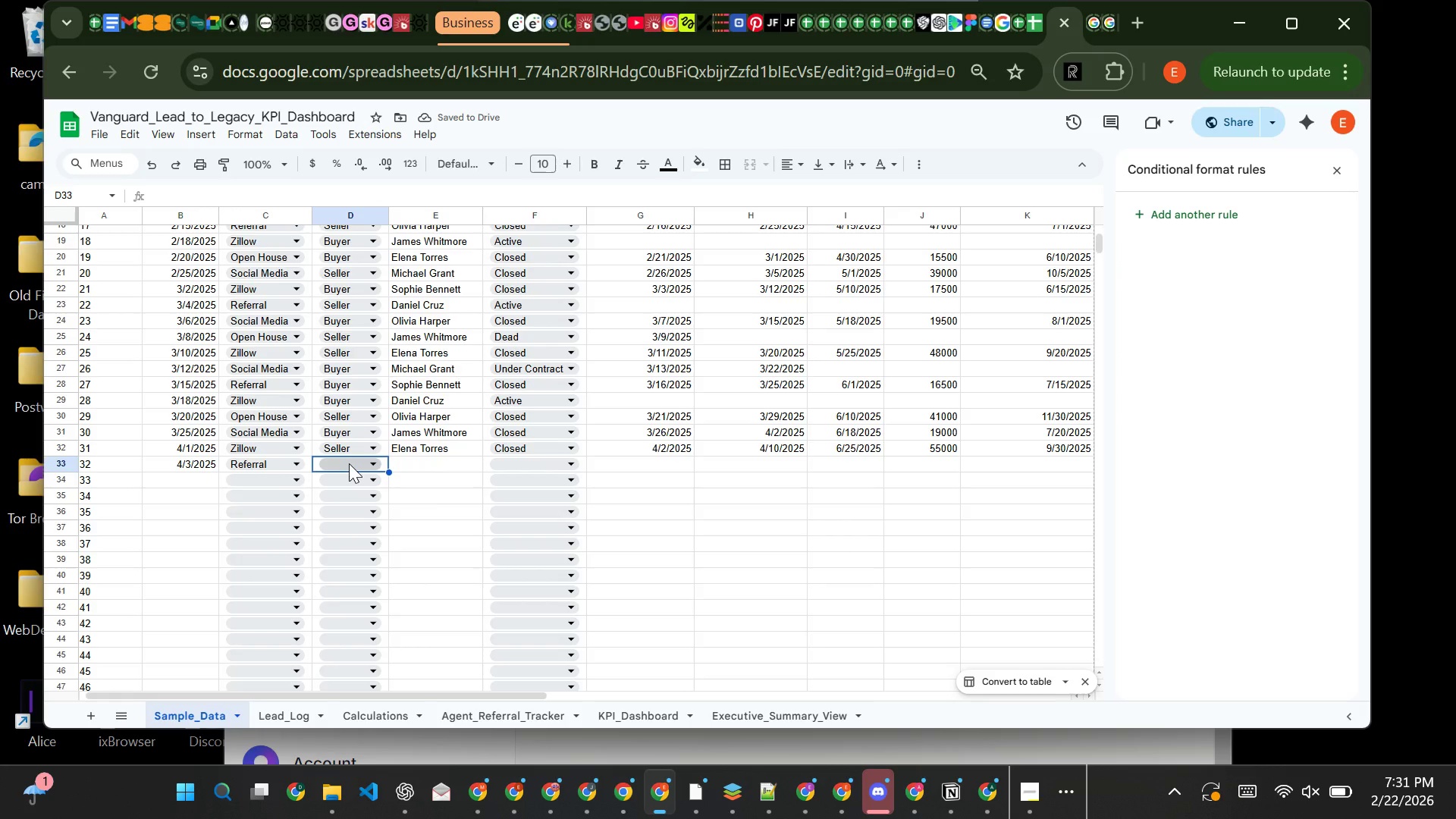 
left_click([349, 463])
 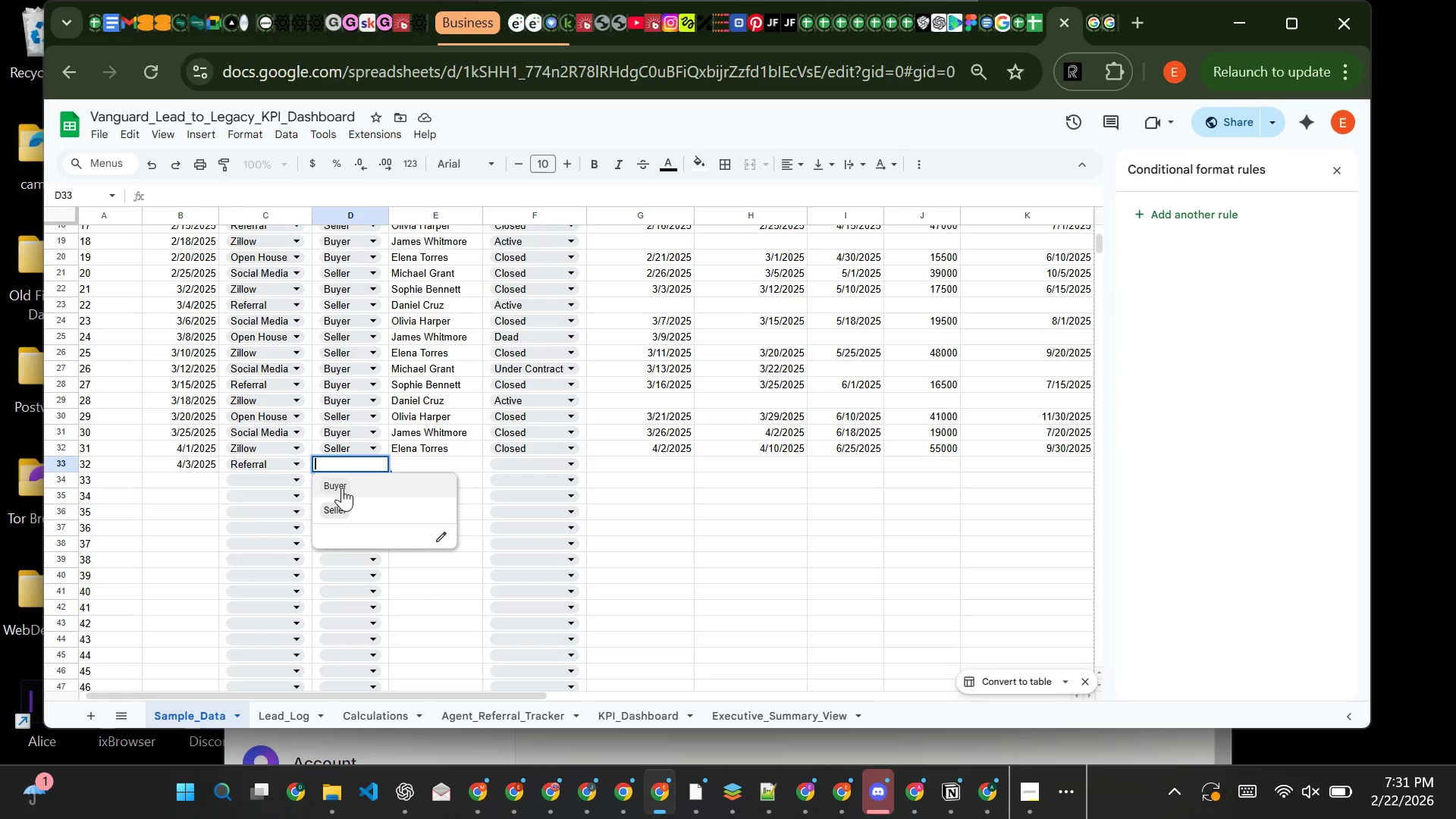 
left_click([342, 488])
 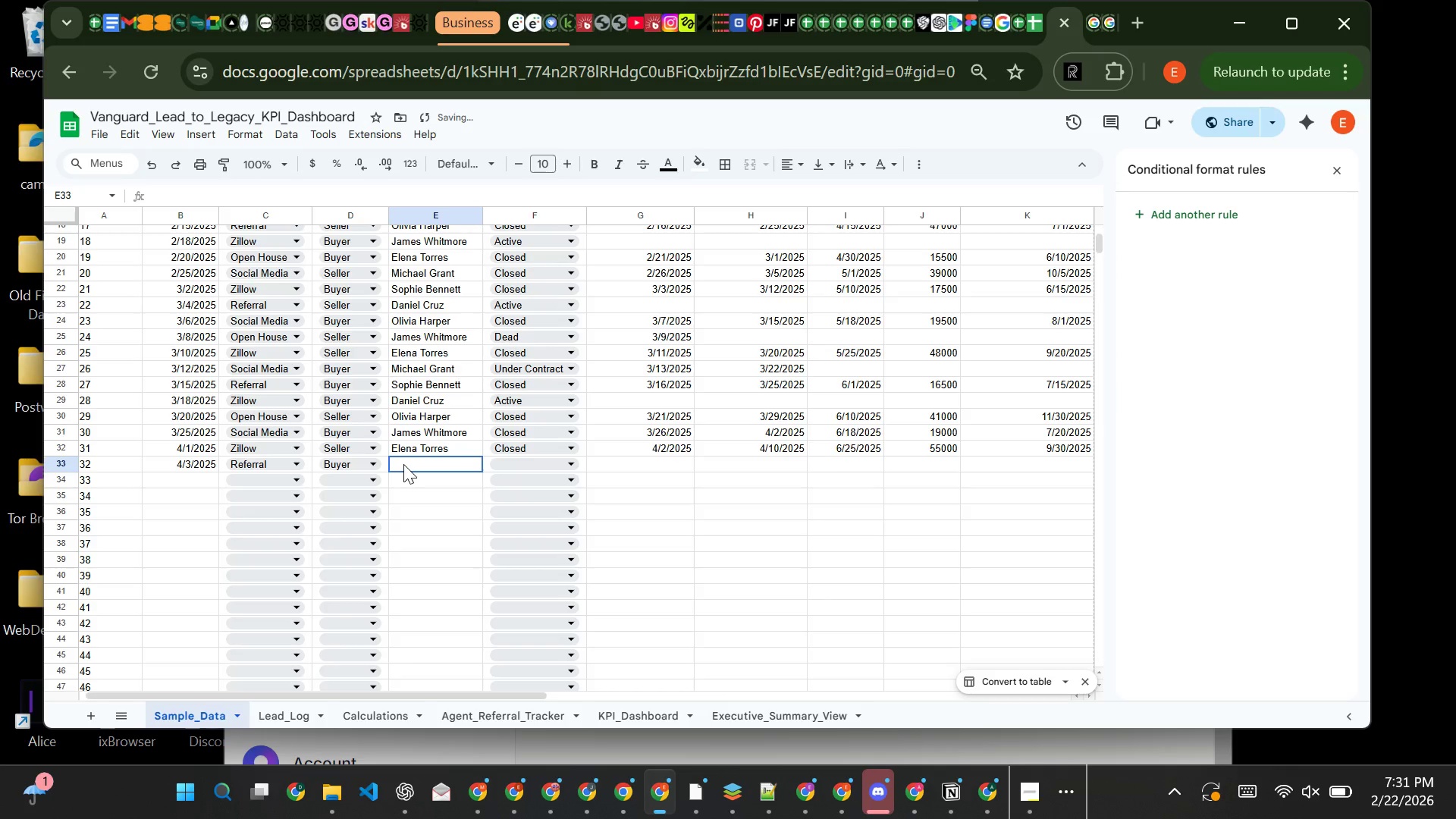 
left_click([403, 464])
 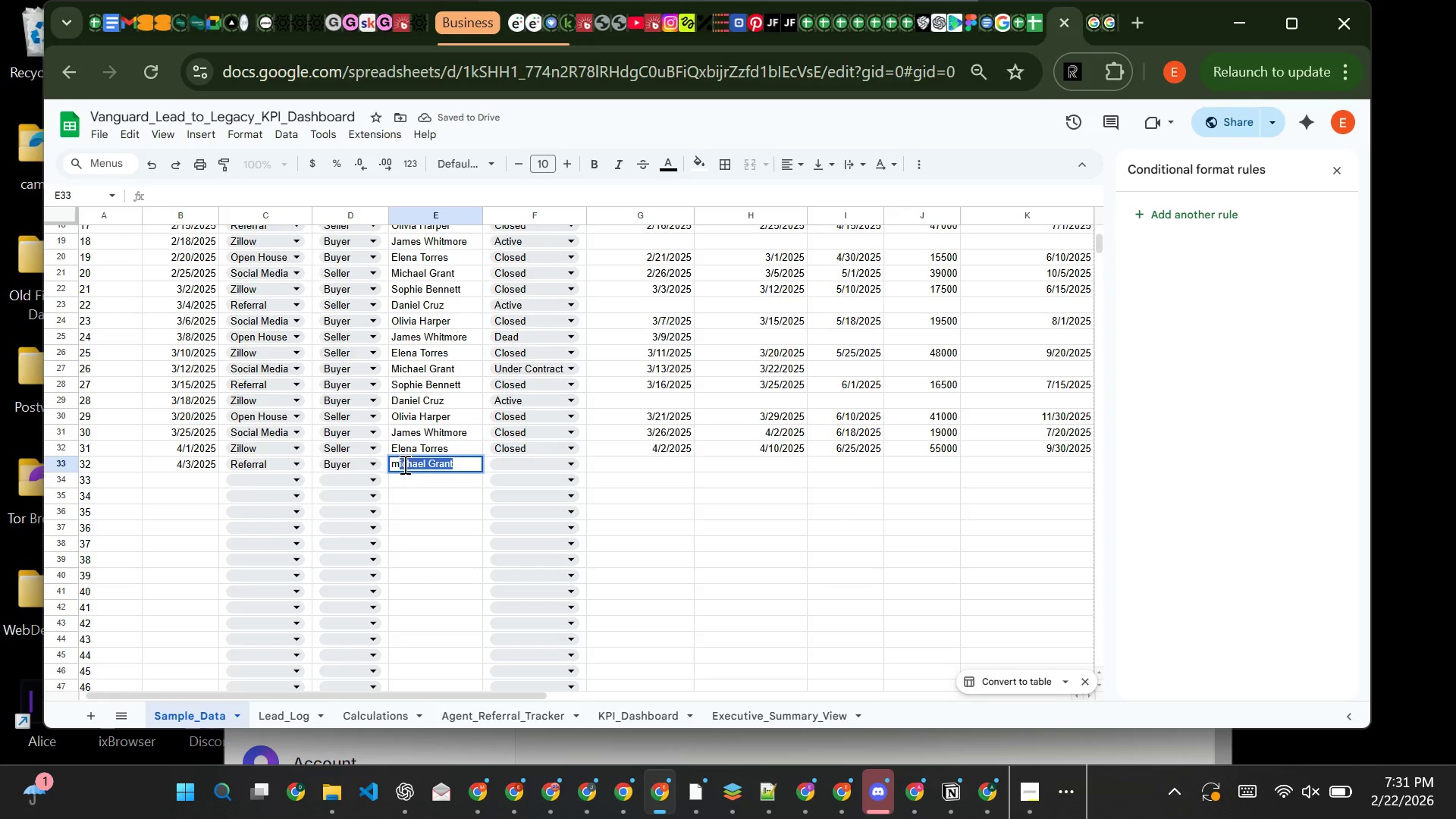 
key(CapsLock)
 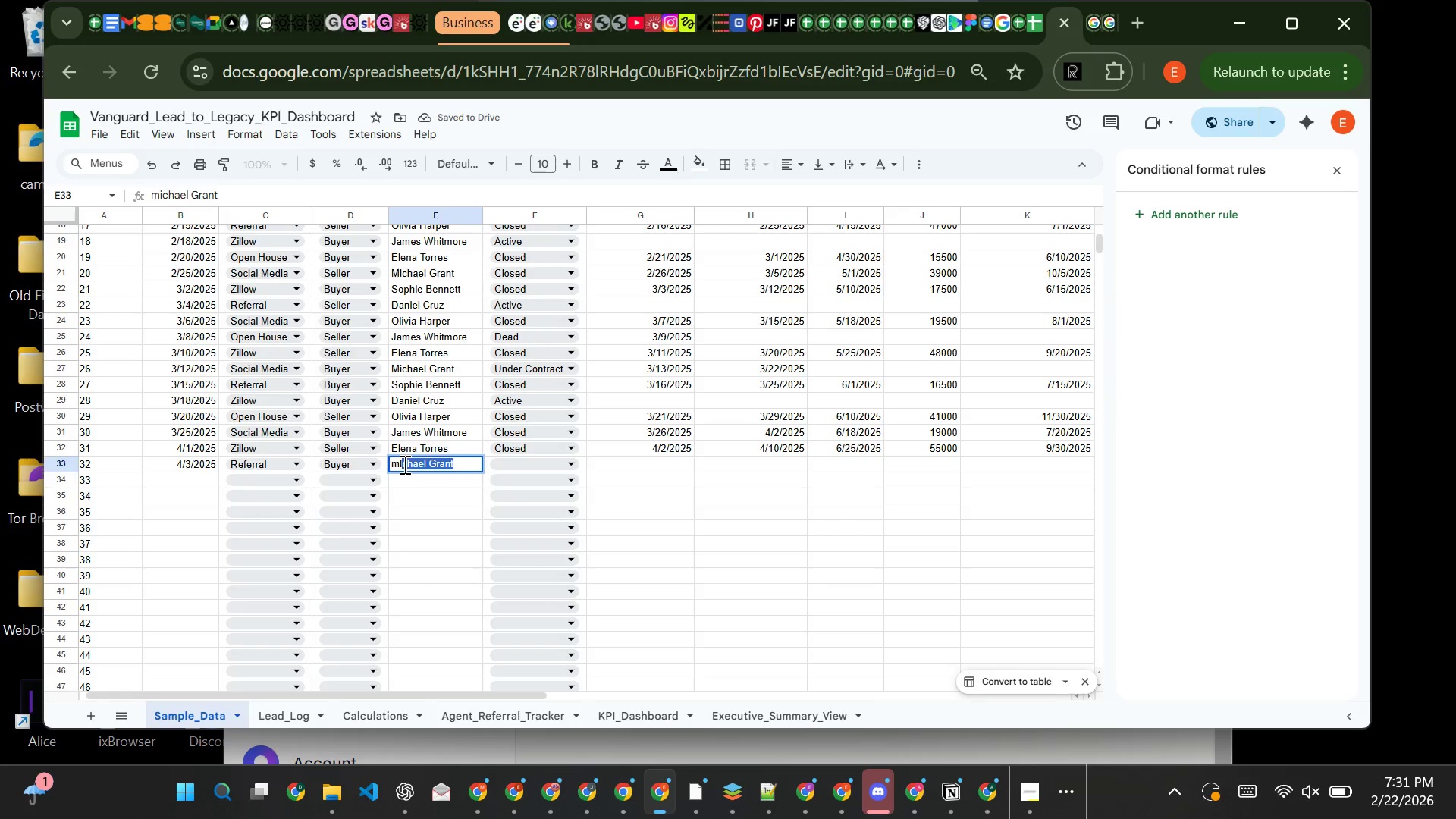 
key(M)
 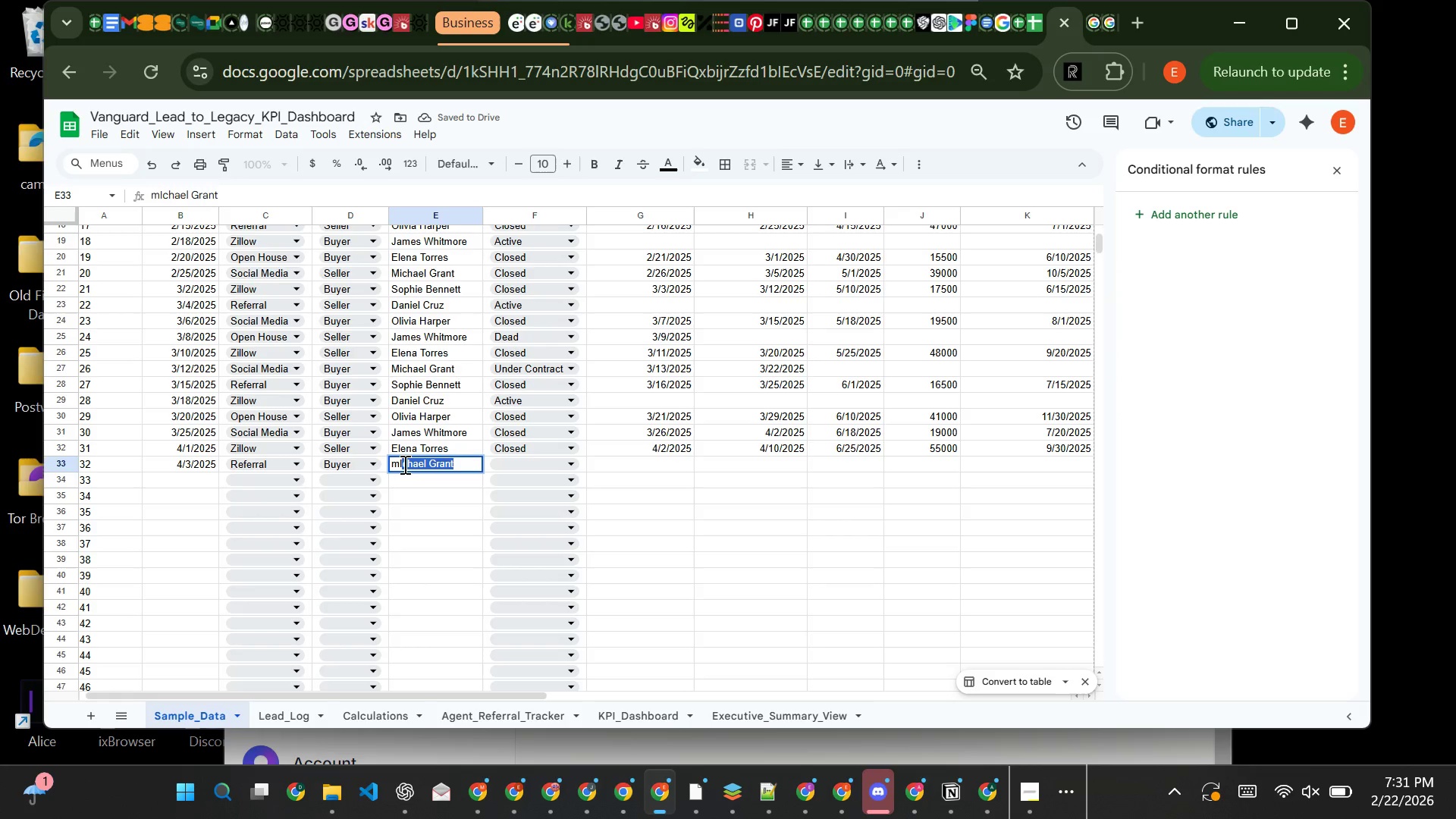 
key(CapsLock)
 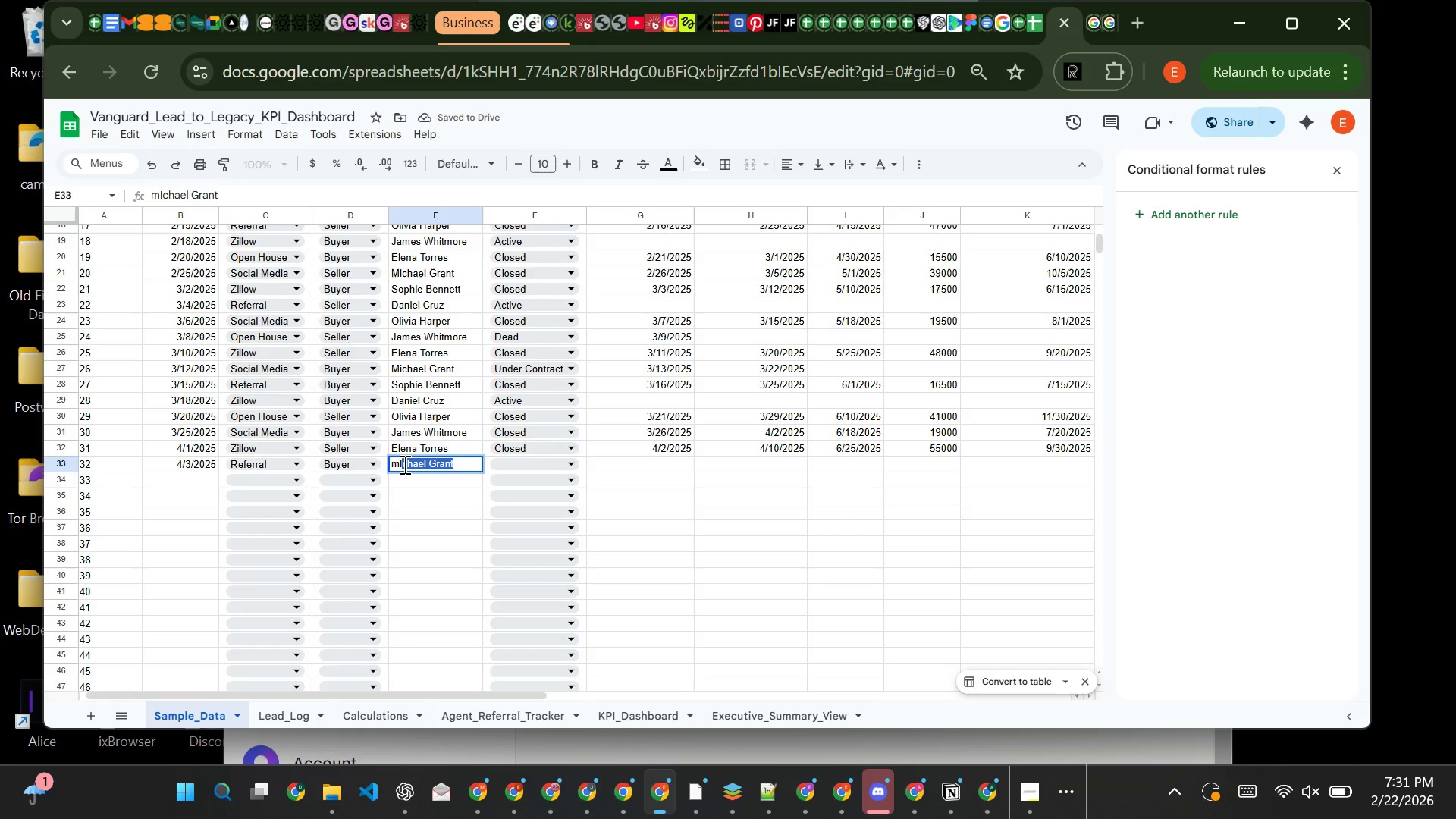 
key(I)
 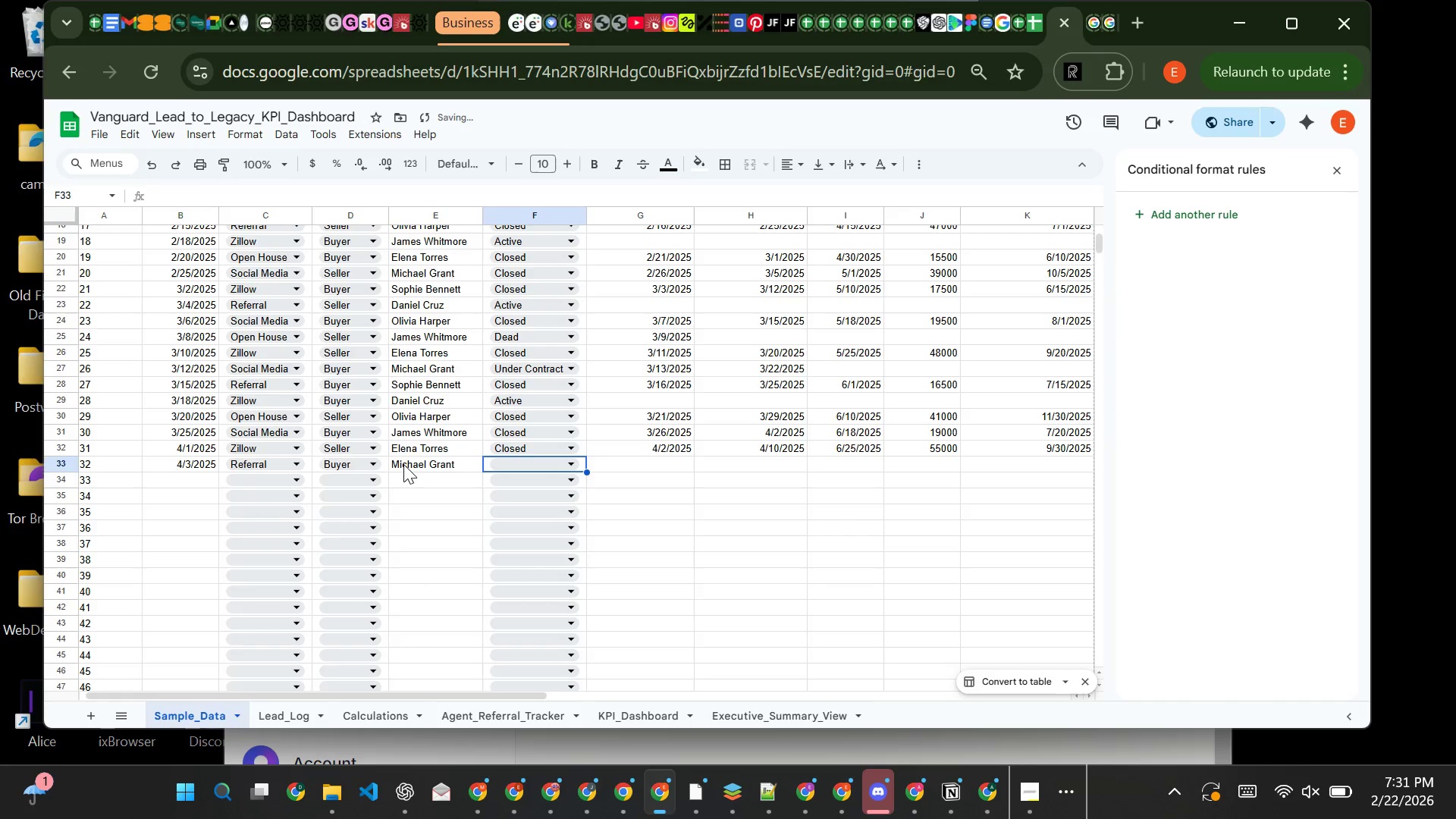 
key(ArrowRight)
 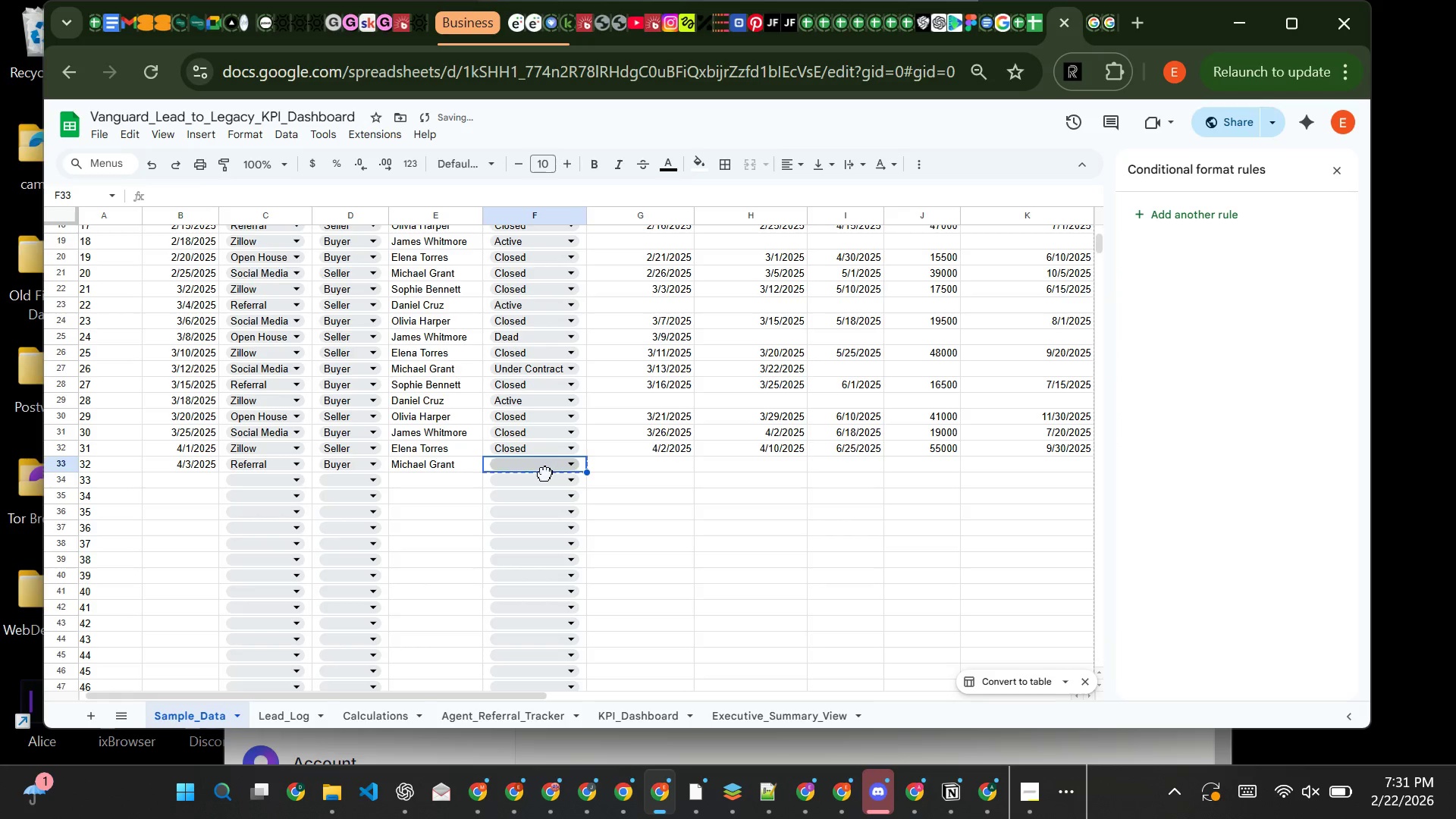 
left_click([545, 473])
 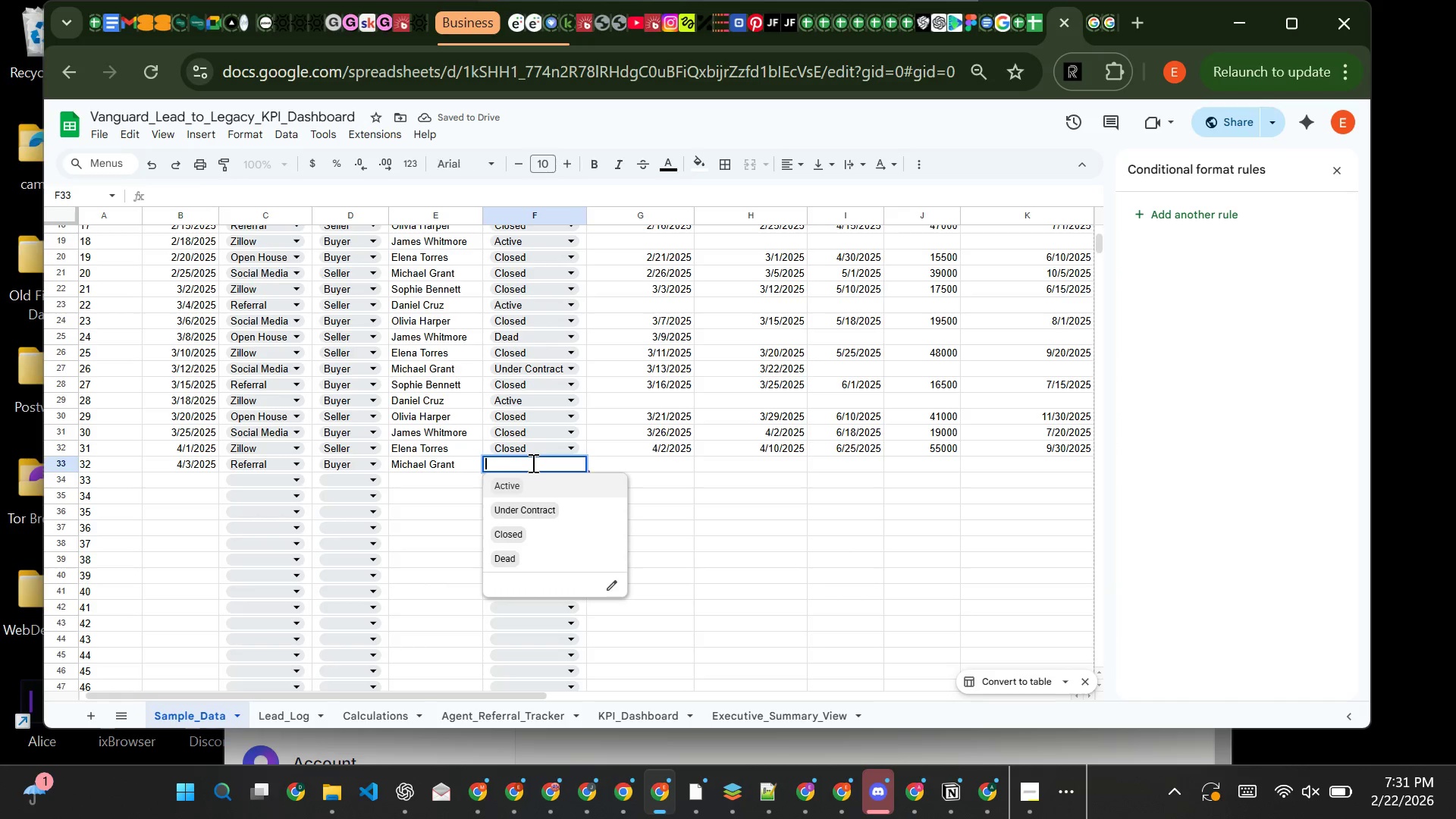 
left_click([532, 463])
 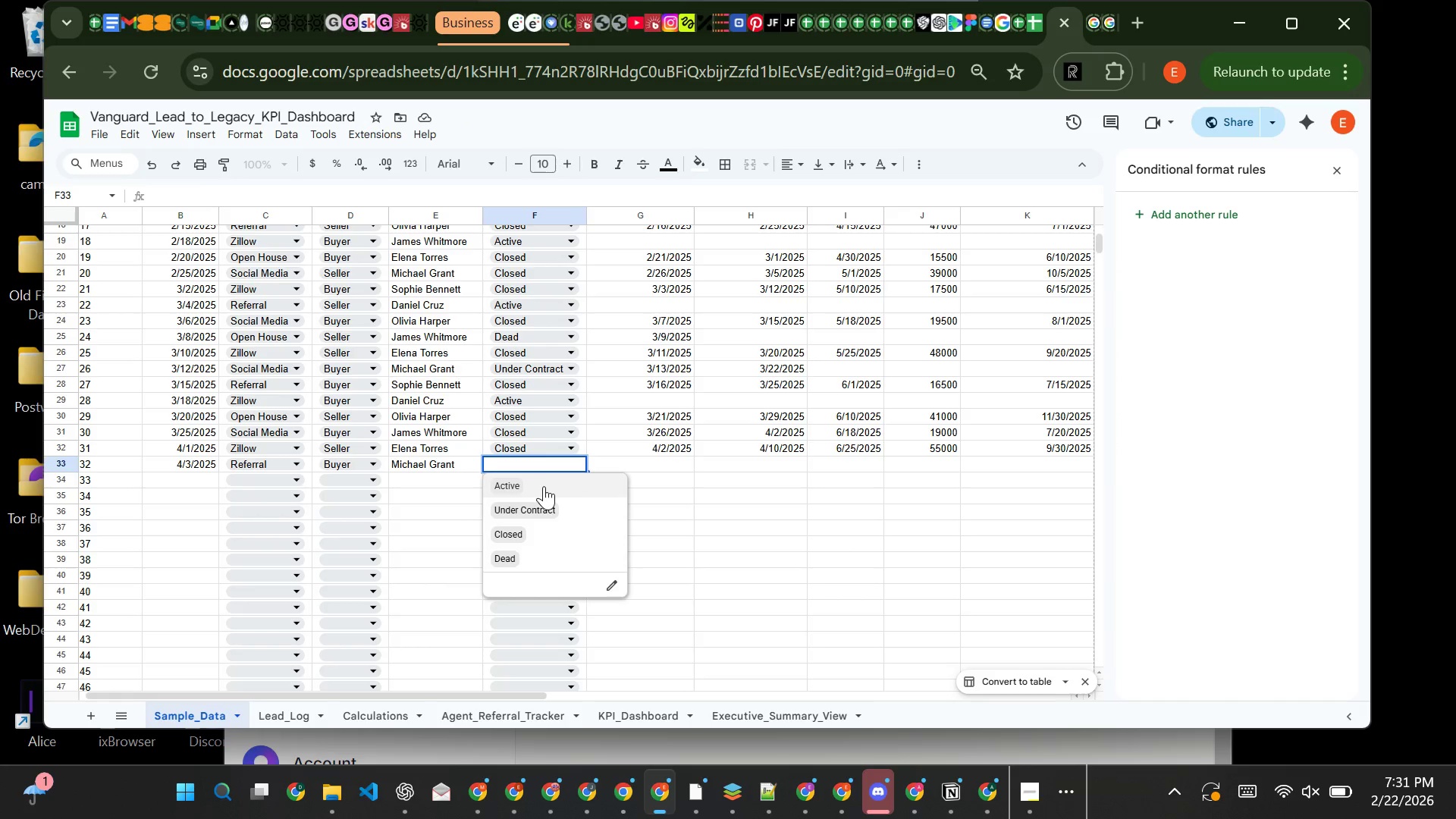 
left_click([544, 486])
 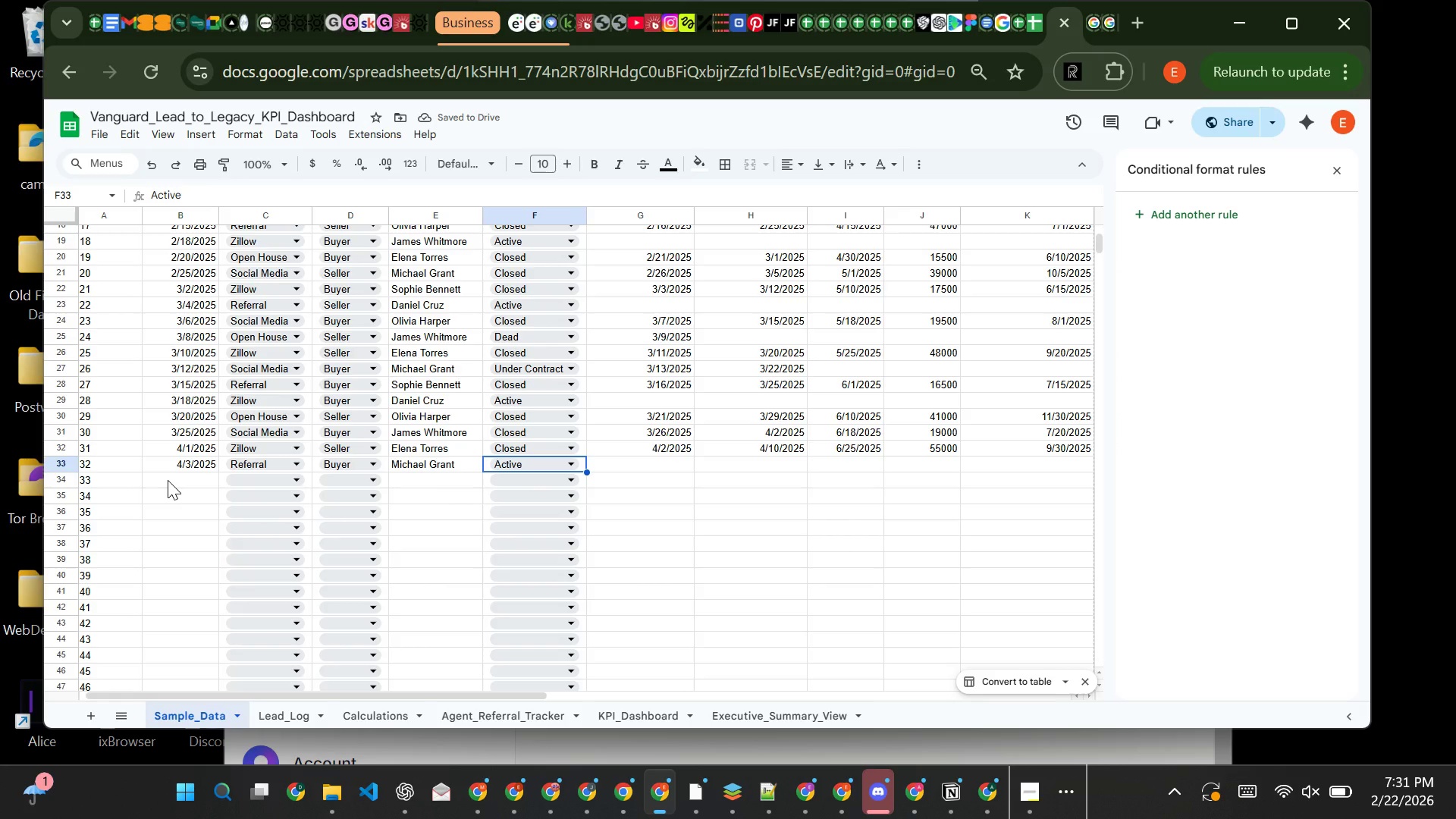 
left_click([168, 480])
 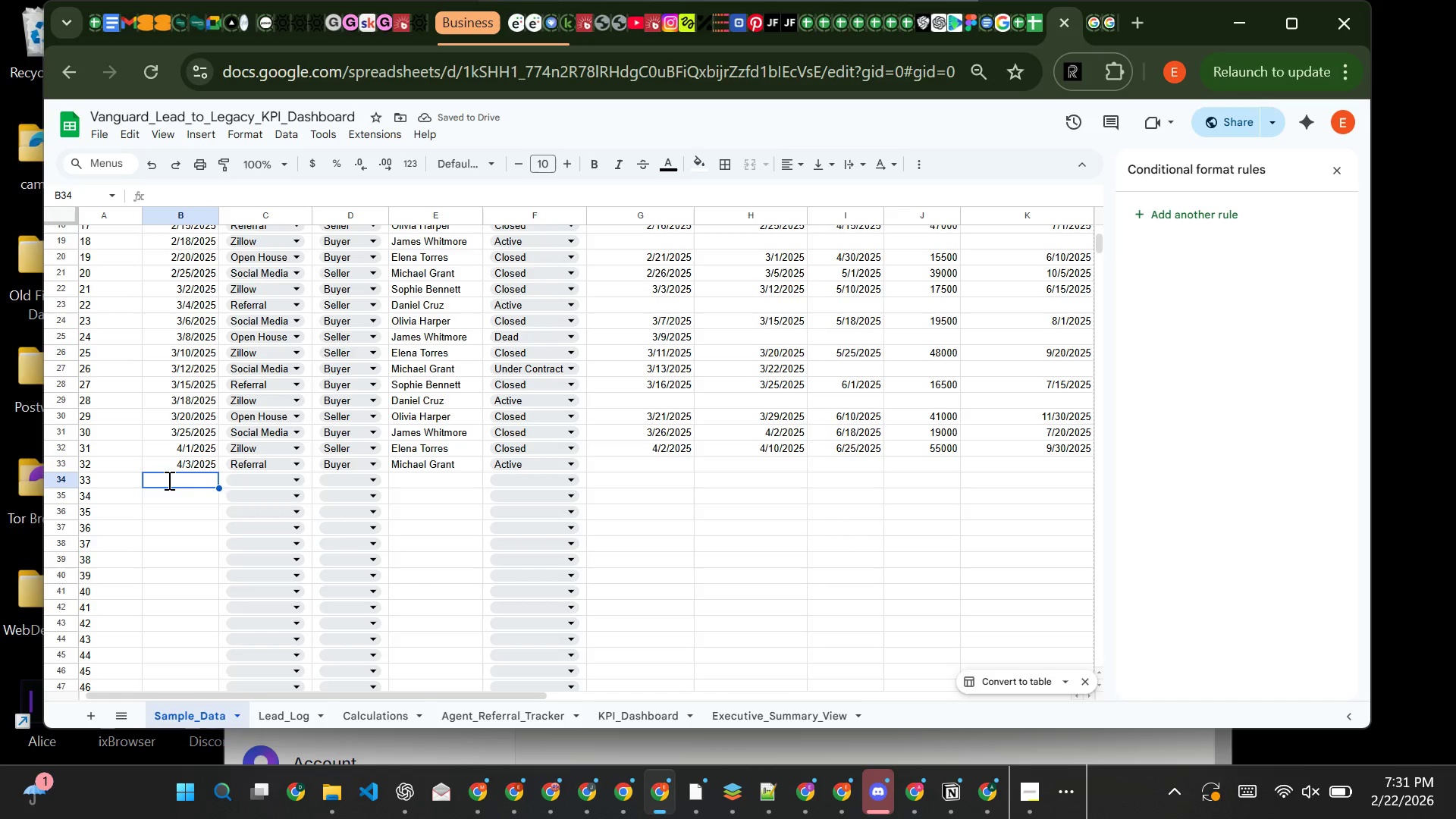 
type(4/5/2024)
key(Backspace)
type(5)
 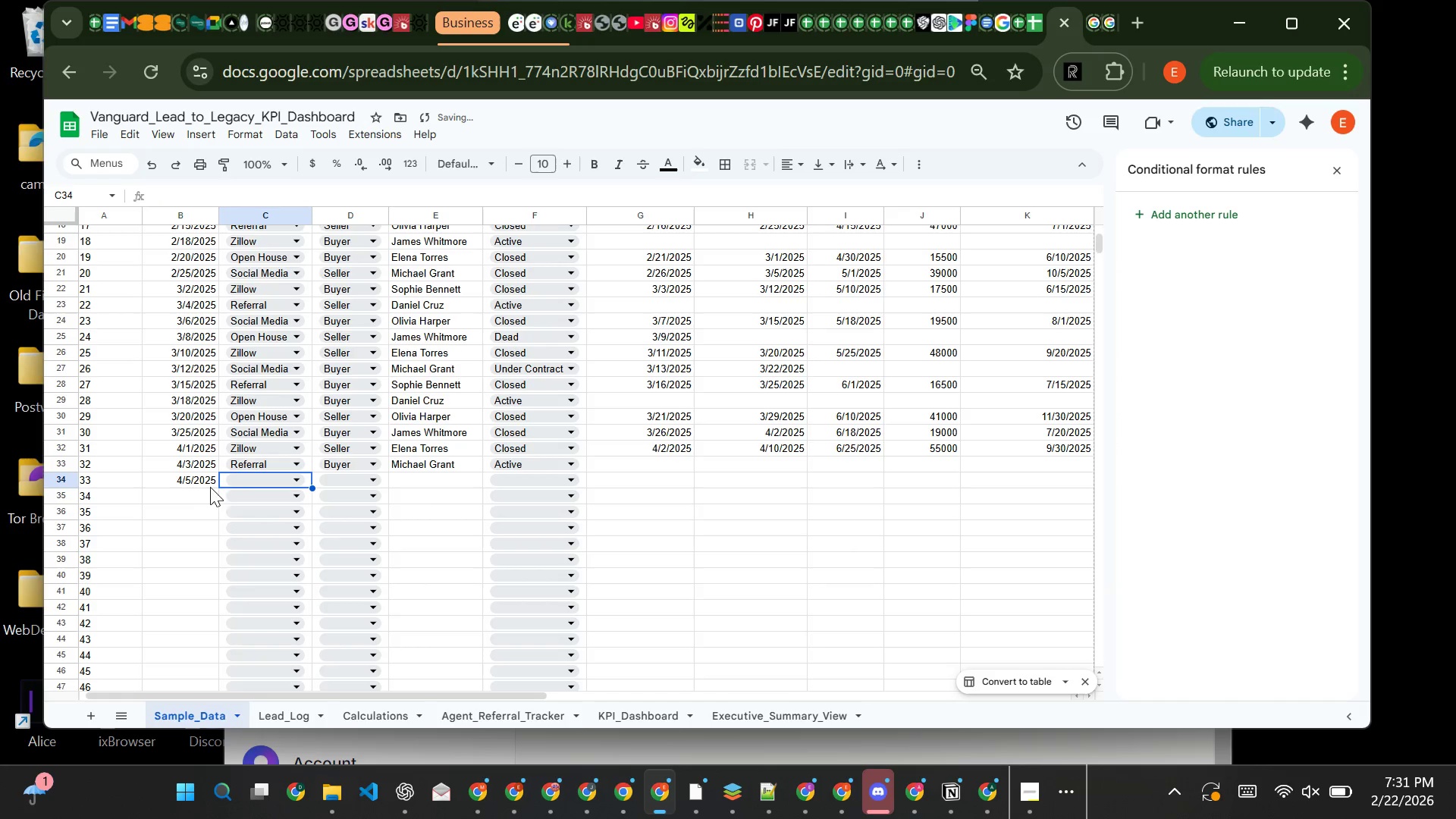 
key(Tab)
 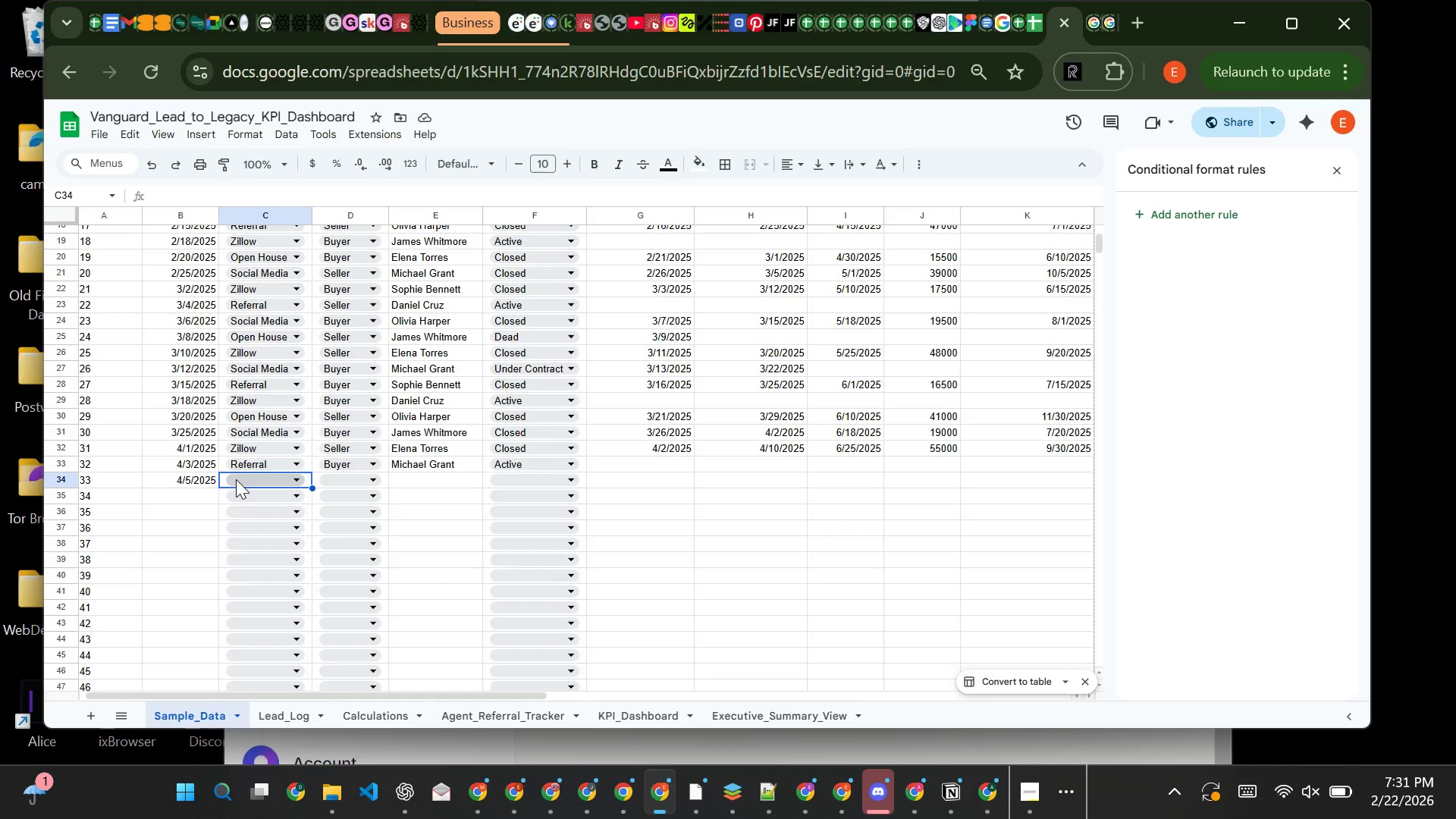 
wait(7.23)
 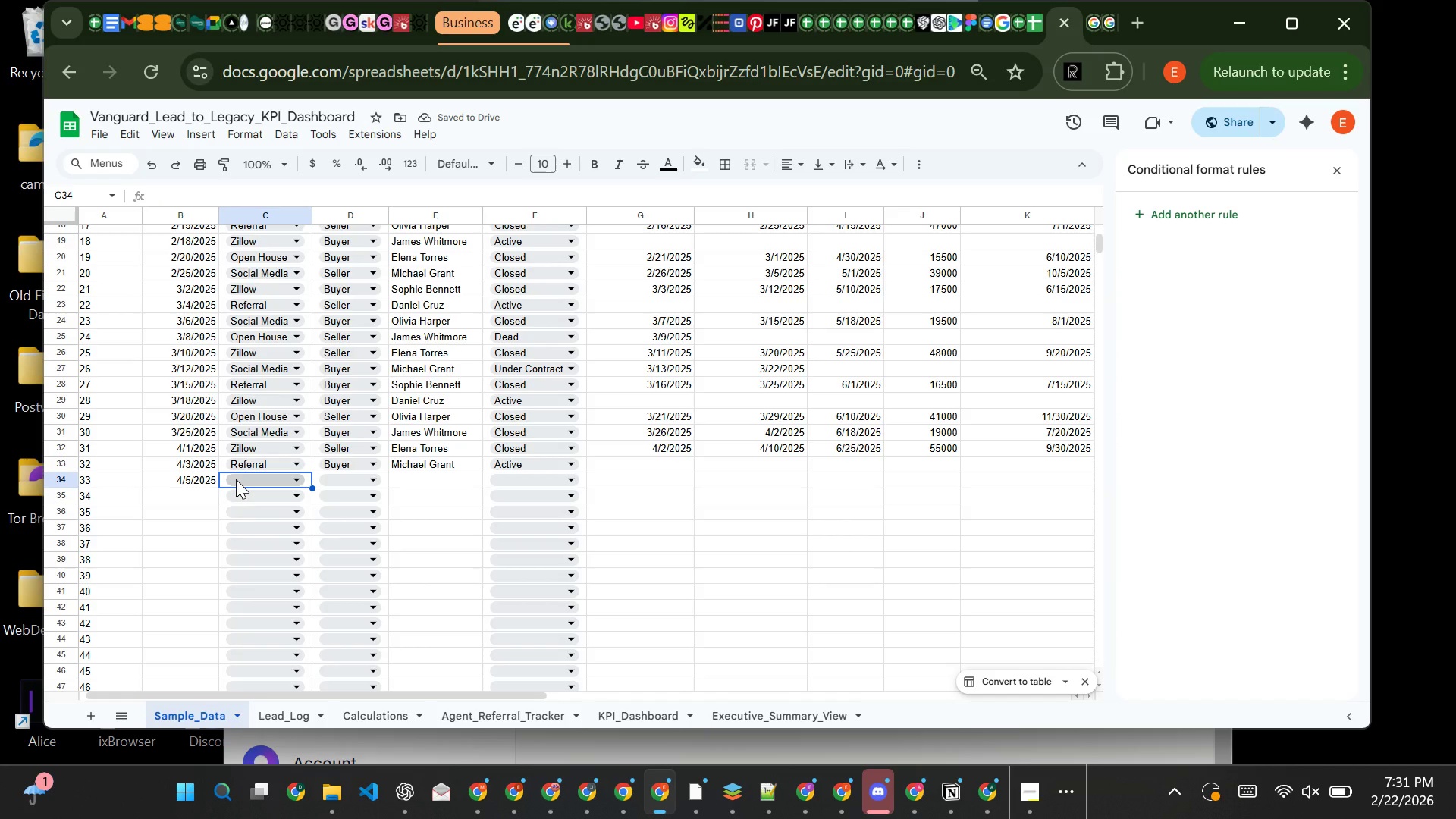 
left_click([236, 479])
 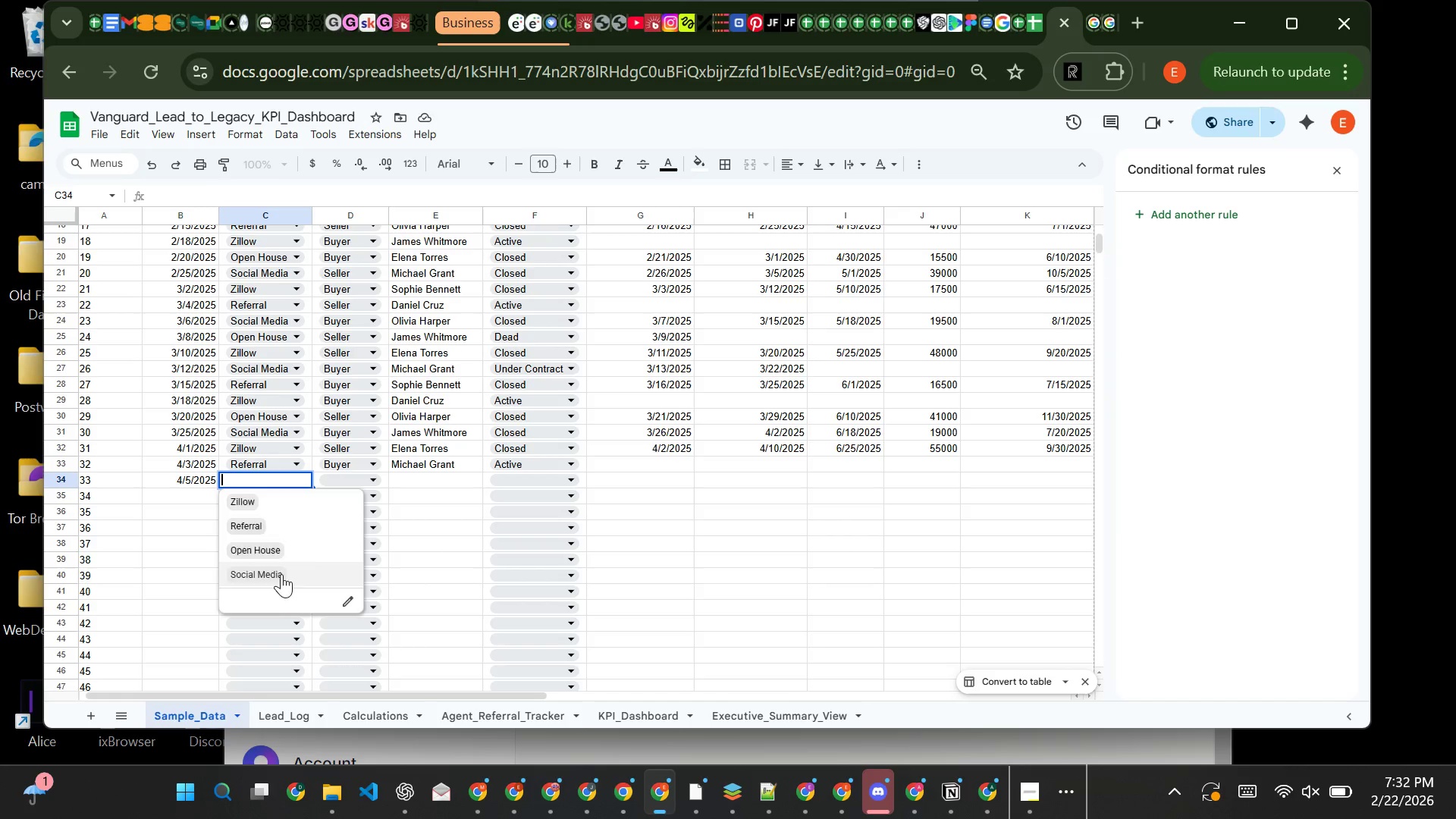 
left_click([281, 574])
 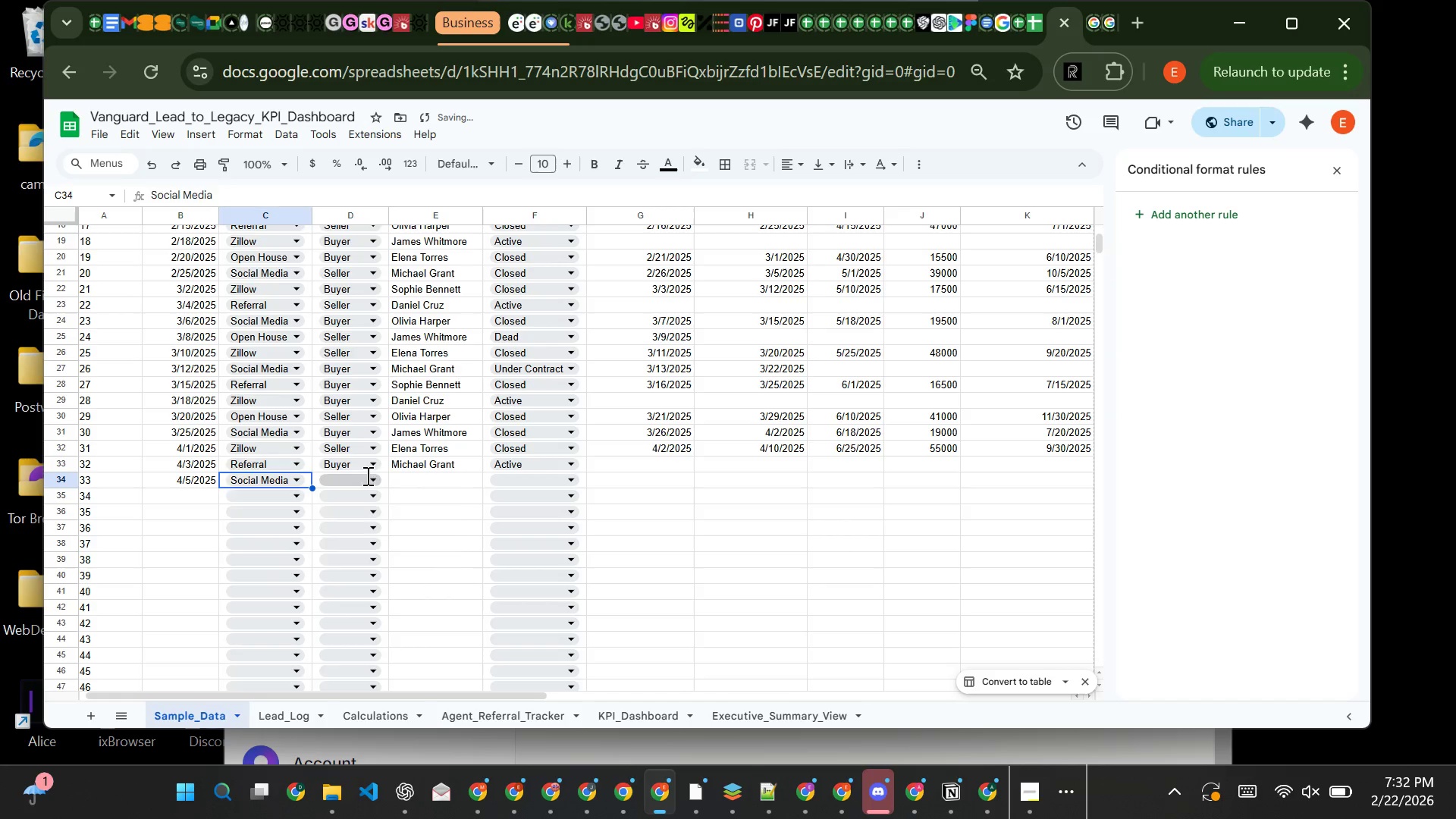 
left_click([366, 475])
 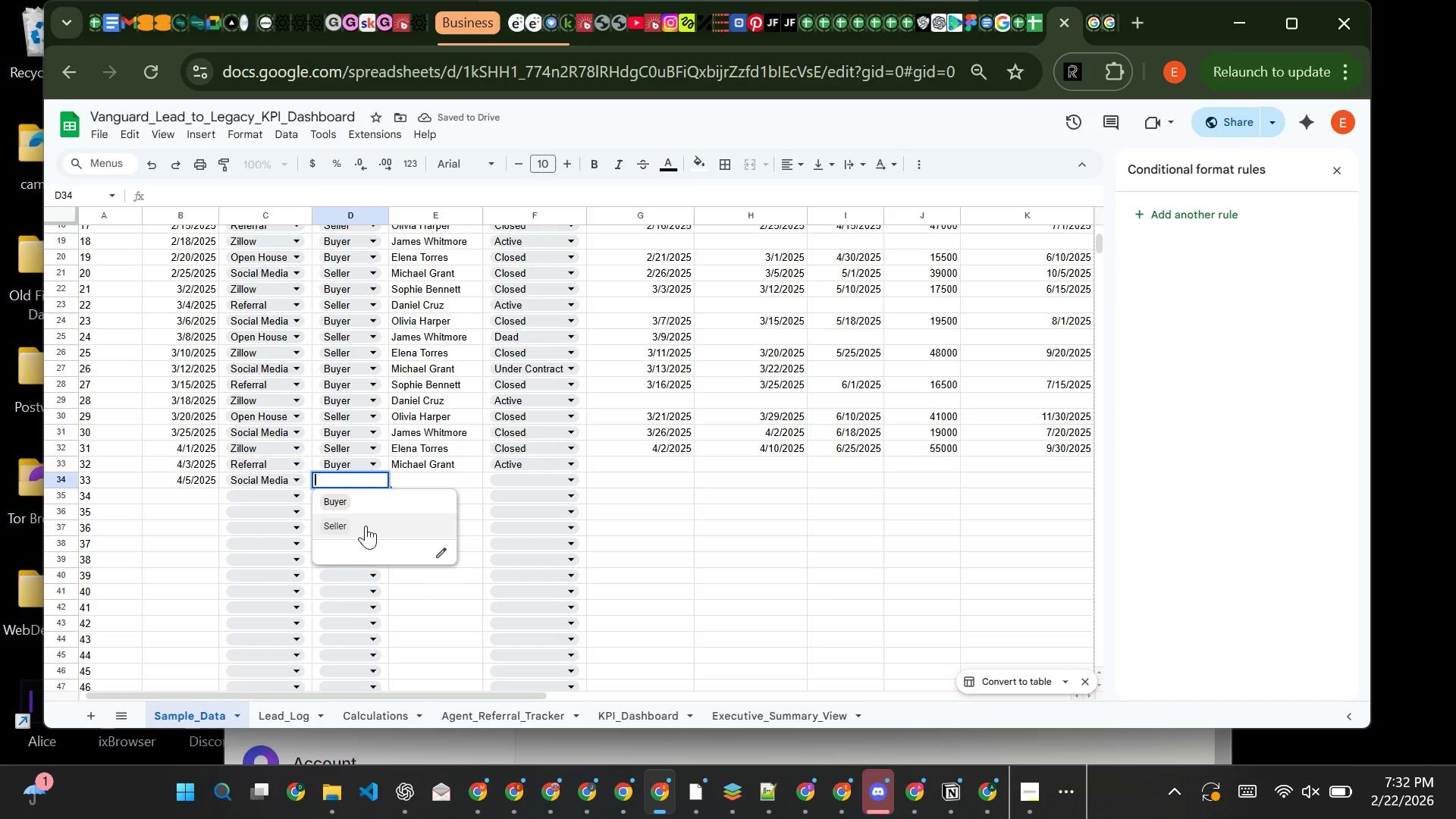 
left_click([366, 526])
 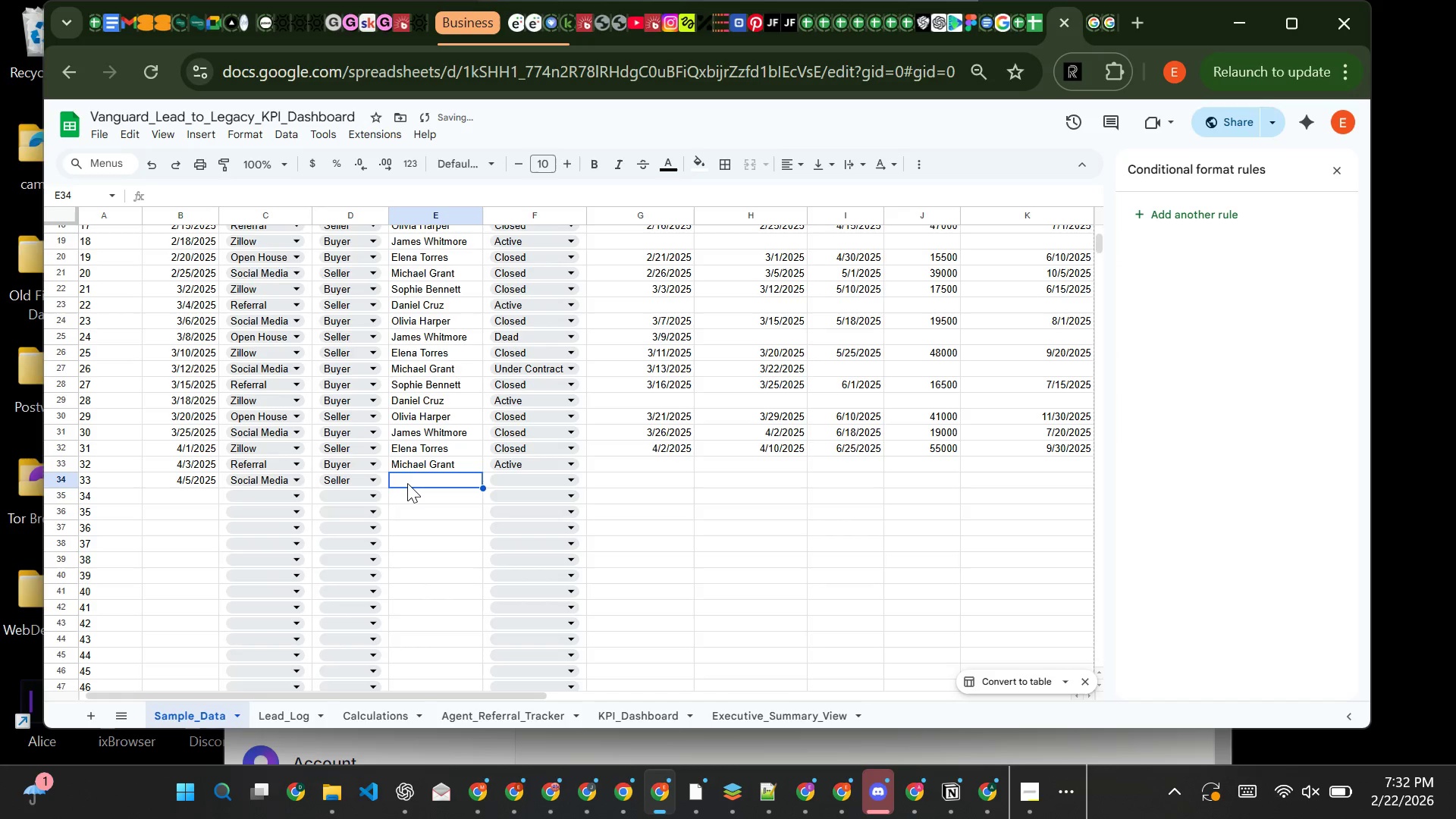 
left_click([407, 483])
 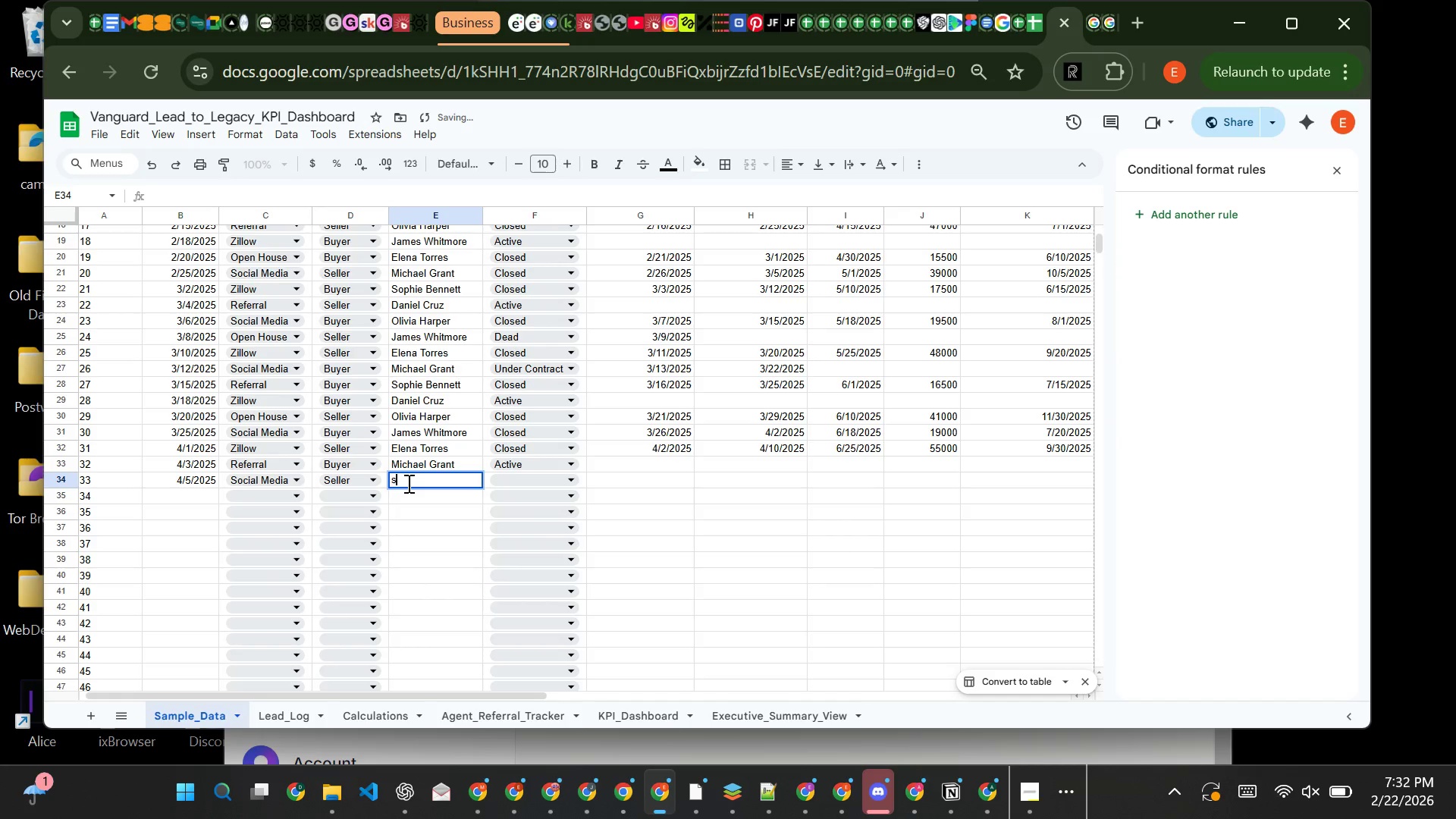 
key(CapsLock)
 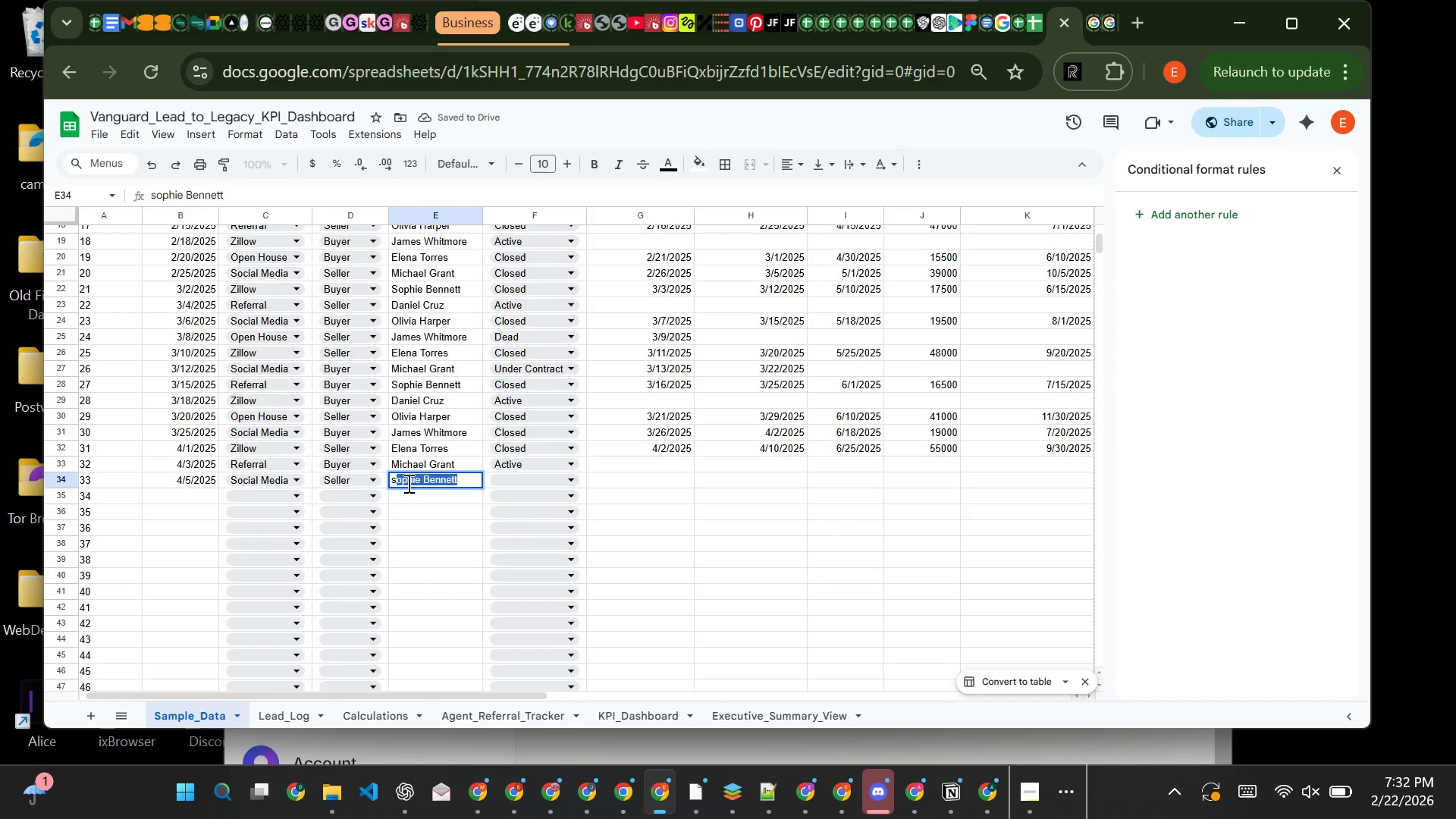 
key(S)
 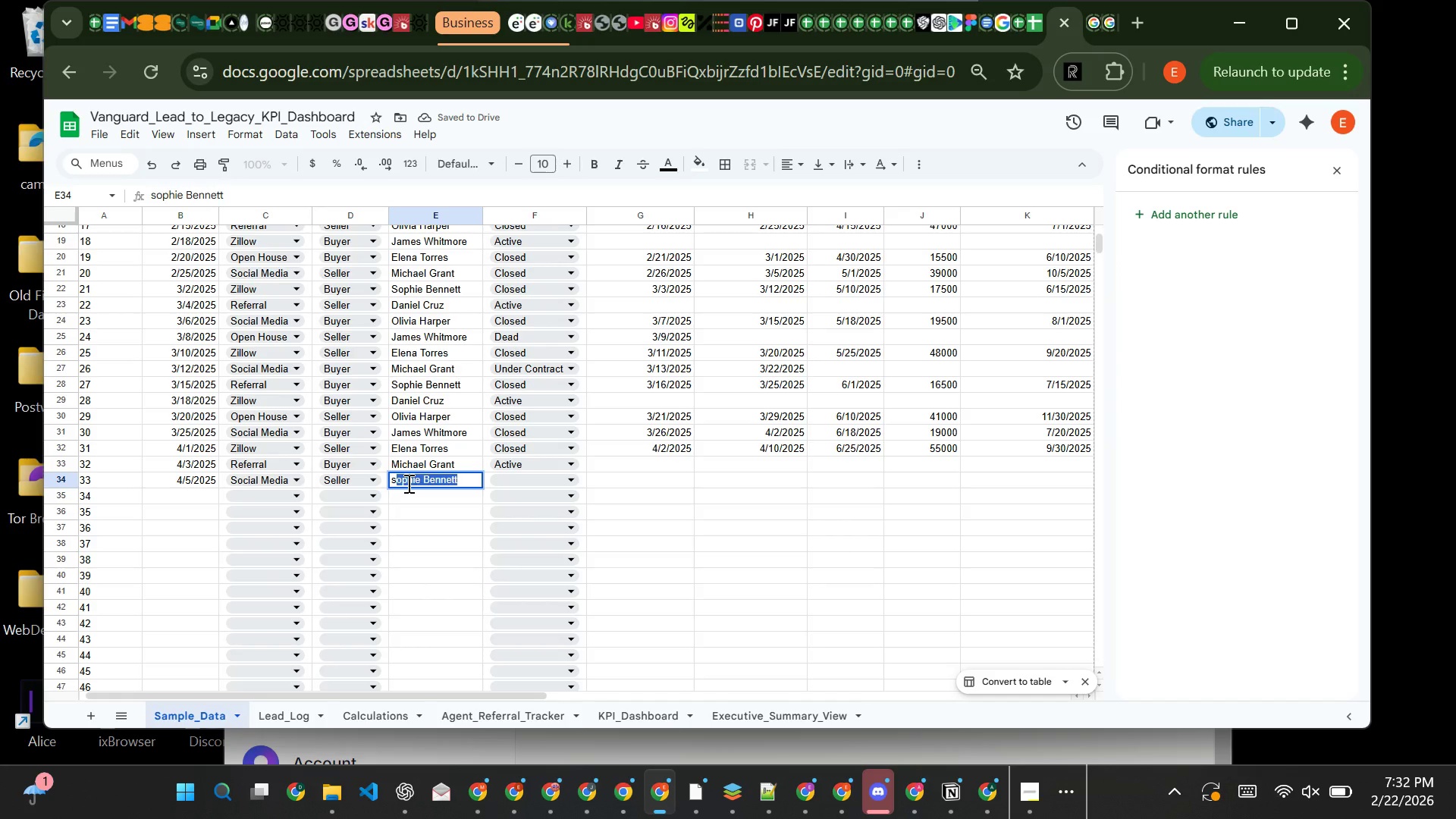 
key(CapsLock)
 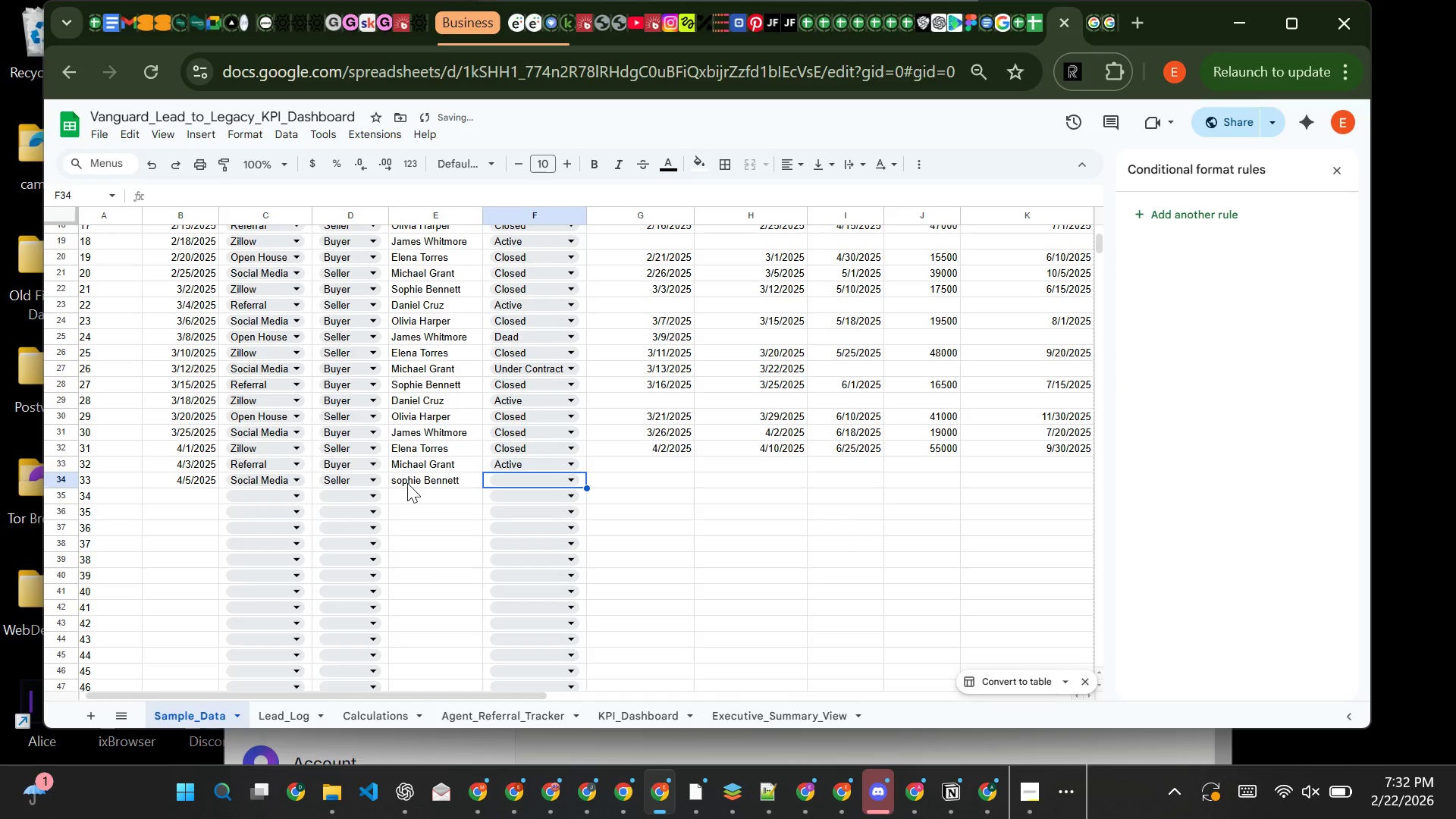 
key(ArrowRight)
 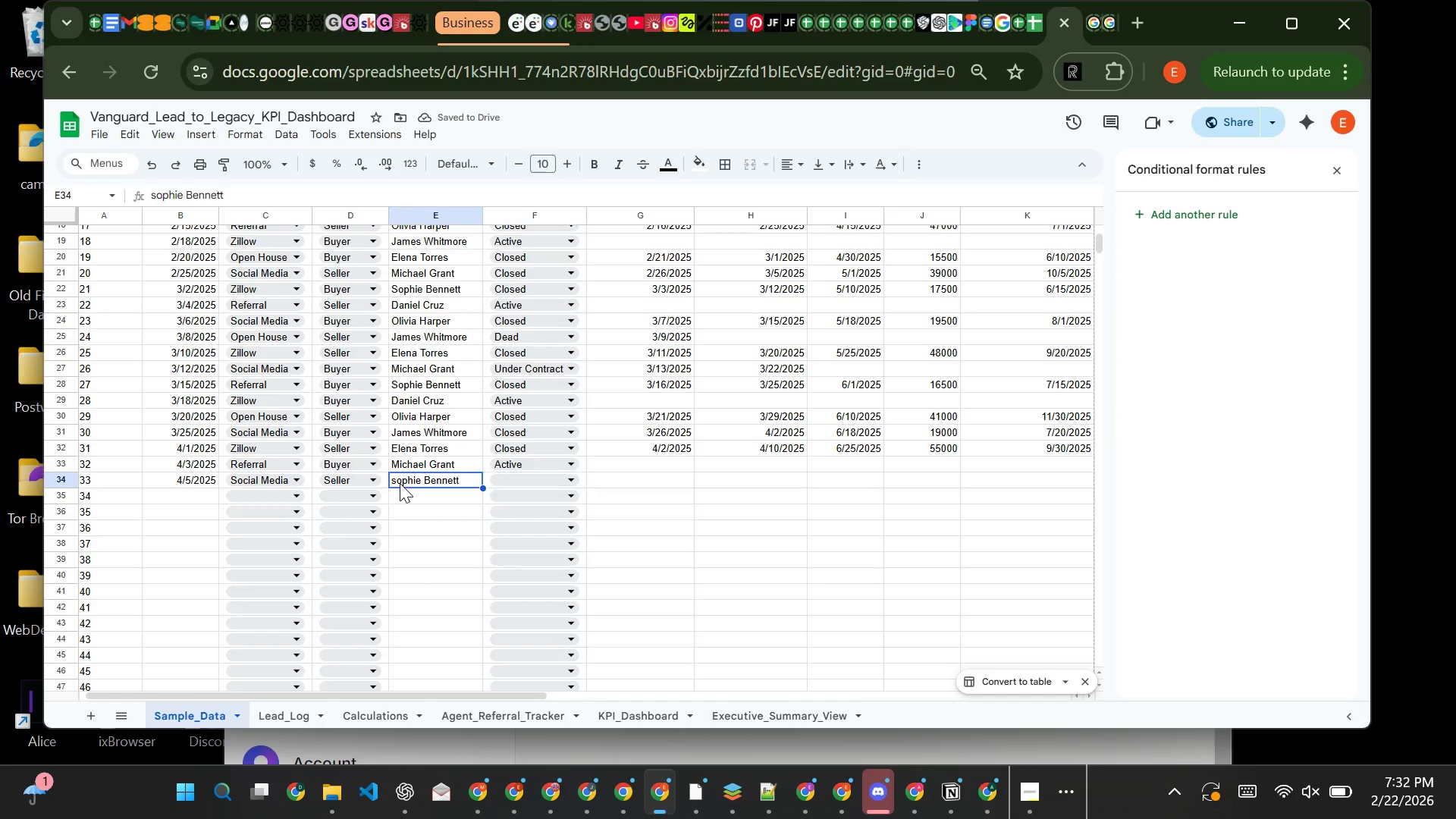 
double_click([400, 483])
 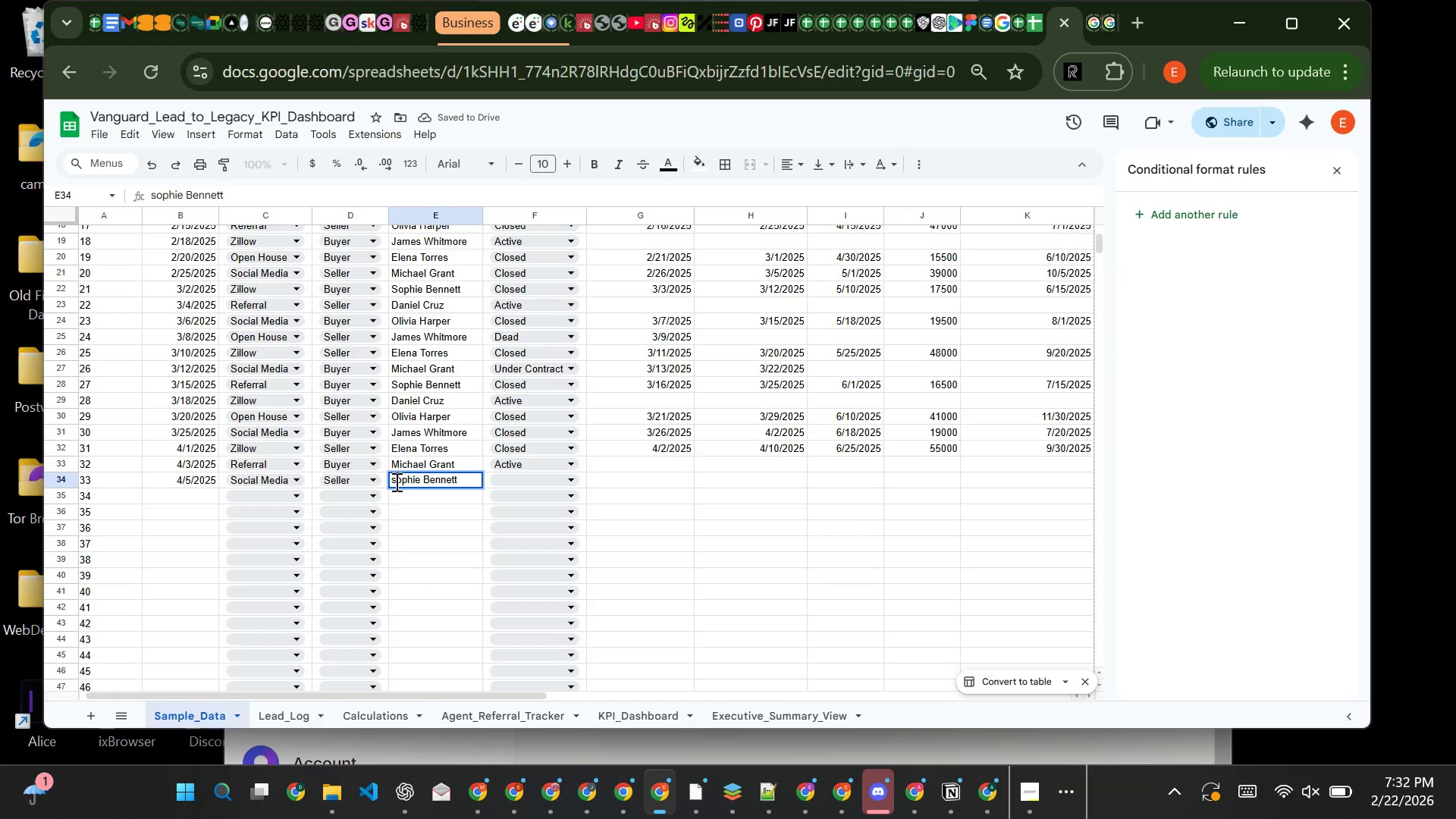 
left_click([395, 482])
 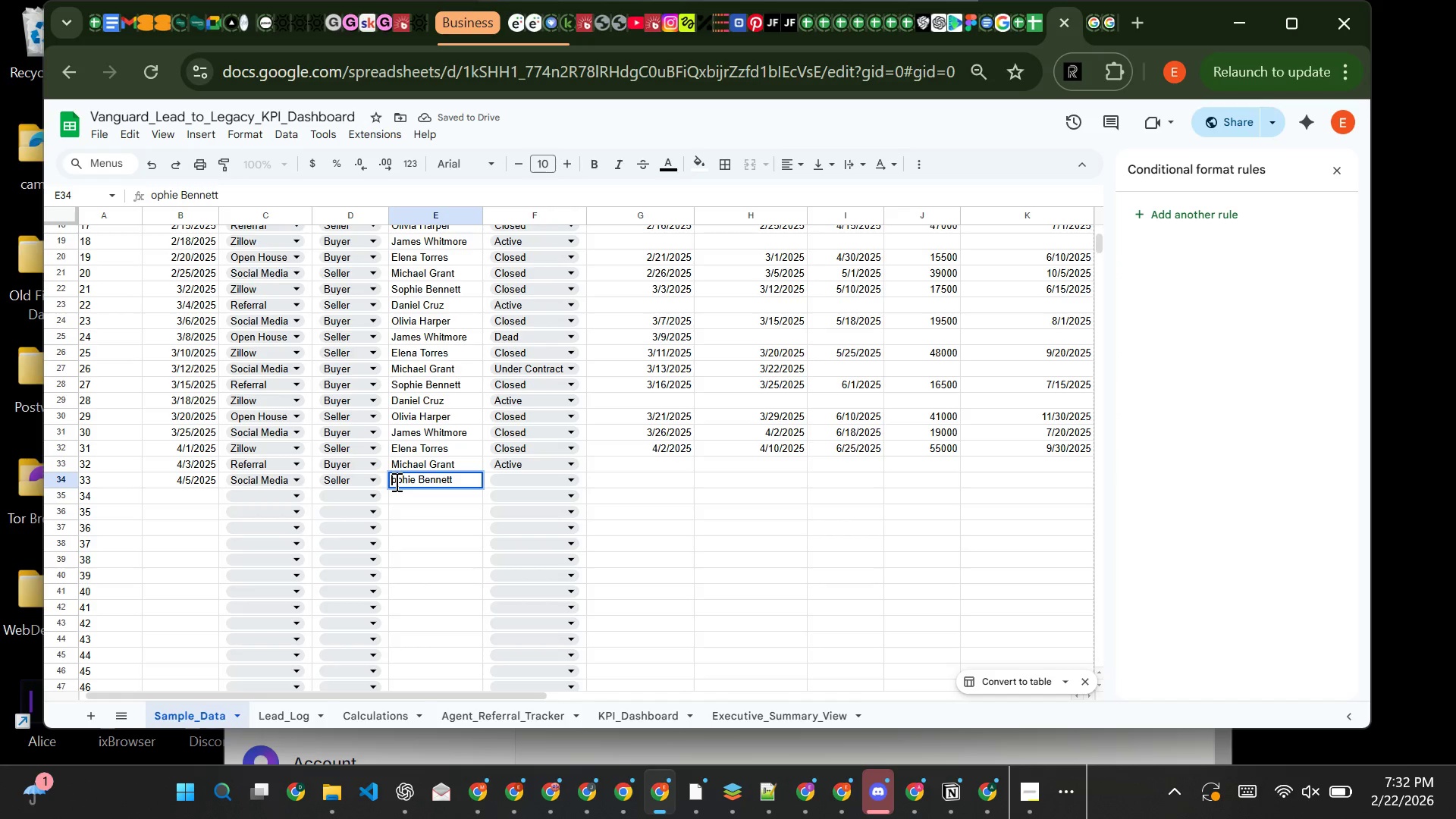 
key(Backspace)
 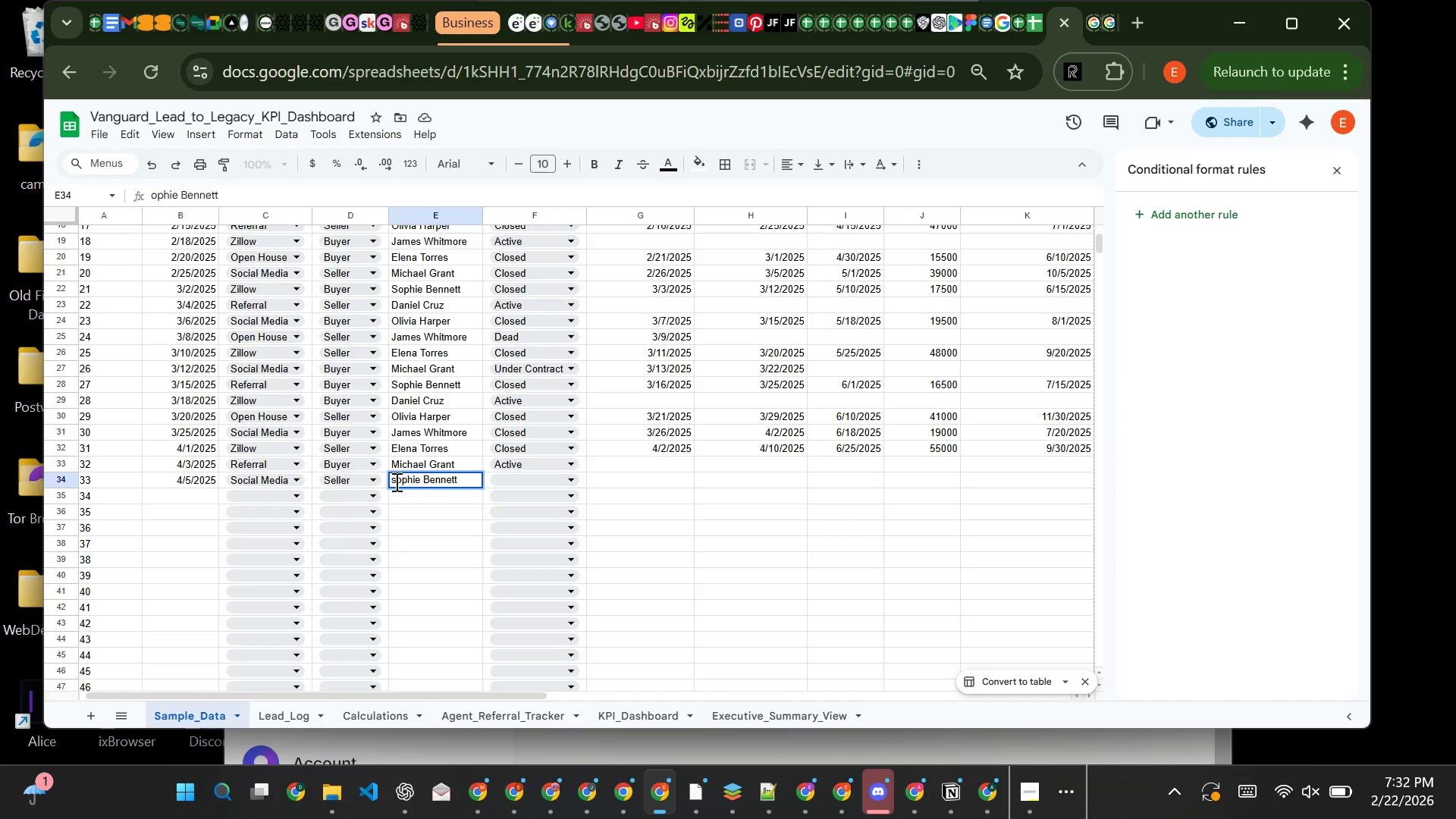 
key(CapsLock)
 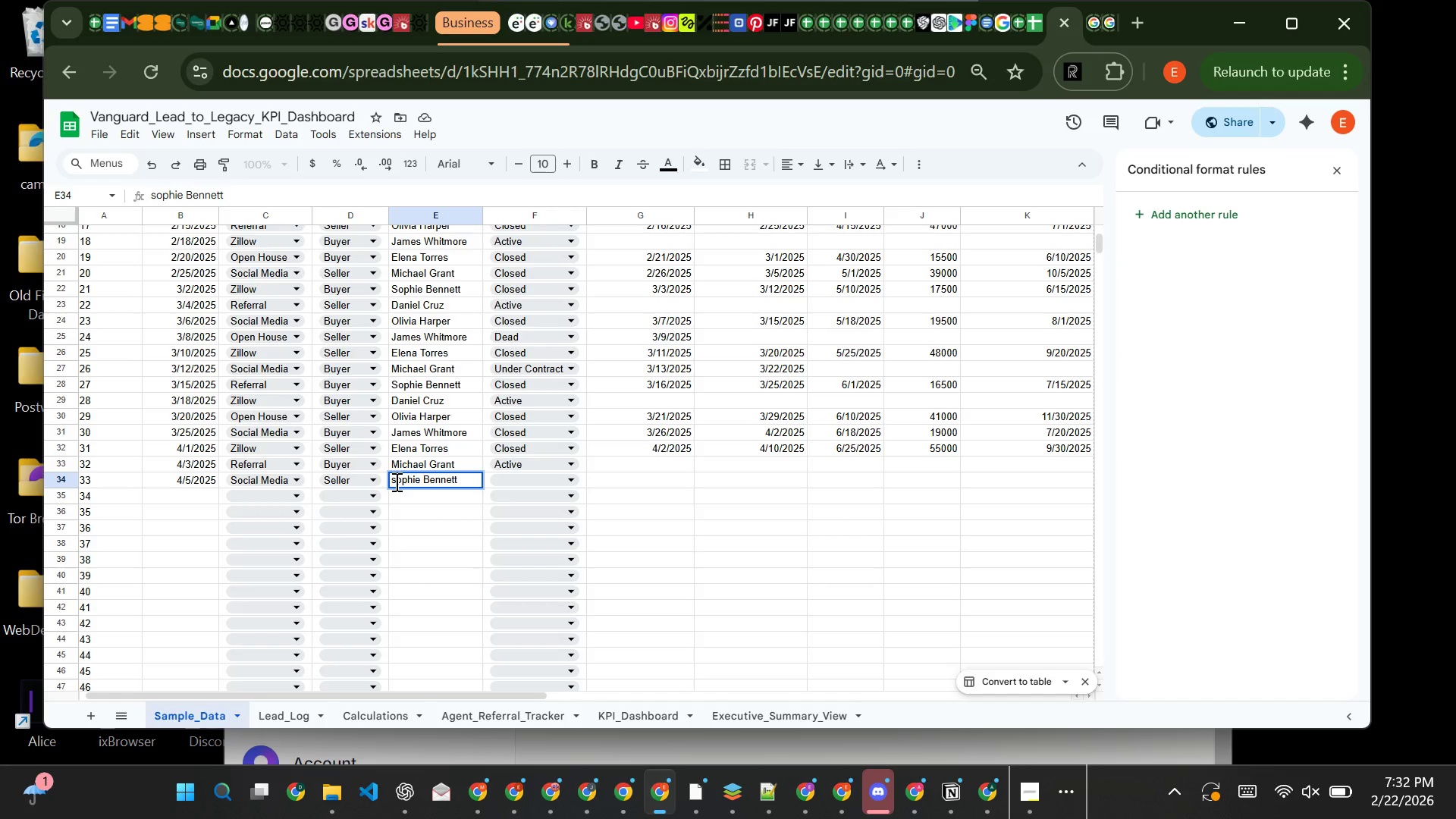 
key(S)
 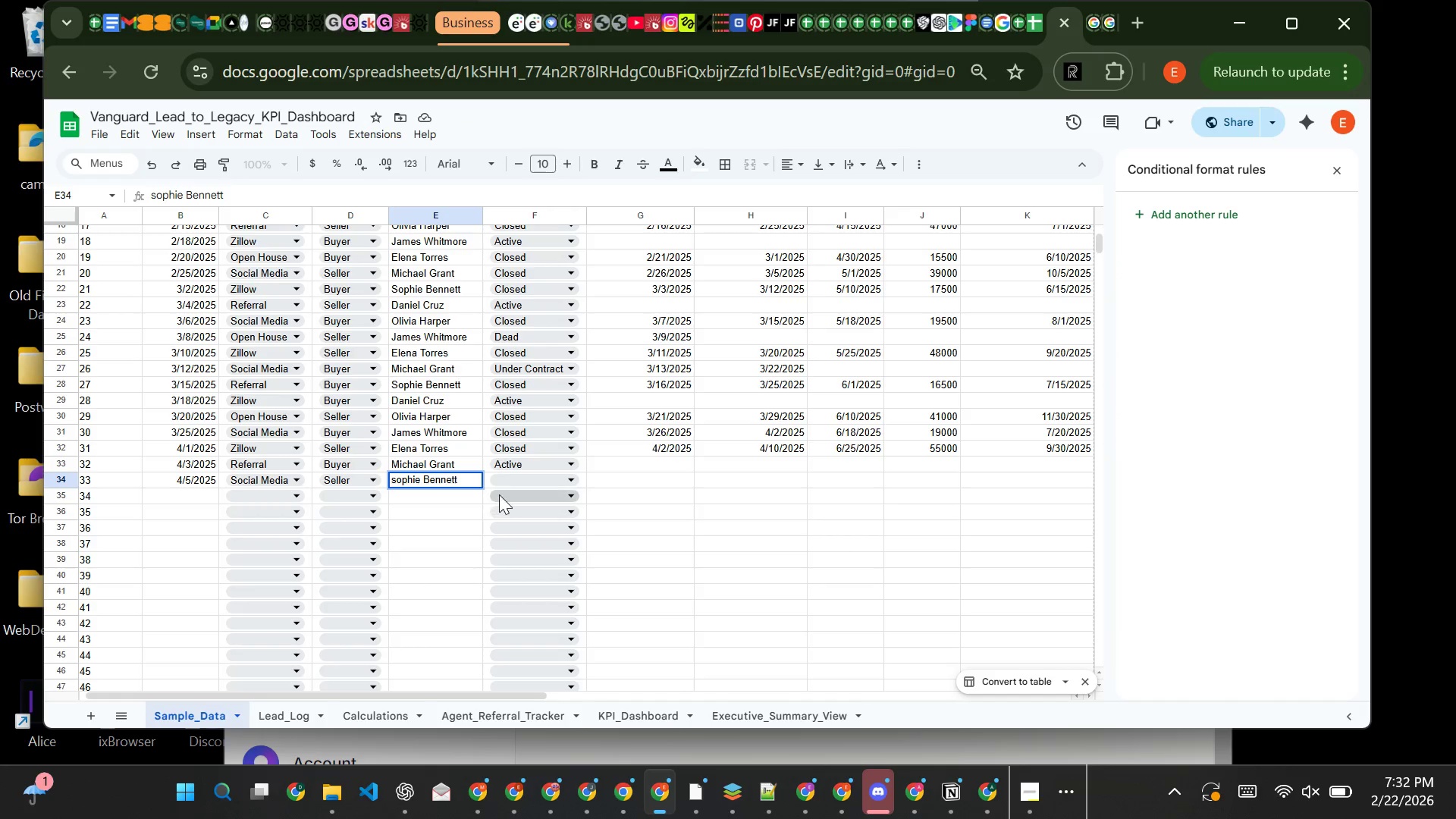 
key(CapsLock)
 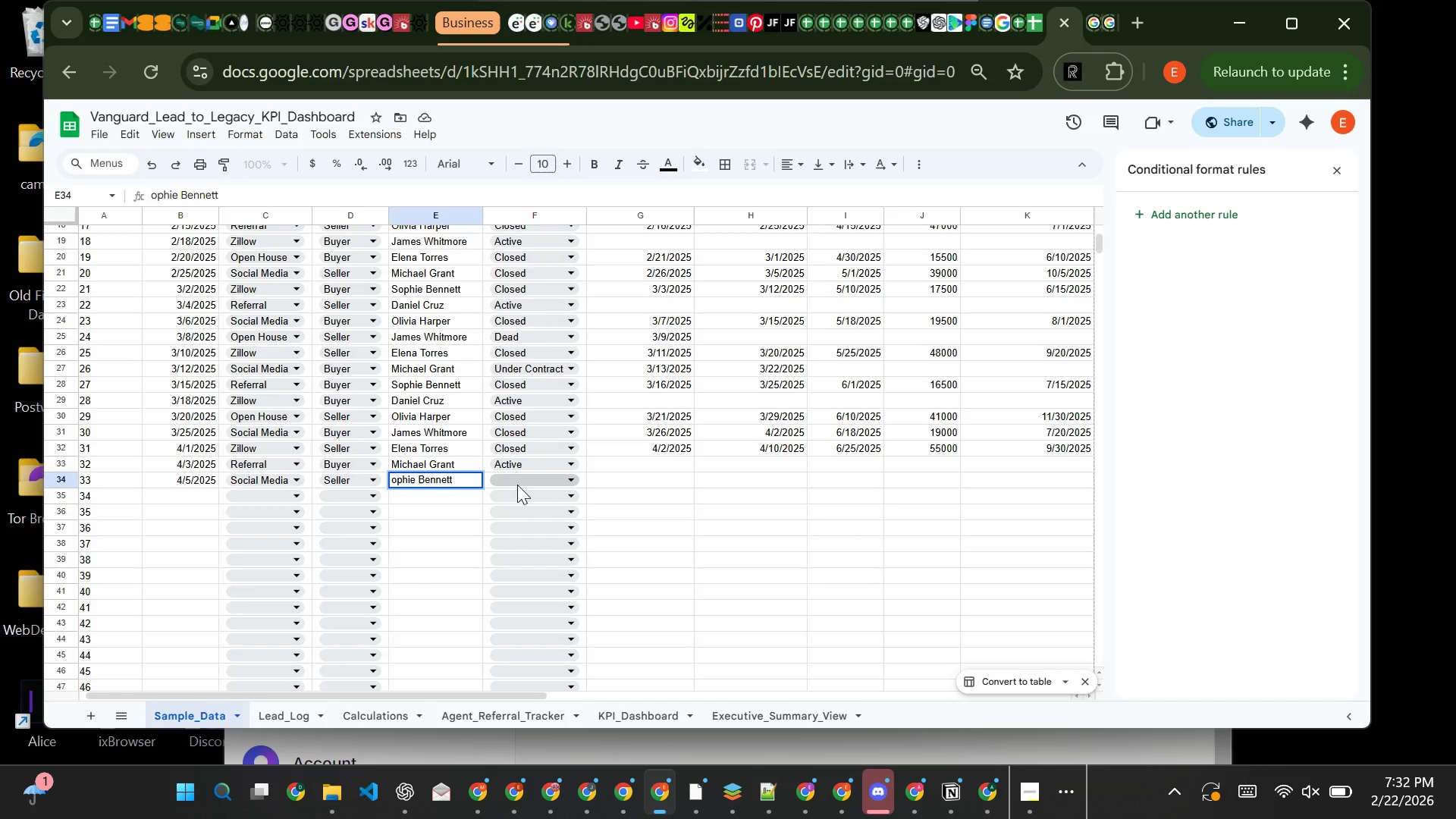 
key(Backspace)
 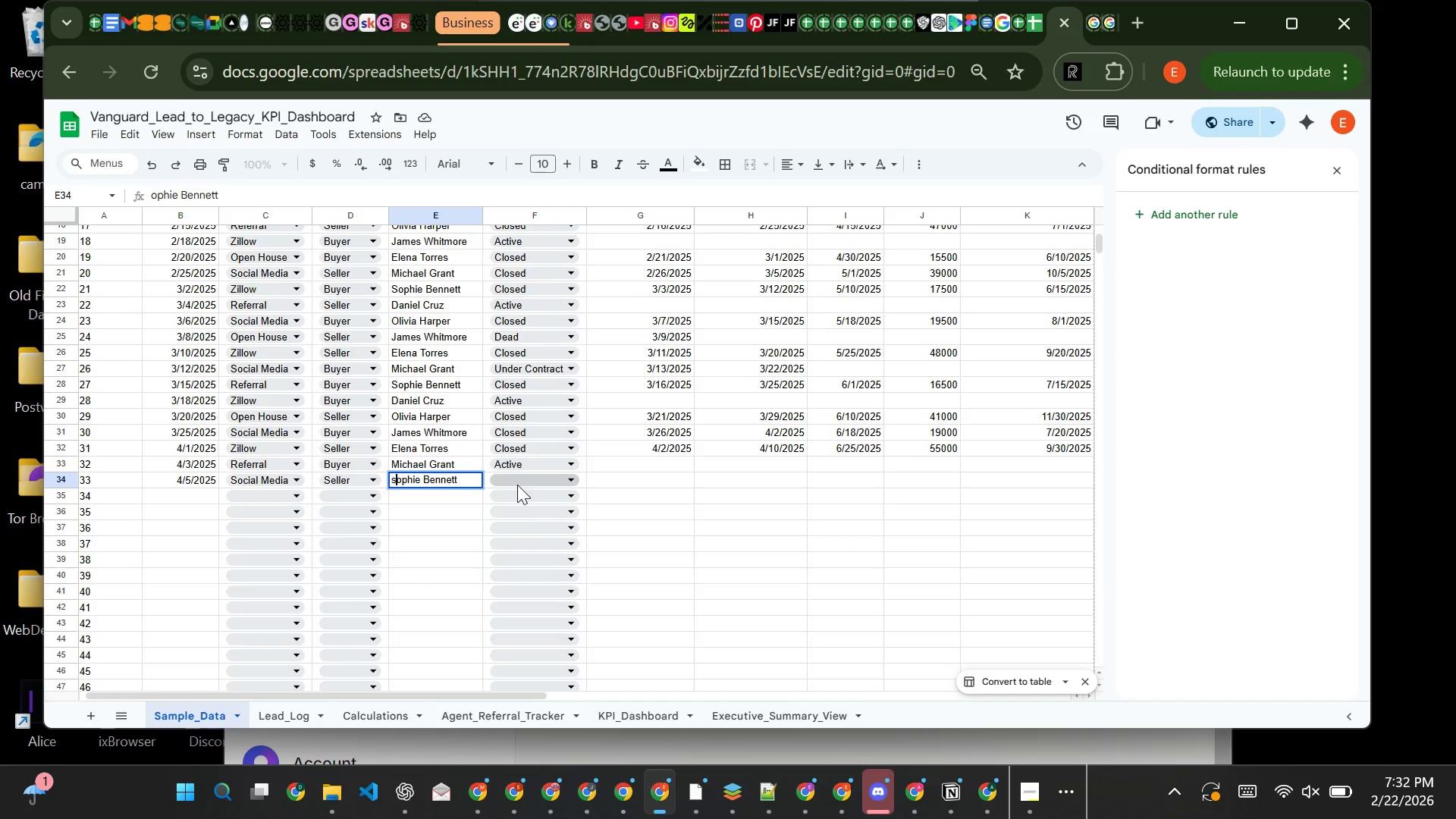 
key(CapsLock)
 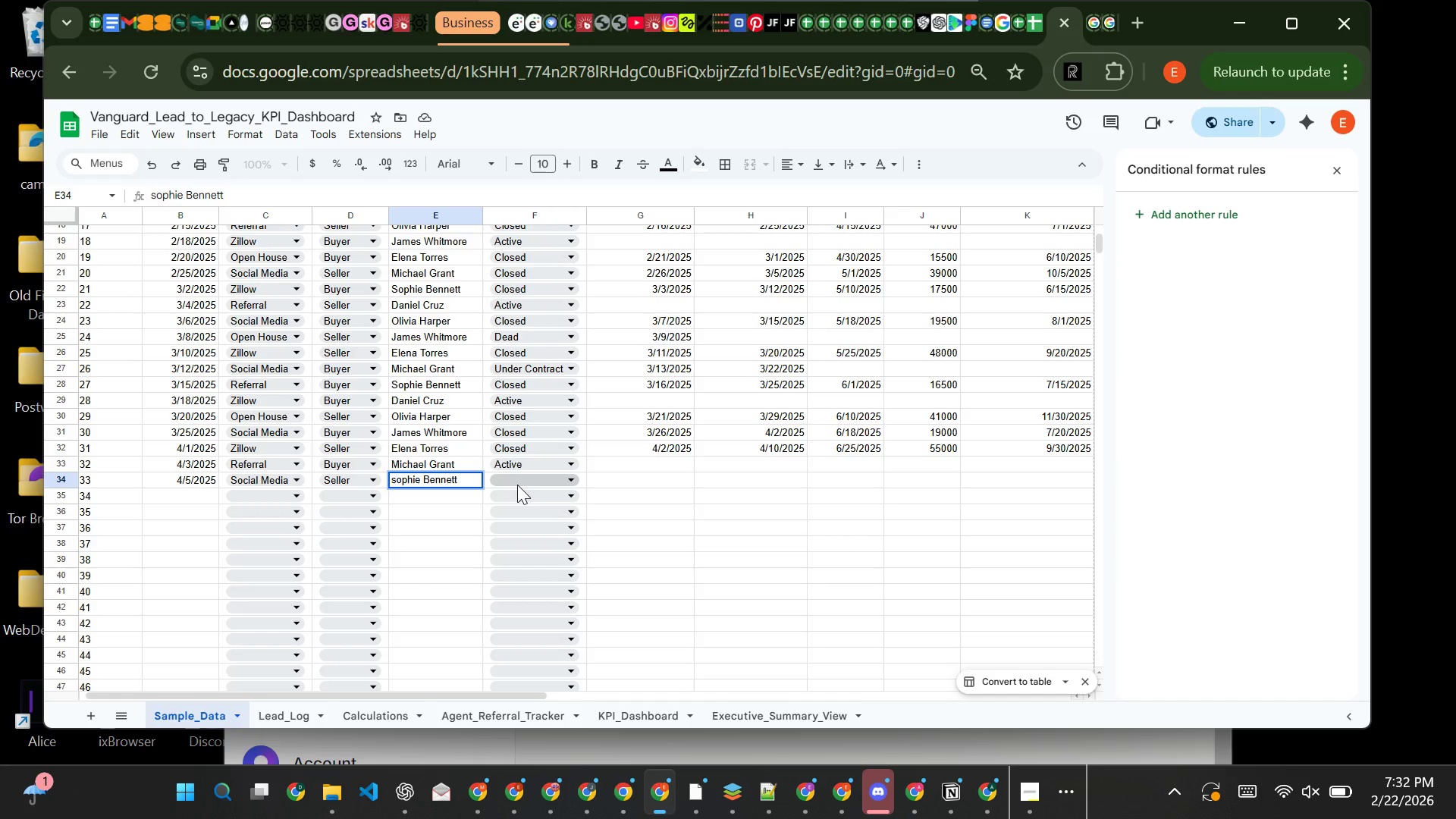 
key(S)
 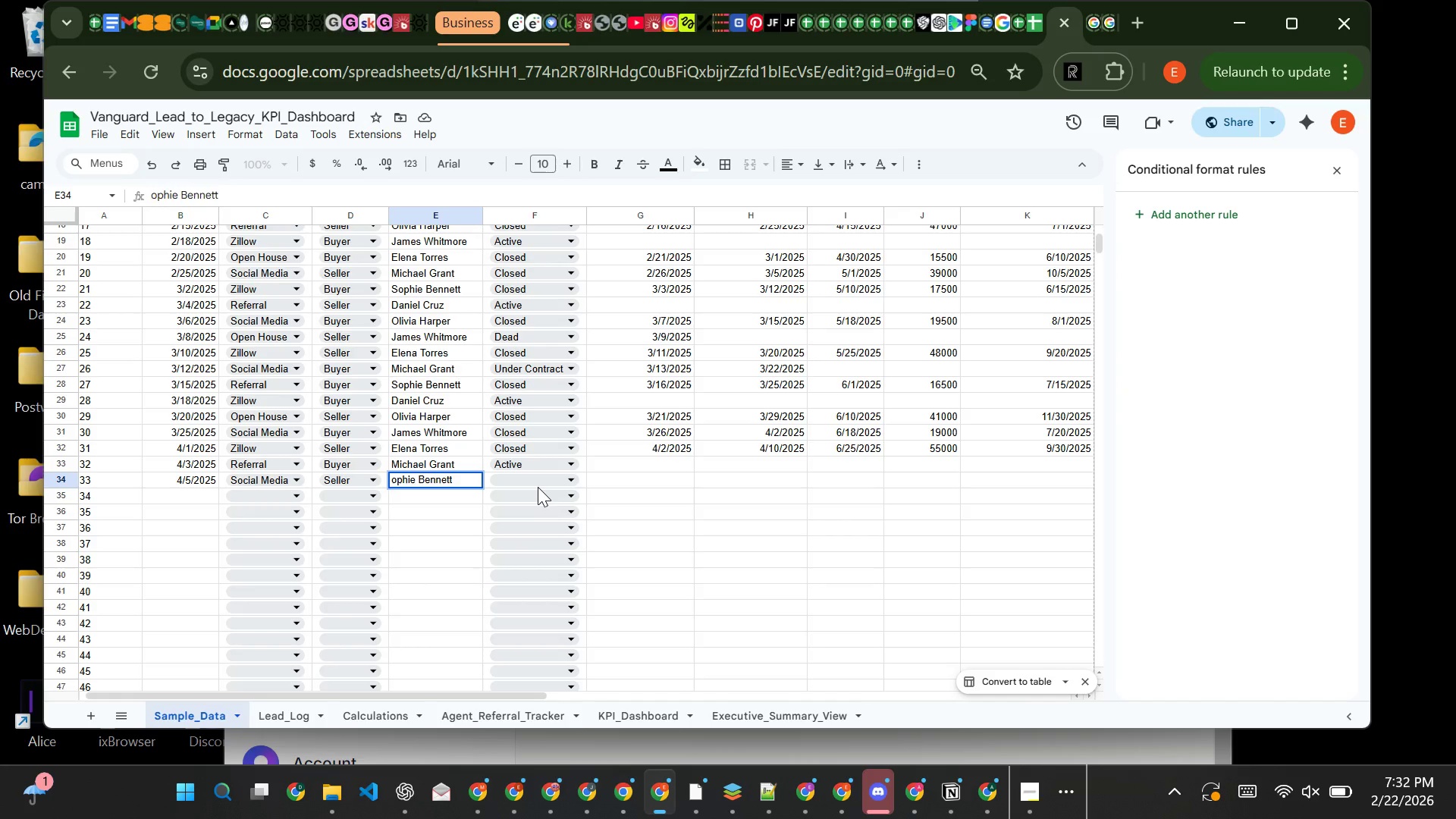 
key(Backspace)
 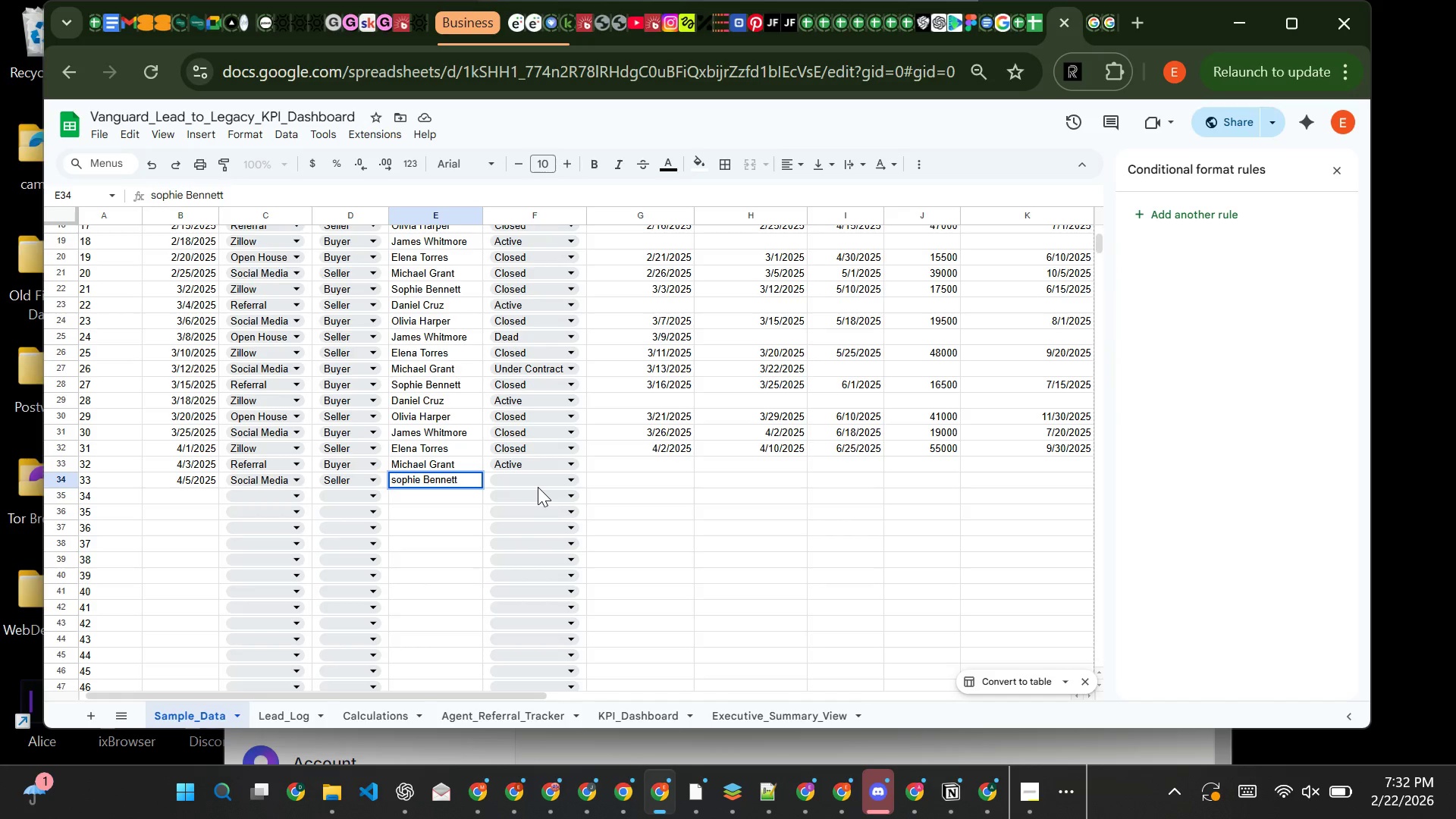 
key(S)
 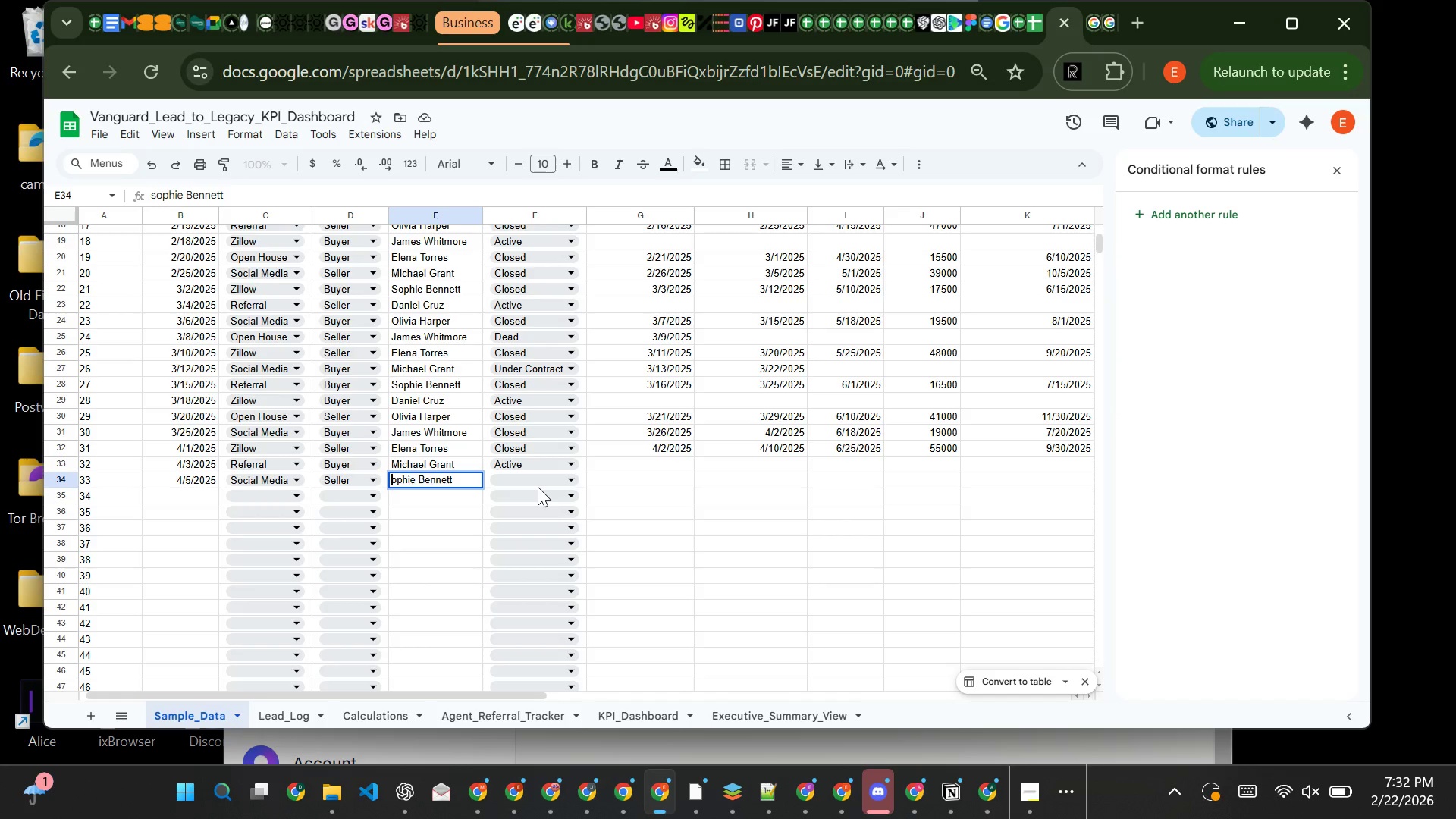 
key(Backspace)
 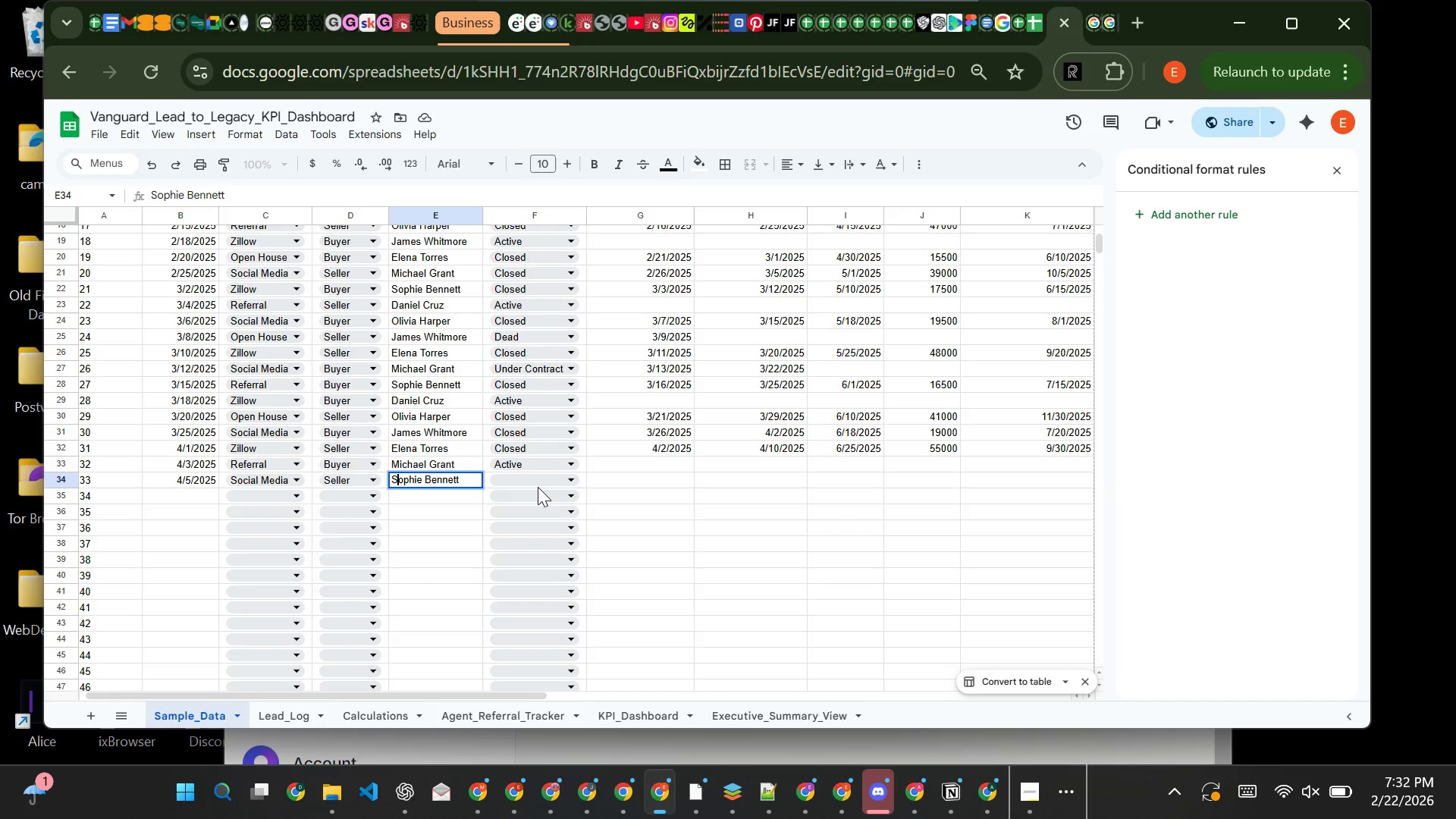 
key(CapsLock)
 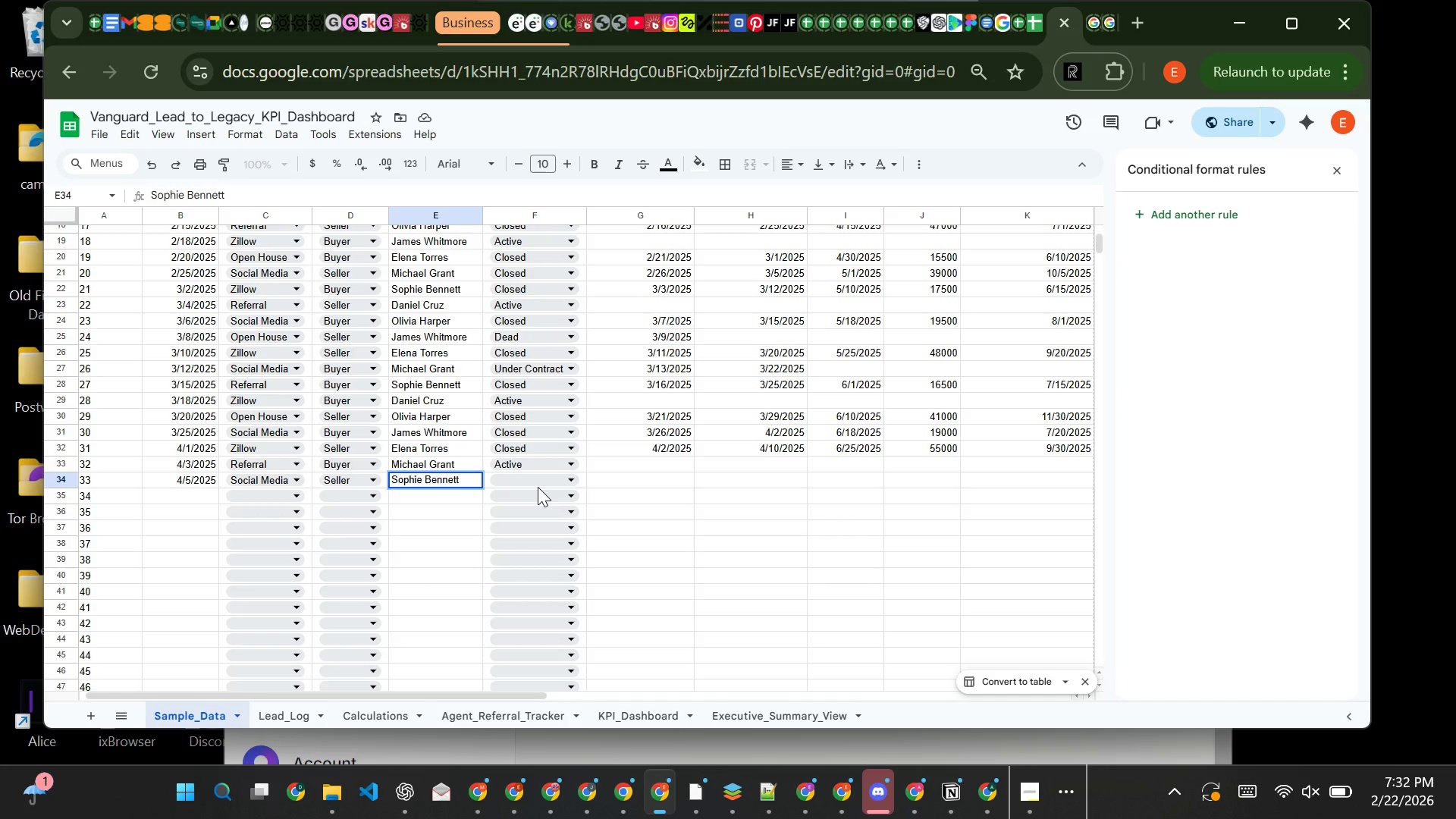 
key(S)
 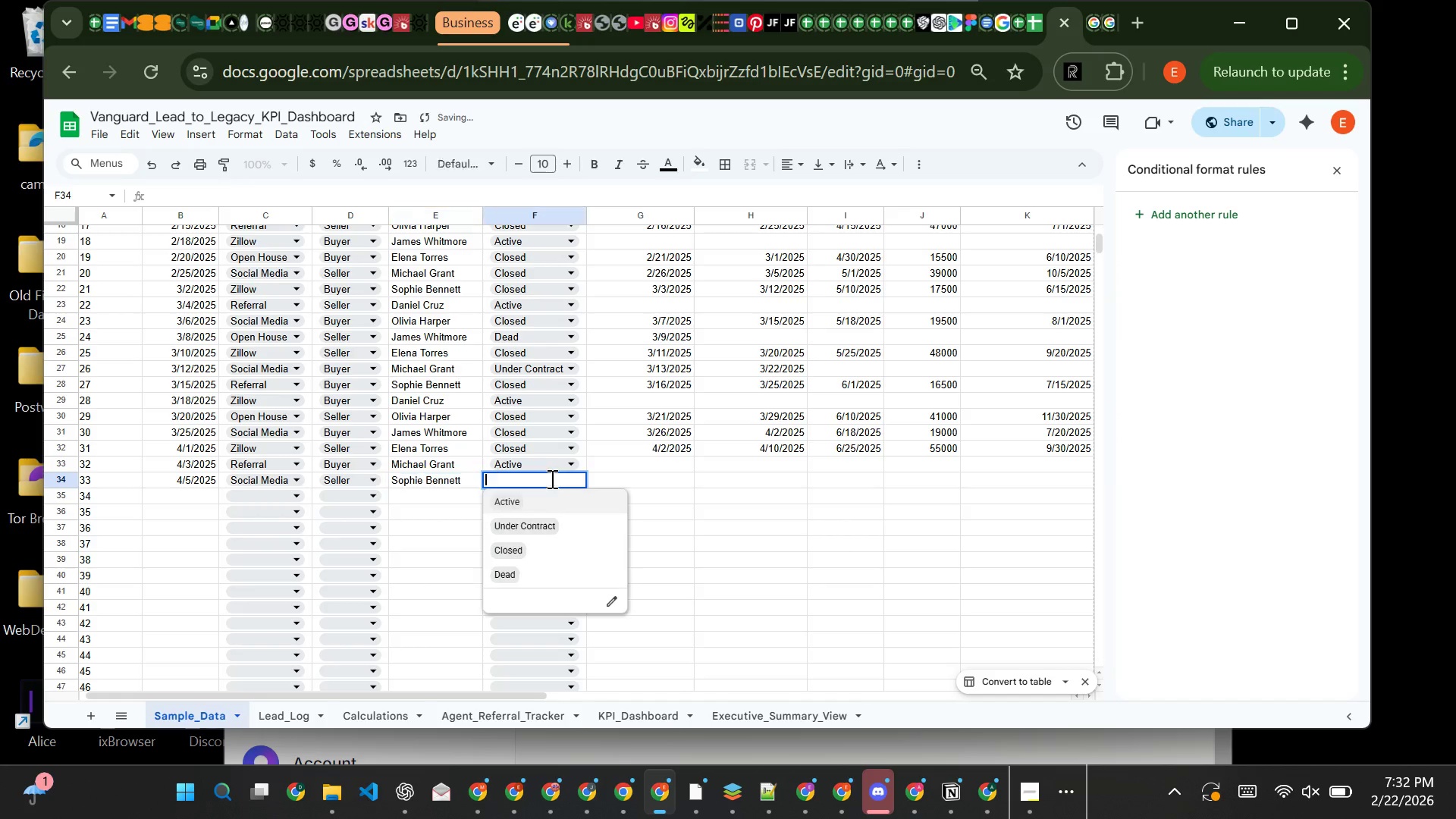 
left_click([551, 479])
 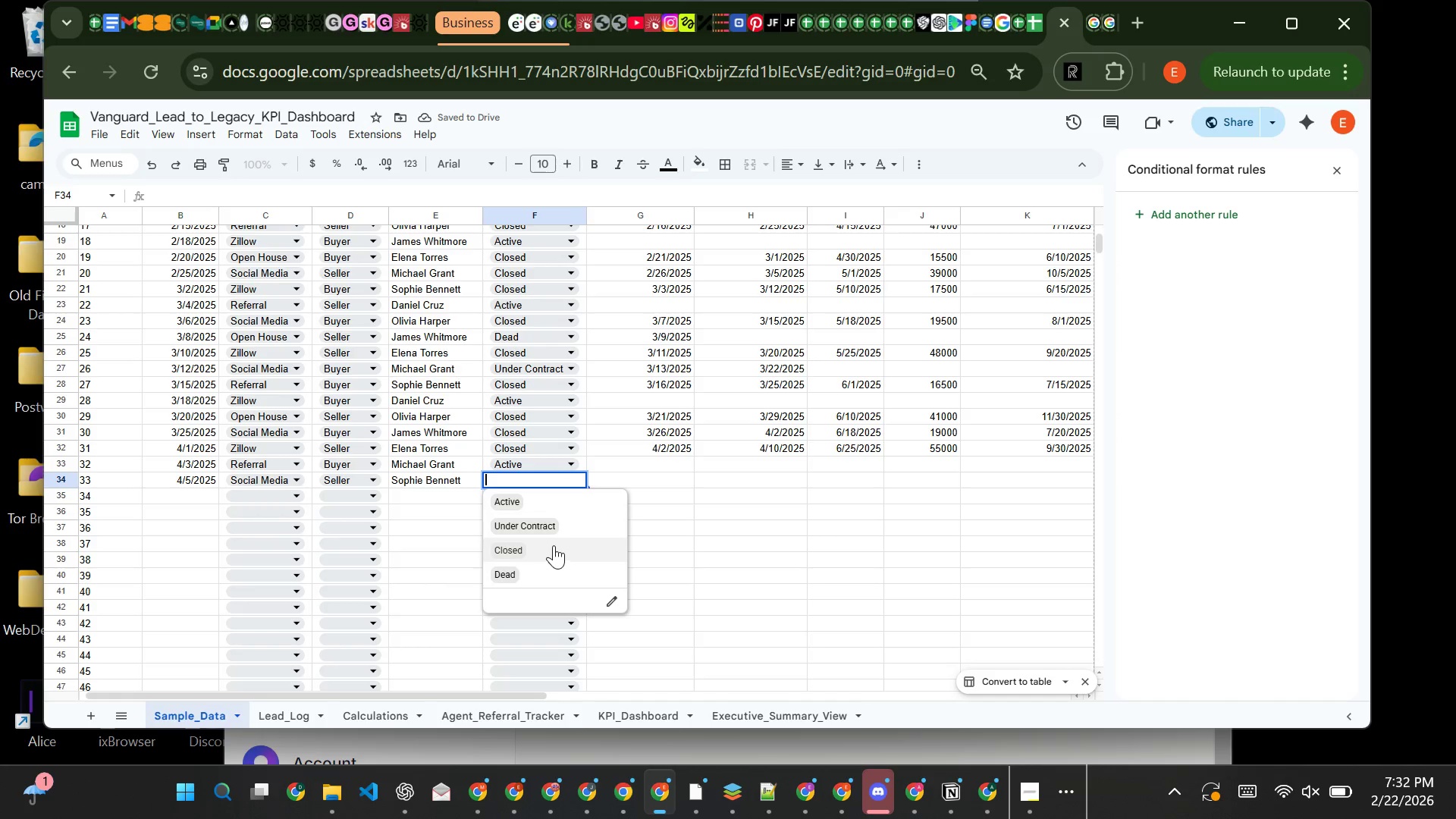 
left_click([551, 555])
 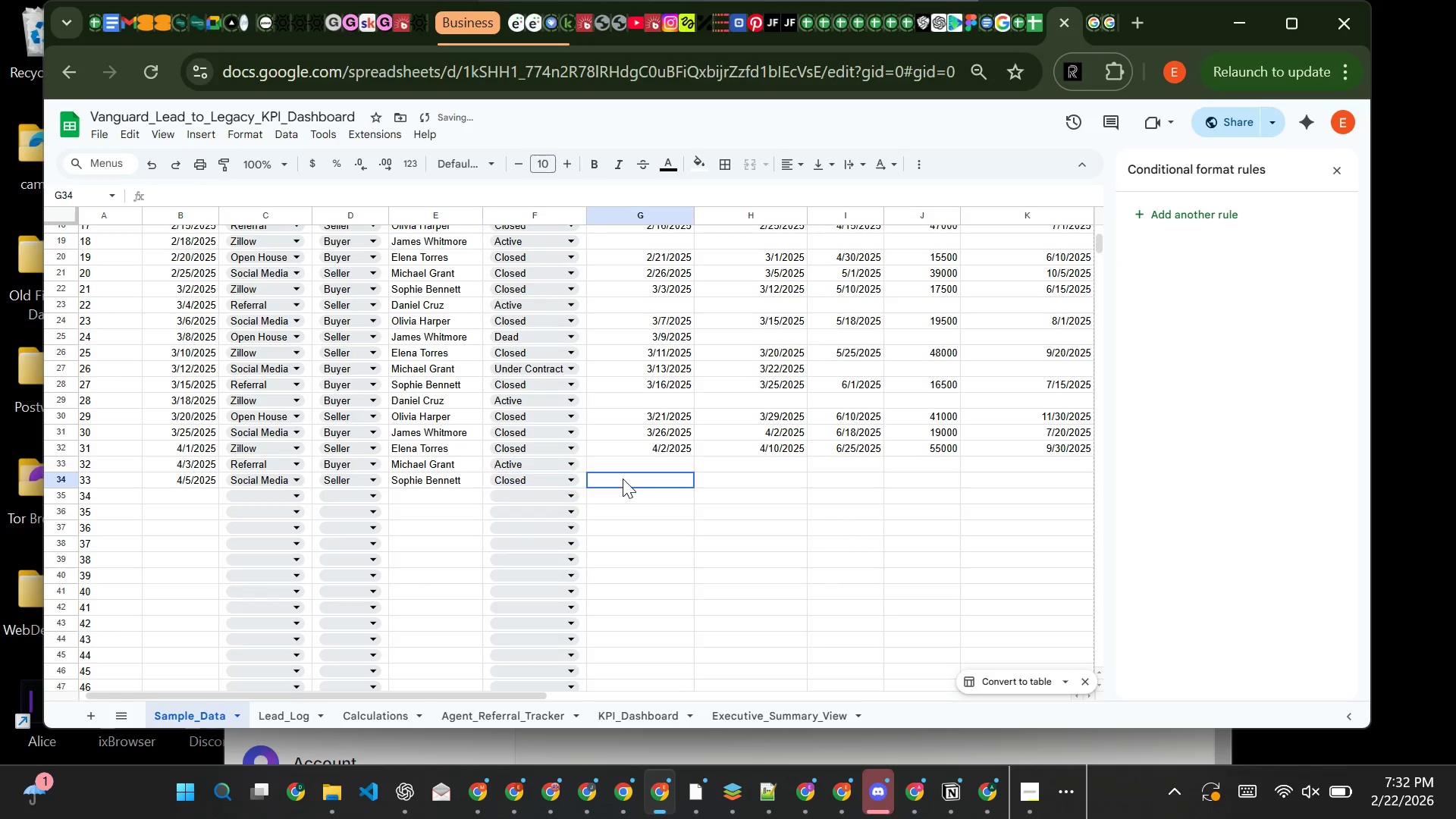 
left_click([623, 479])
 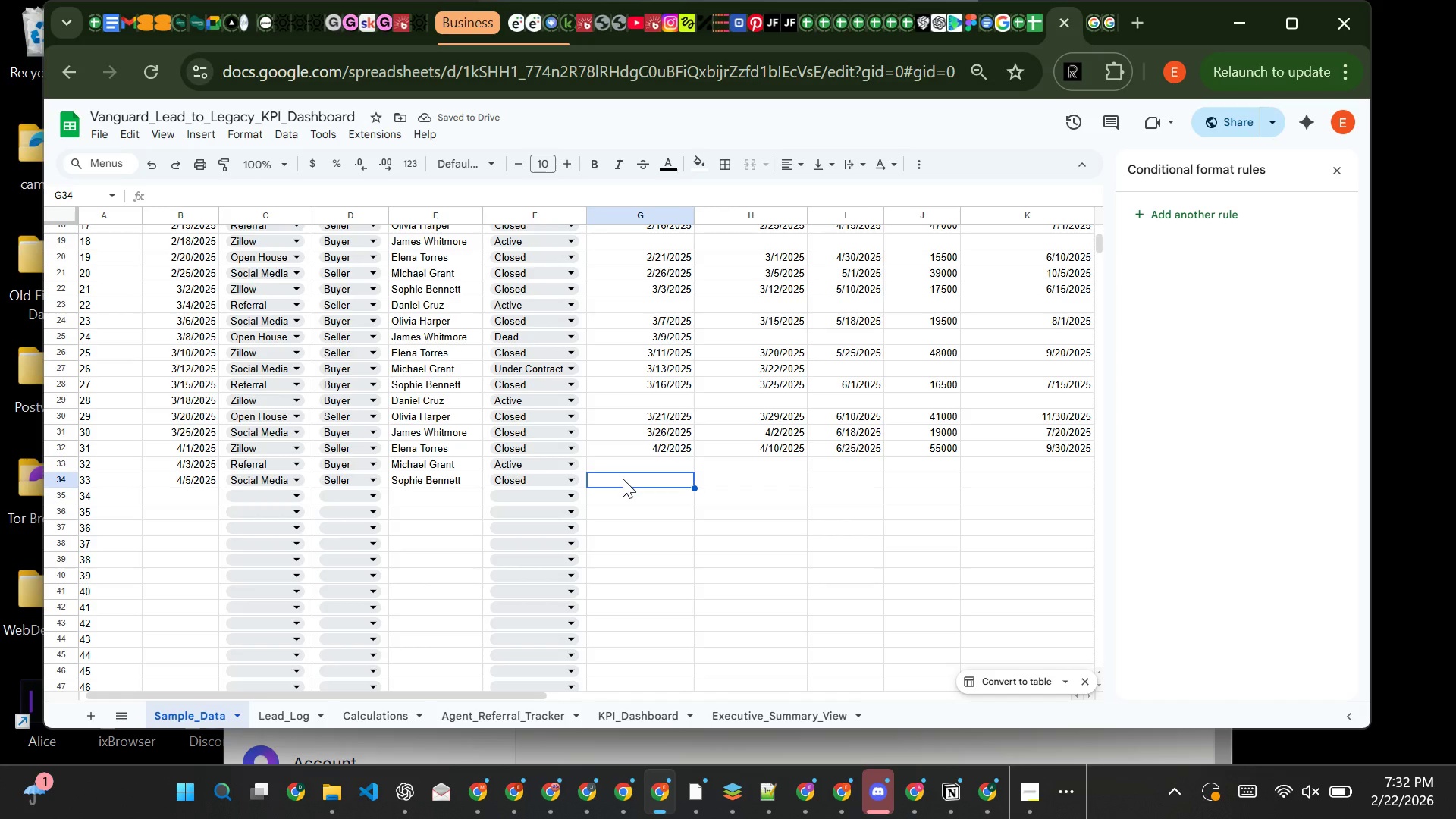 
type(4/6/2025)
key(Tab)
type(4/14/2025)
key(Tab)
type(7/1/2025)
key(Tab)
type(60000)
key(Tab)
type(9/15/2025)
 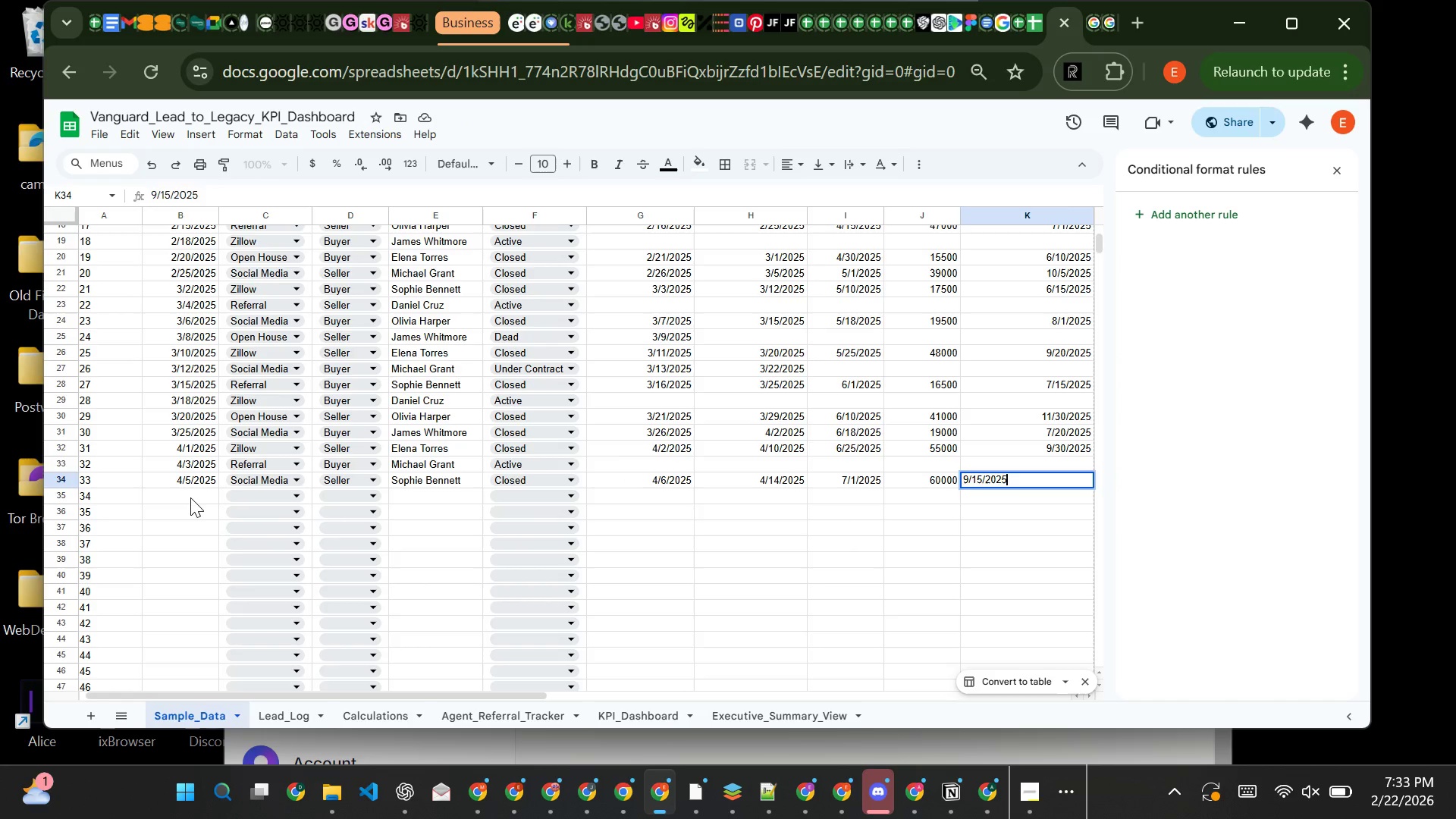 
left_click([190, 497])
 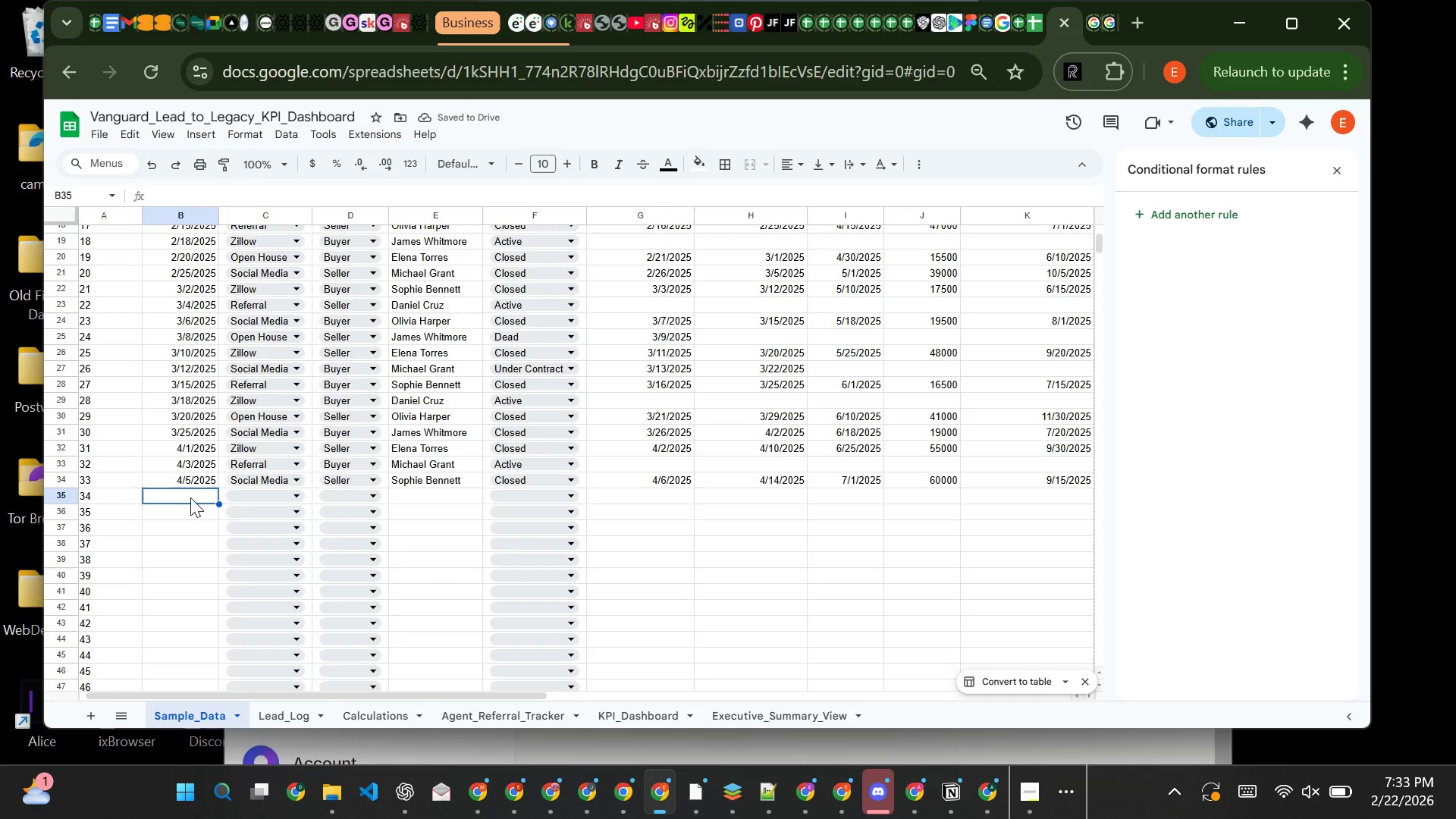 
type(4/6/2025)
key(Tab)
 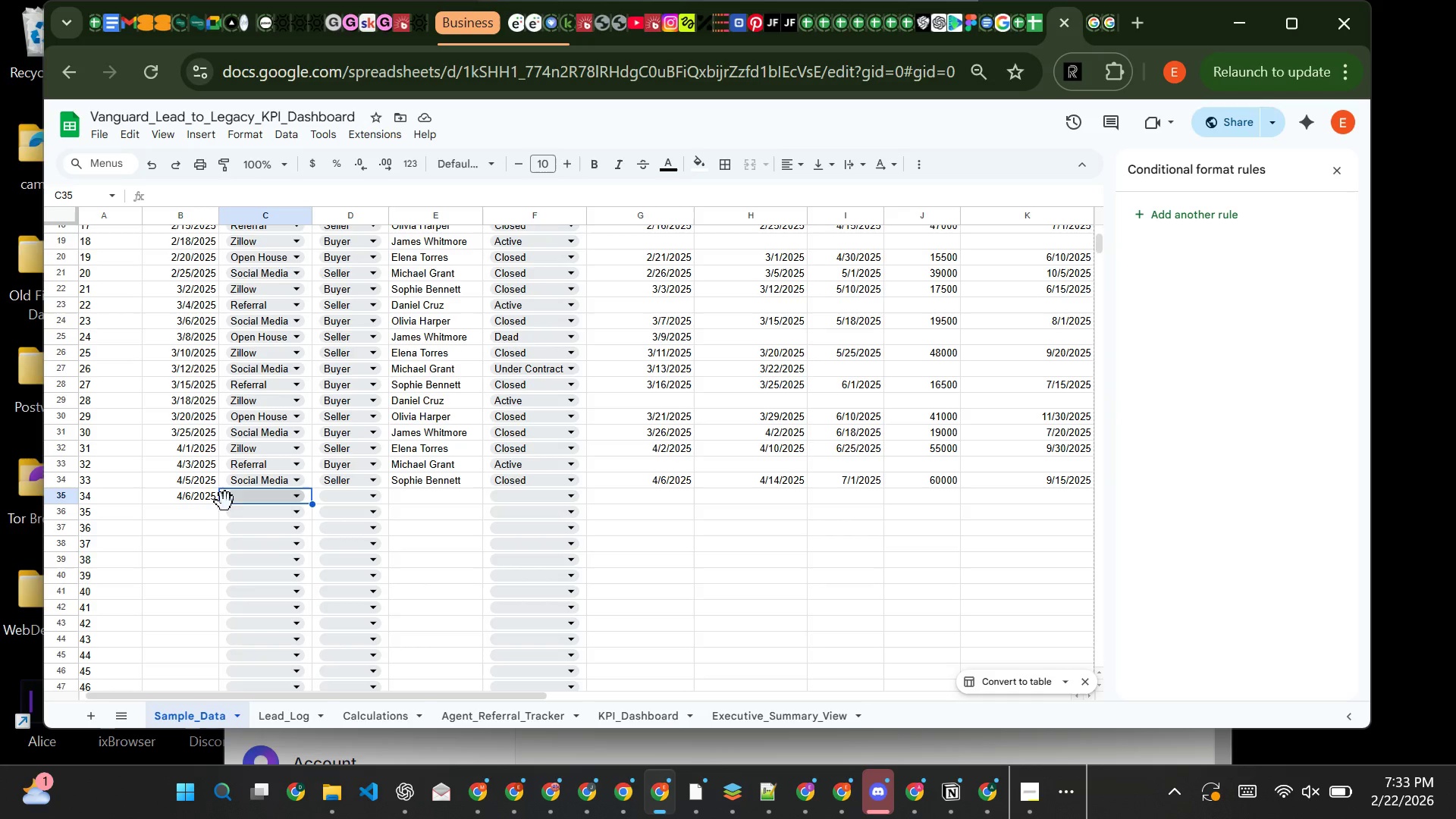 
wait(12.56)
 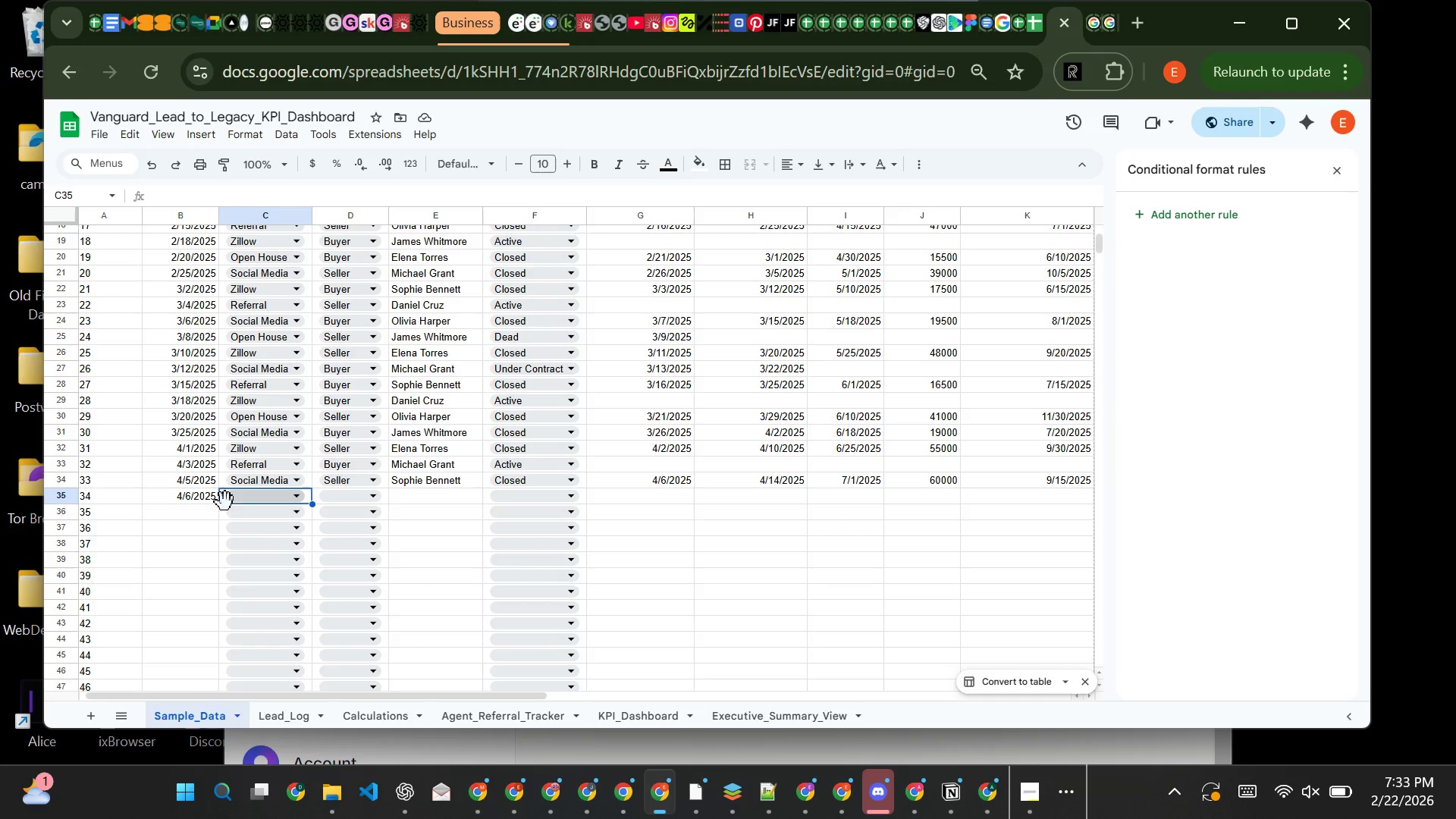 
double_click([191, 497])
 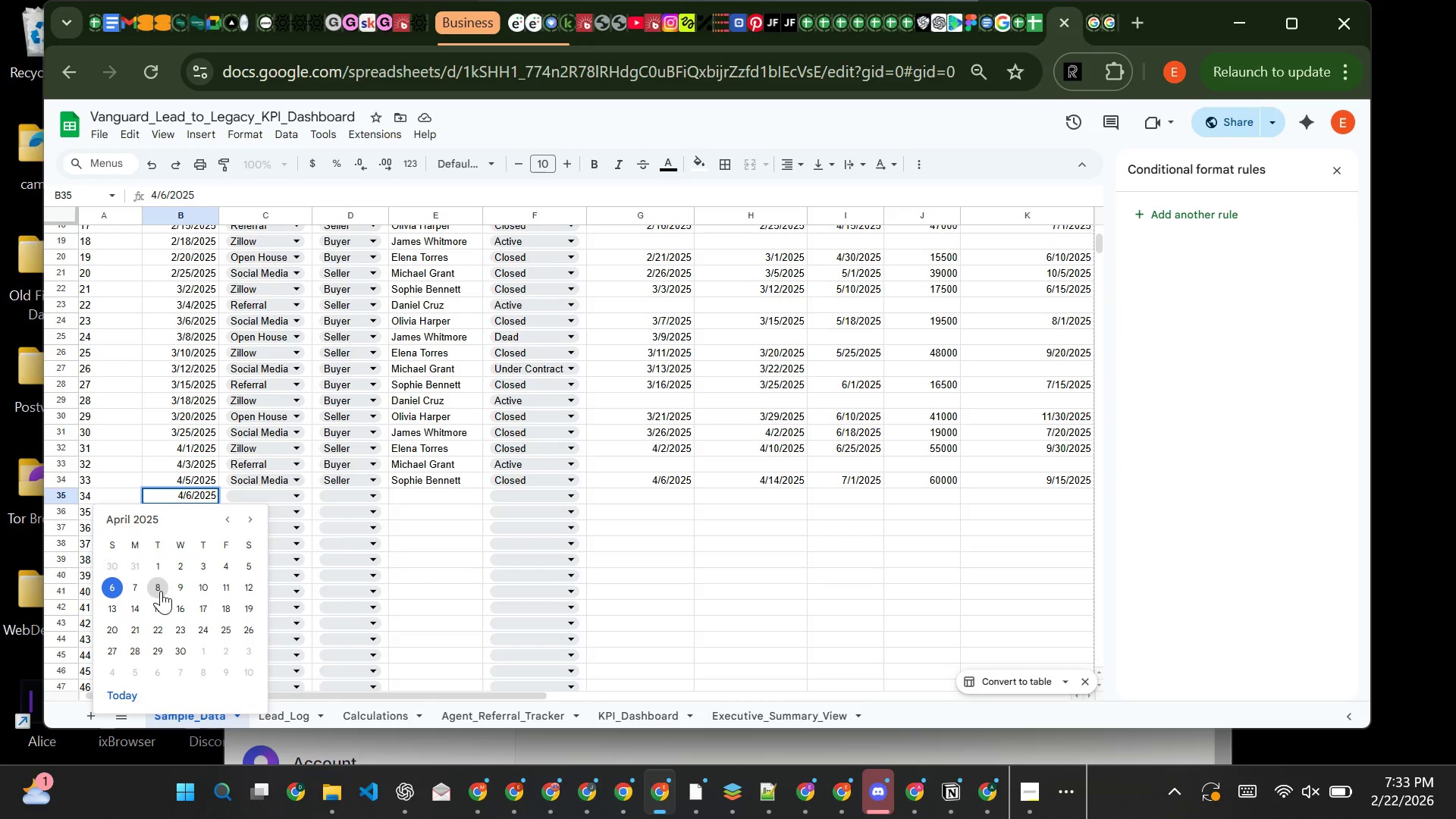 
left_click([161, 591])
 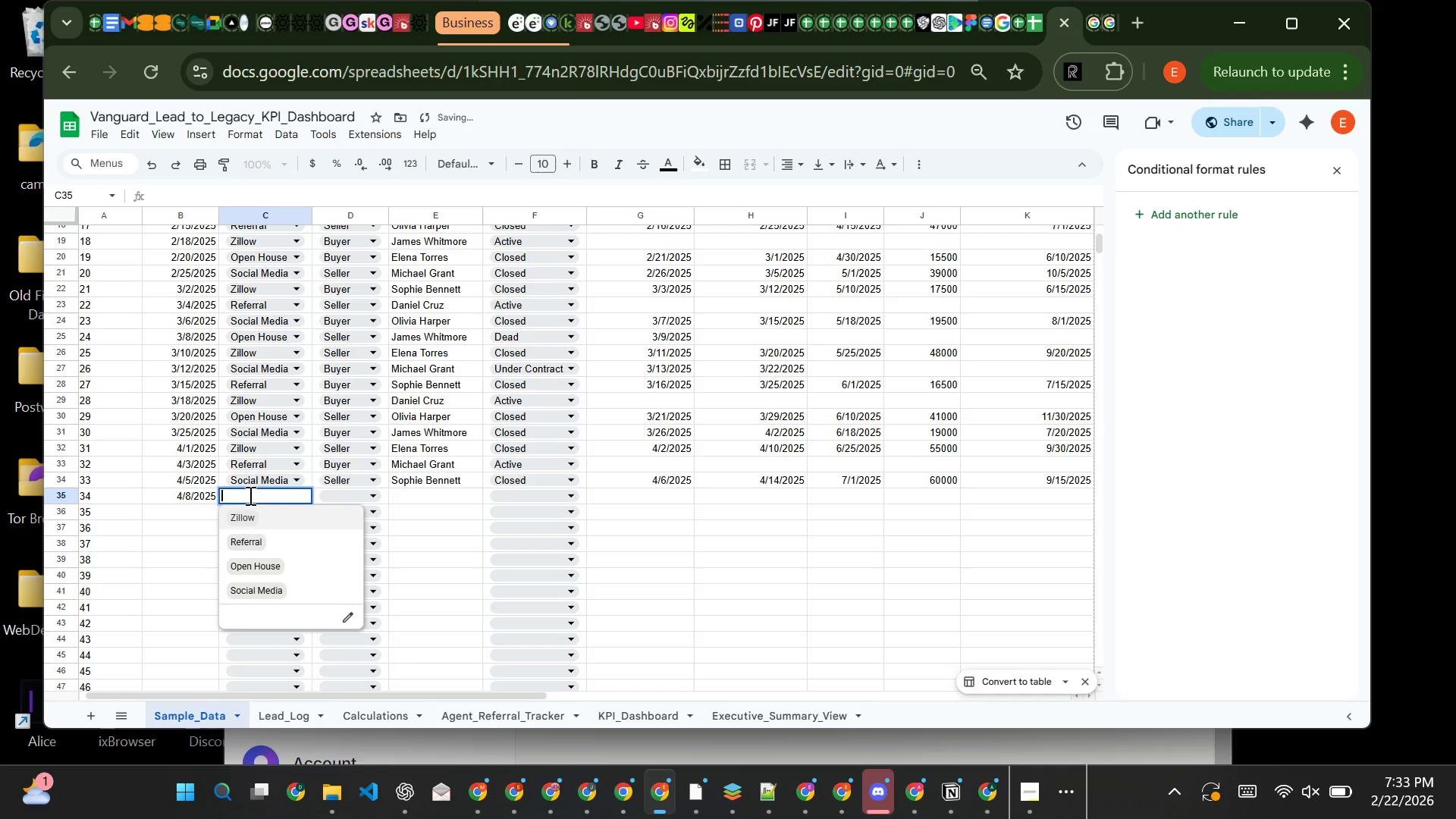 
left_click([249, 495])
 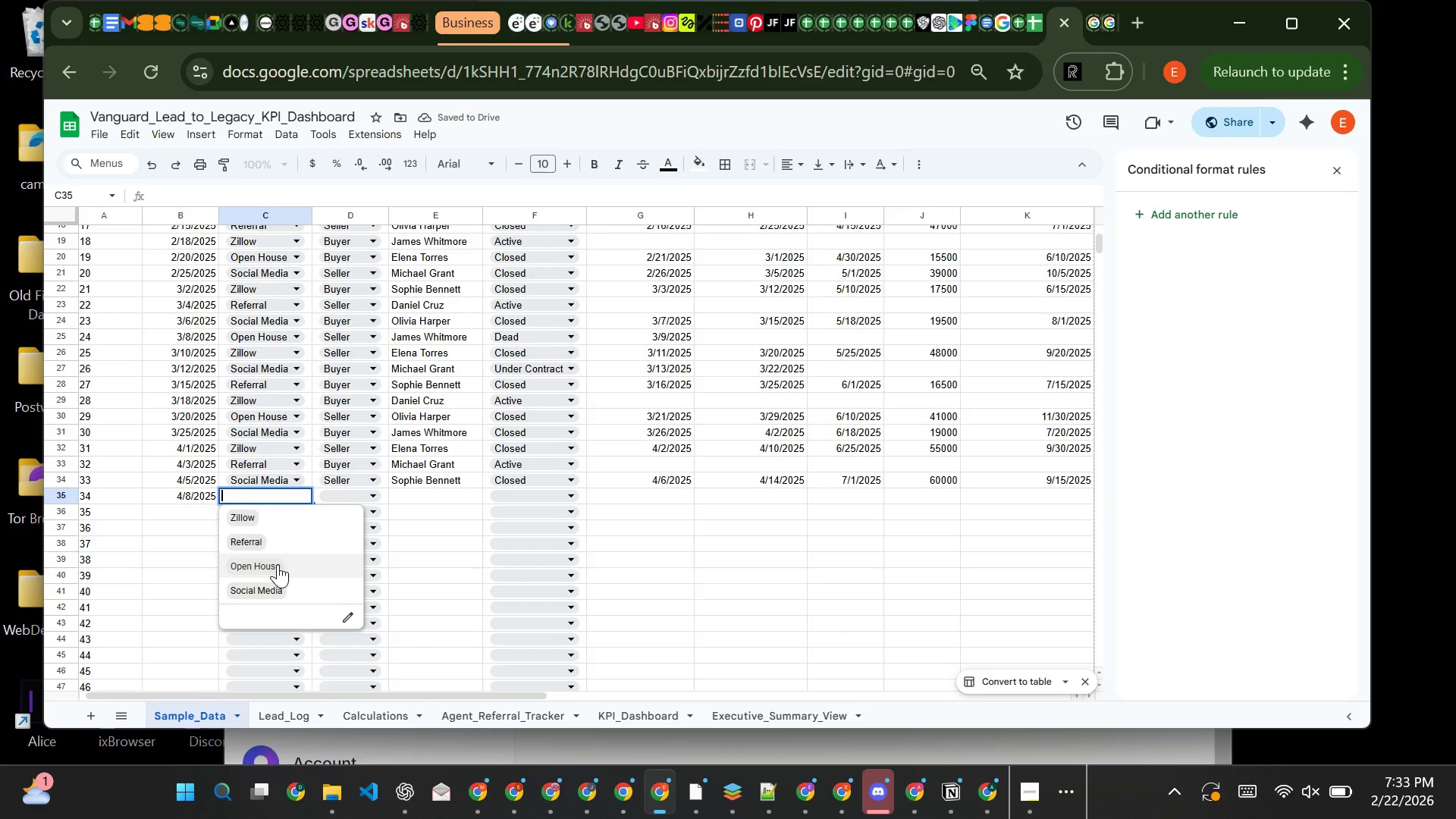 
left_click([278, 564])
 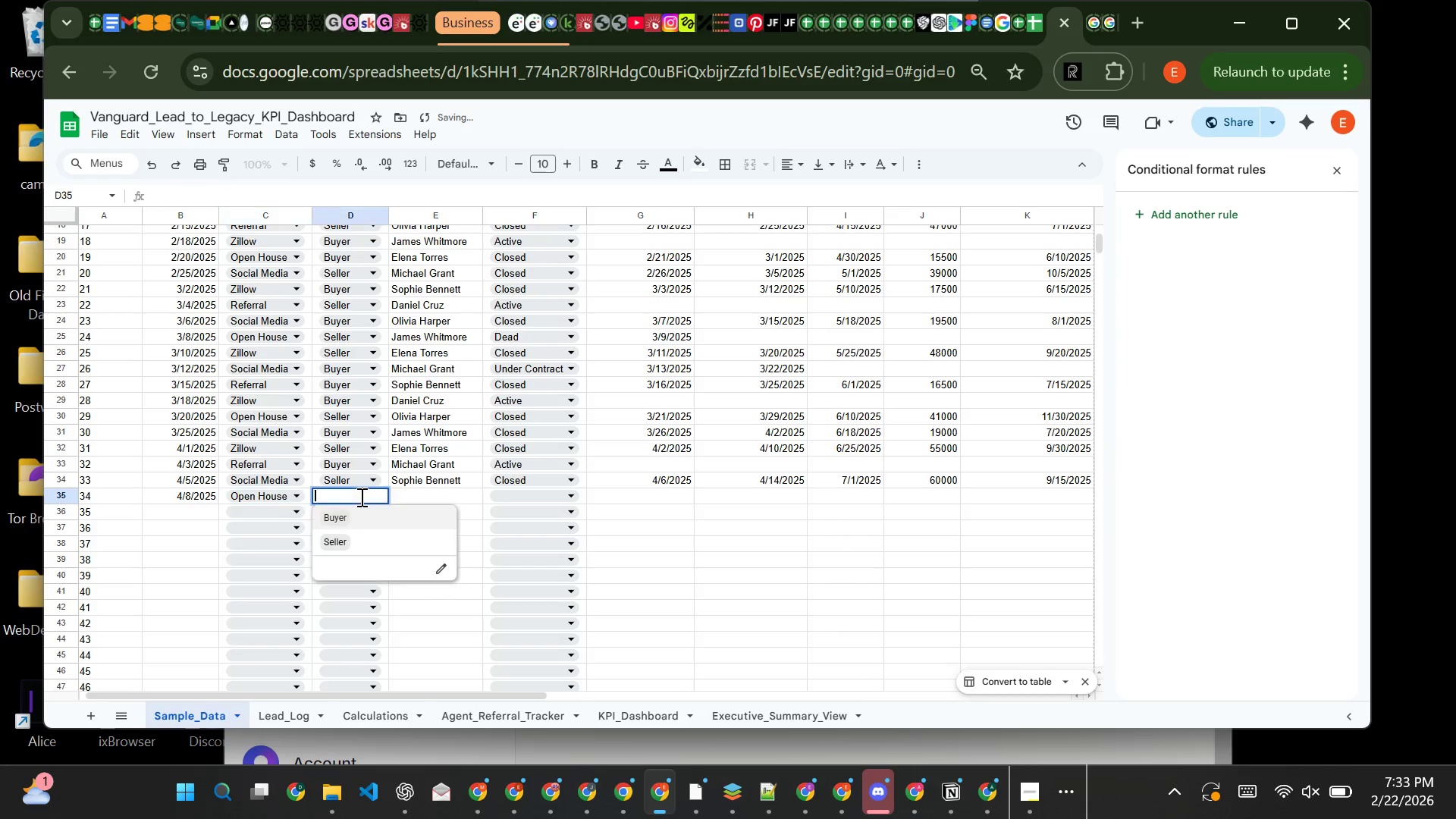 
left_click([360, 497])
 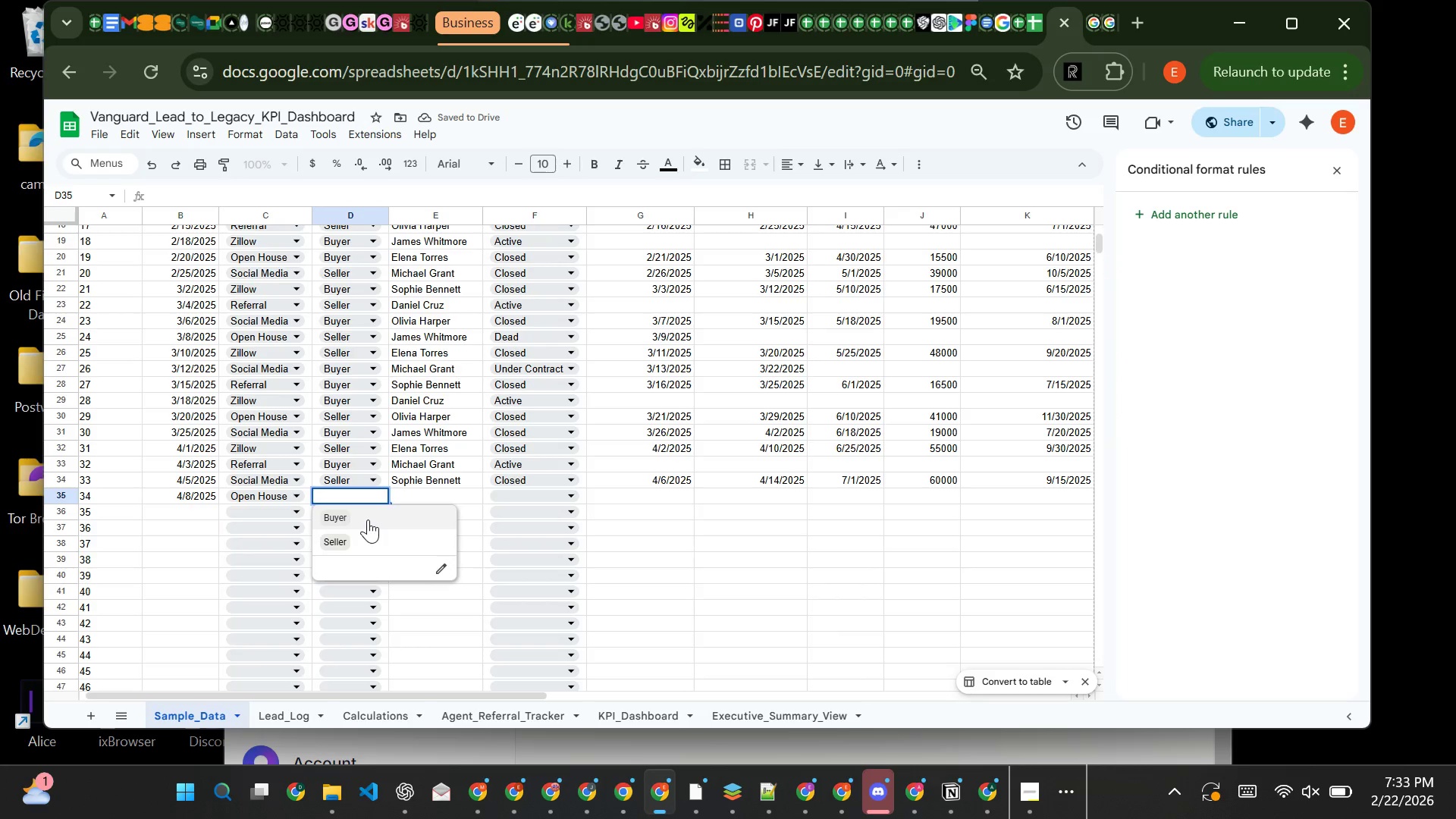 
left_click([368, 519])
 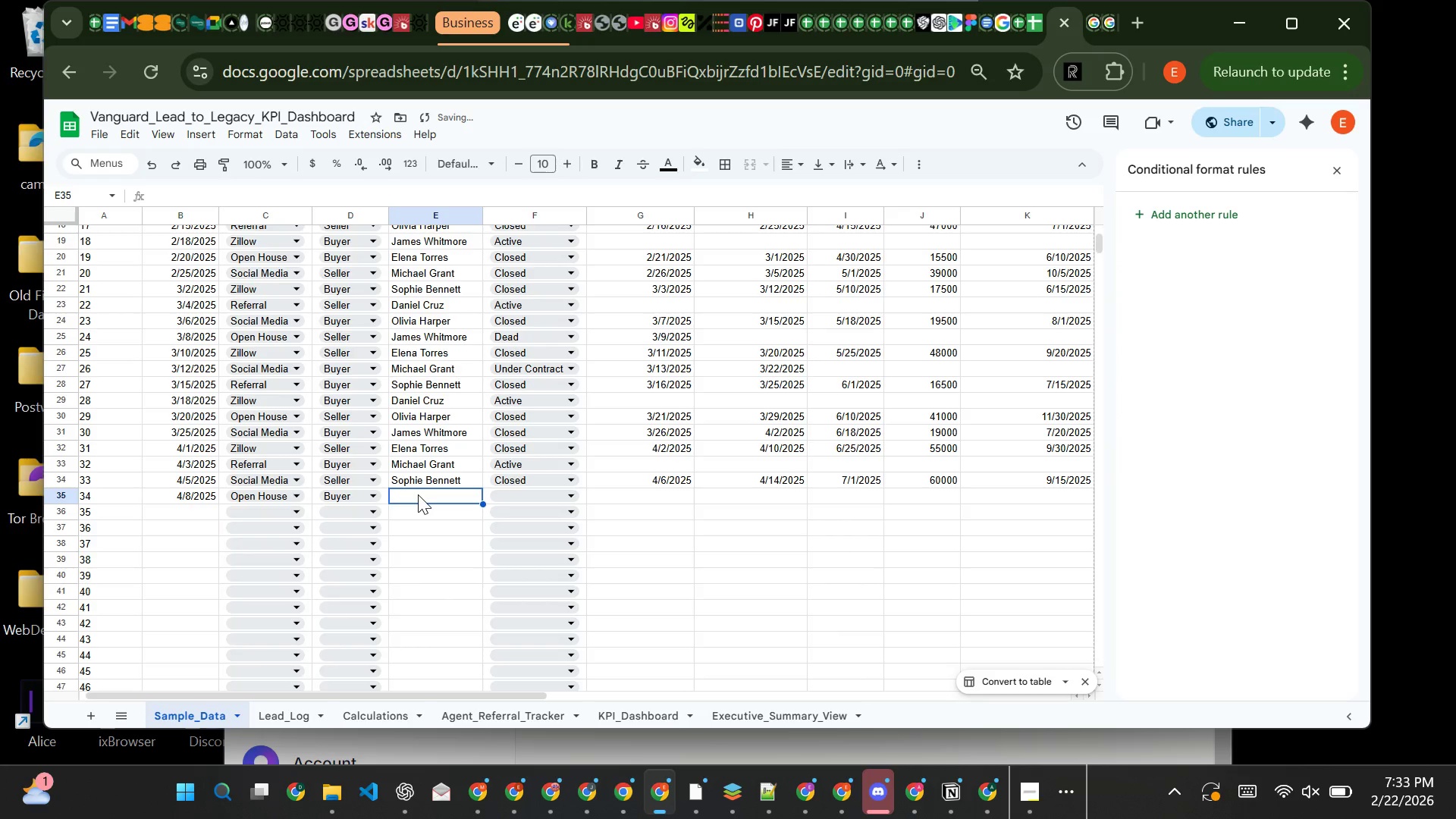 
left_click([418, 494])
 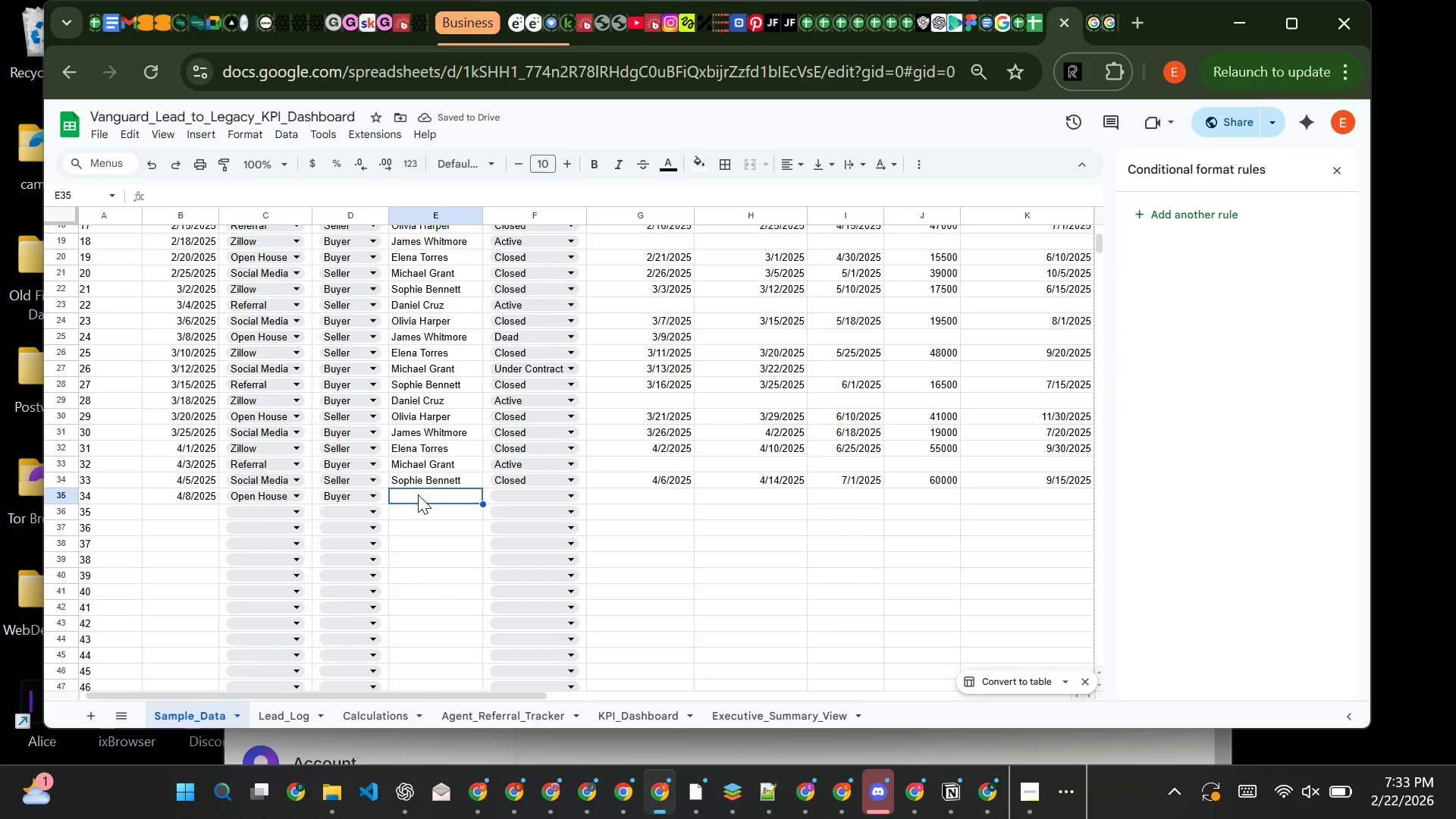 
key(CapsLock)
 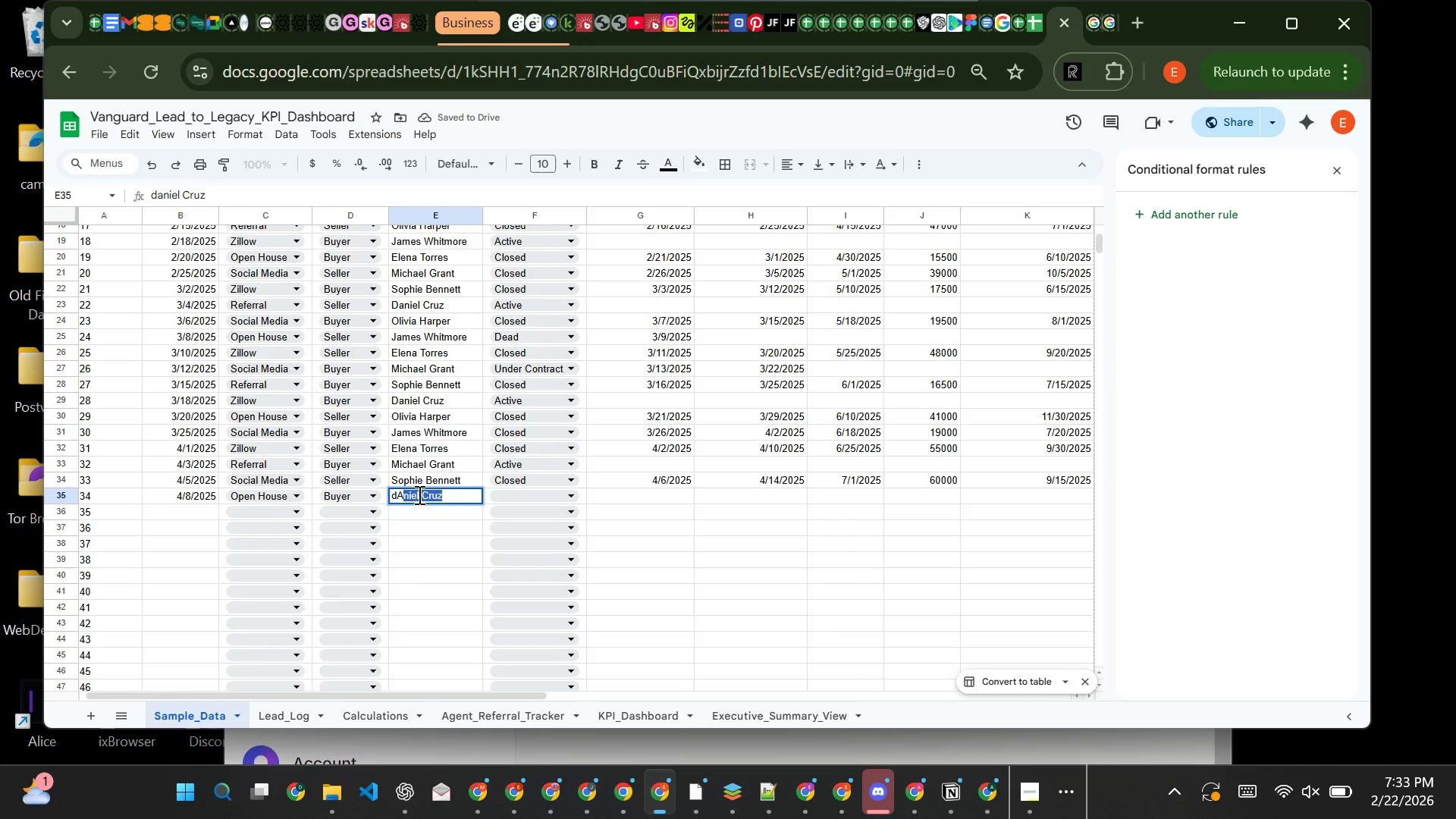 
key(D)
 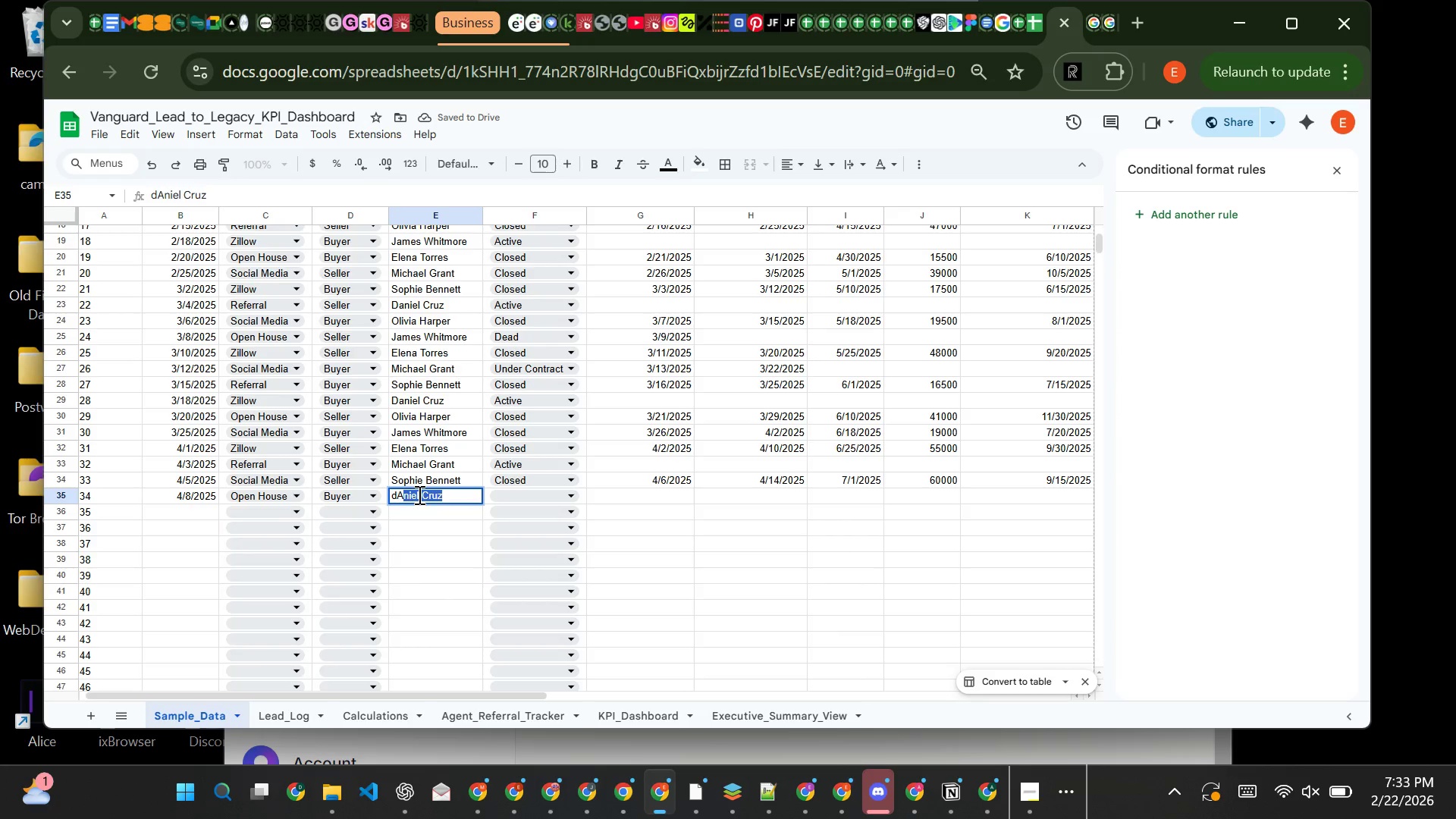 
key(CapsLock)
 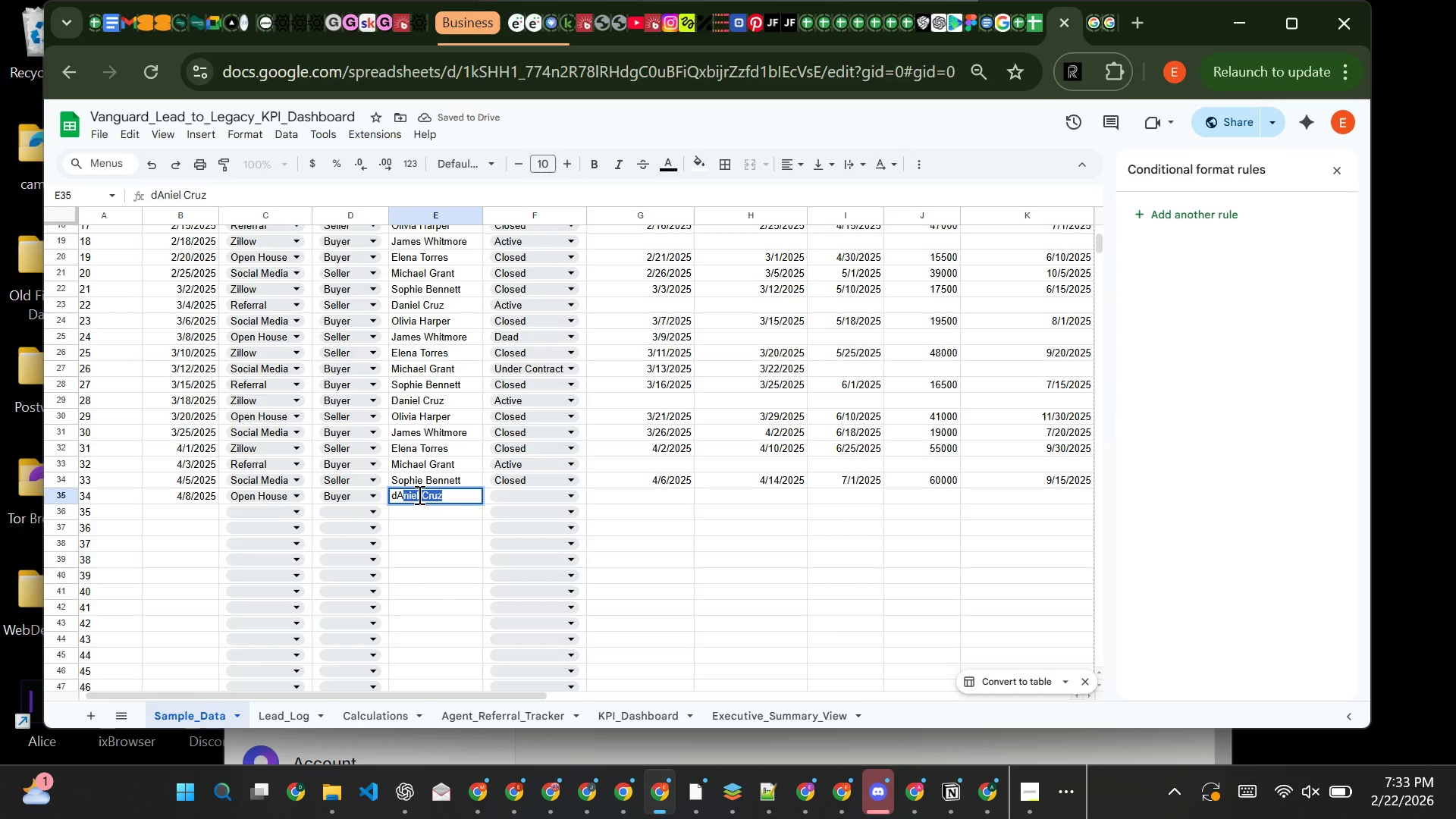 
key(A)
 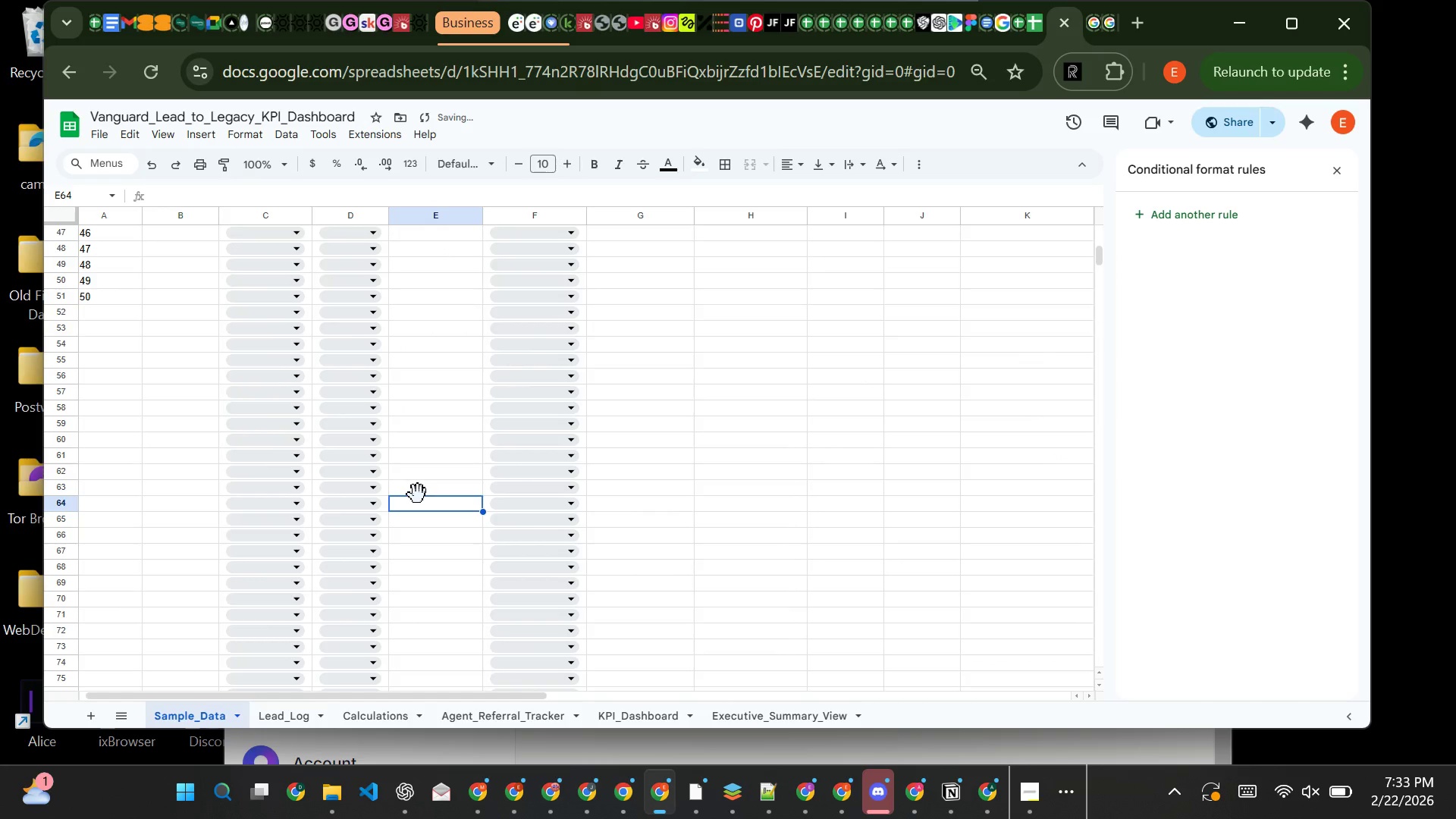 
key(PageDown)
 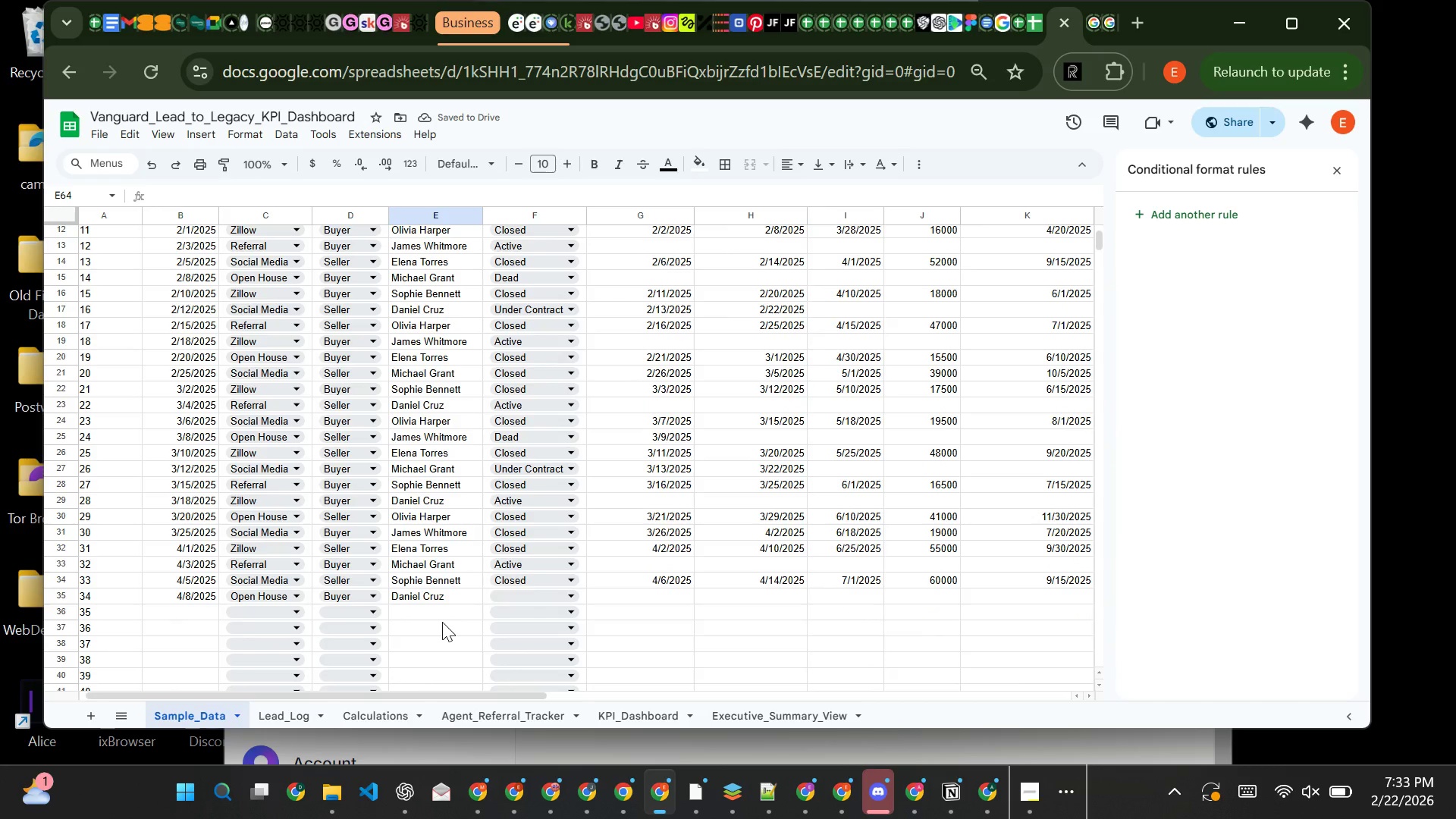 
mouse_move([504, 601])
 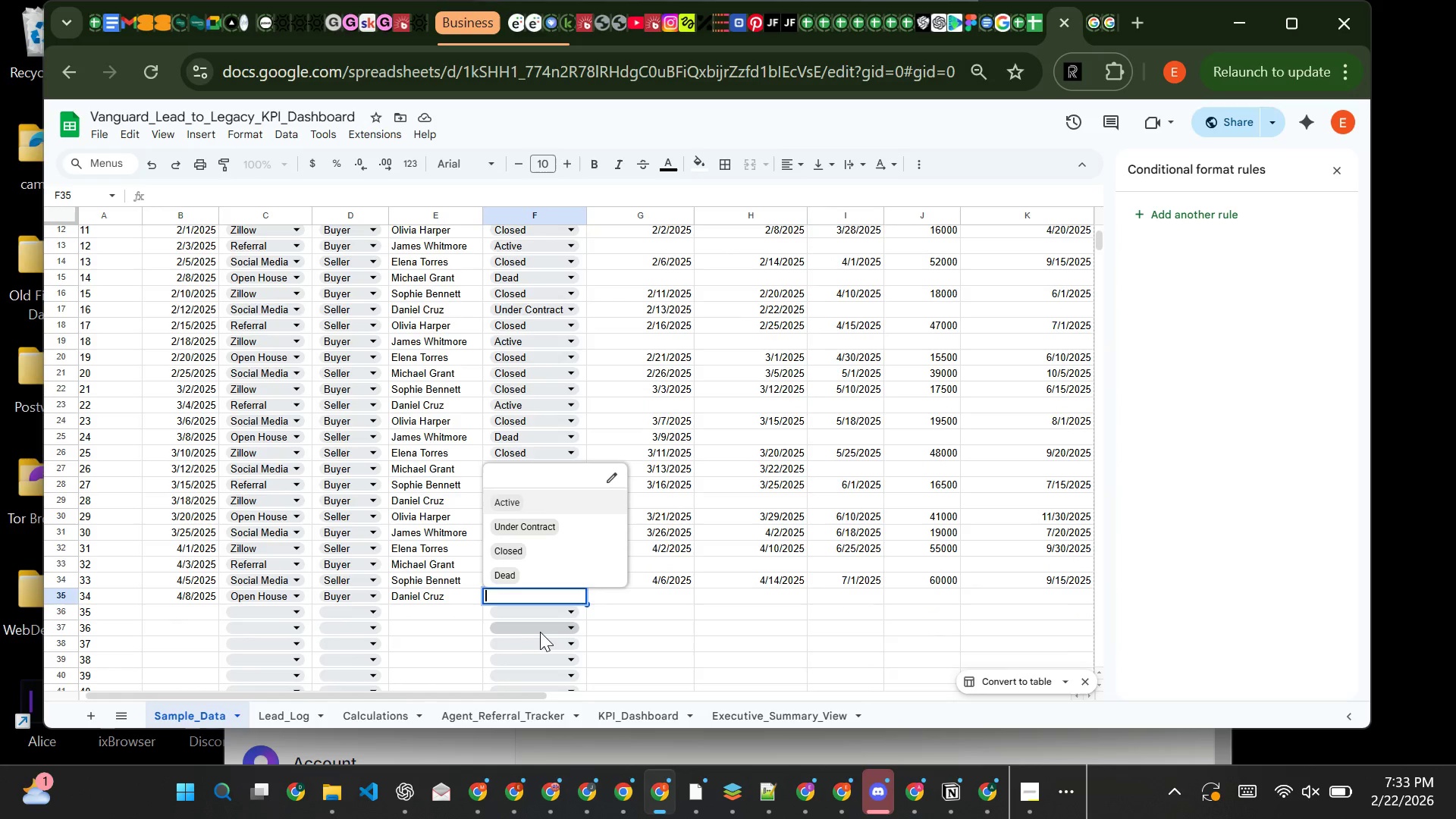 
left_click([502, 601])
 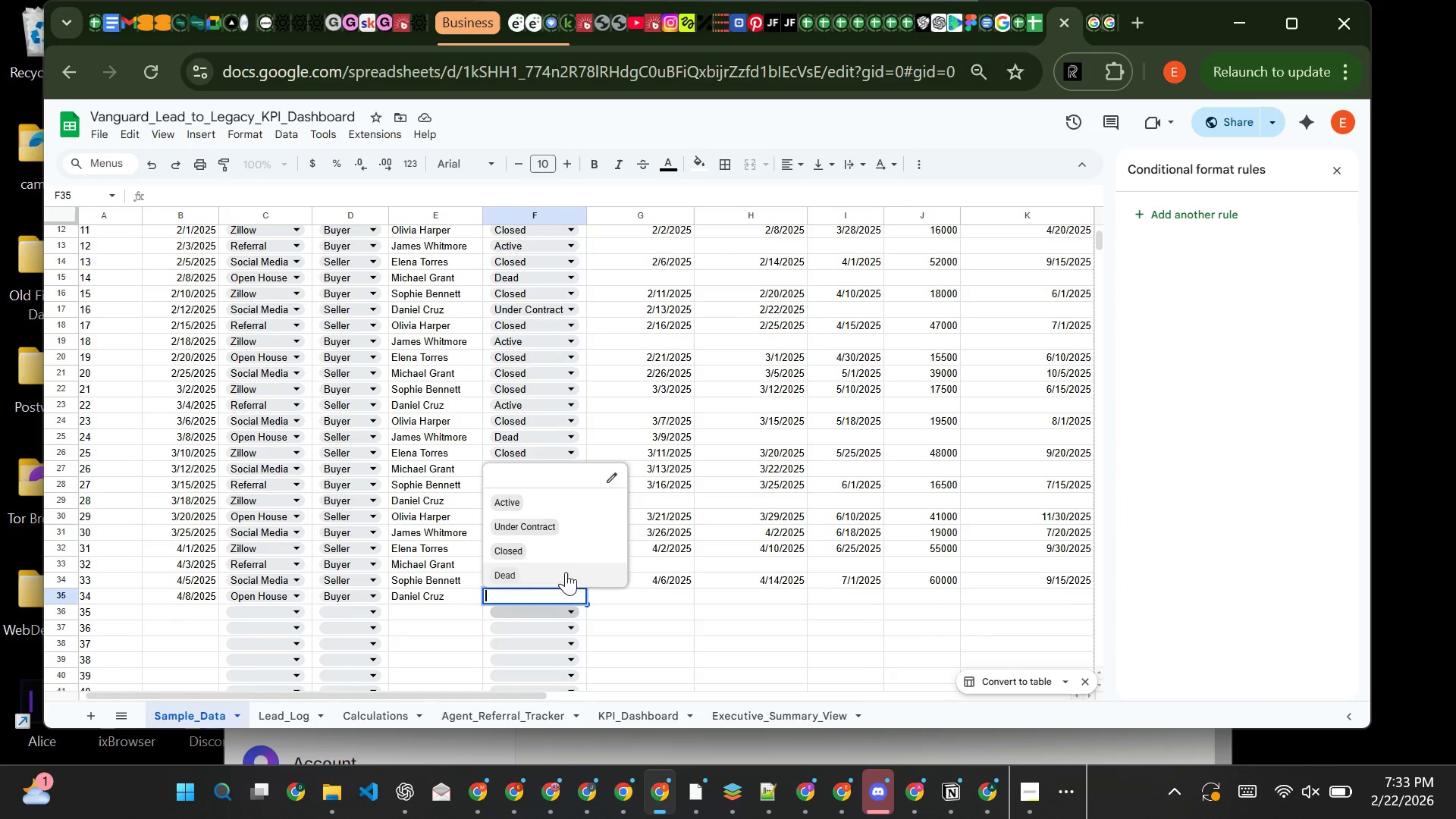 
left_click([566, 572])
 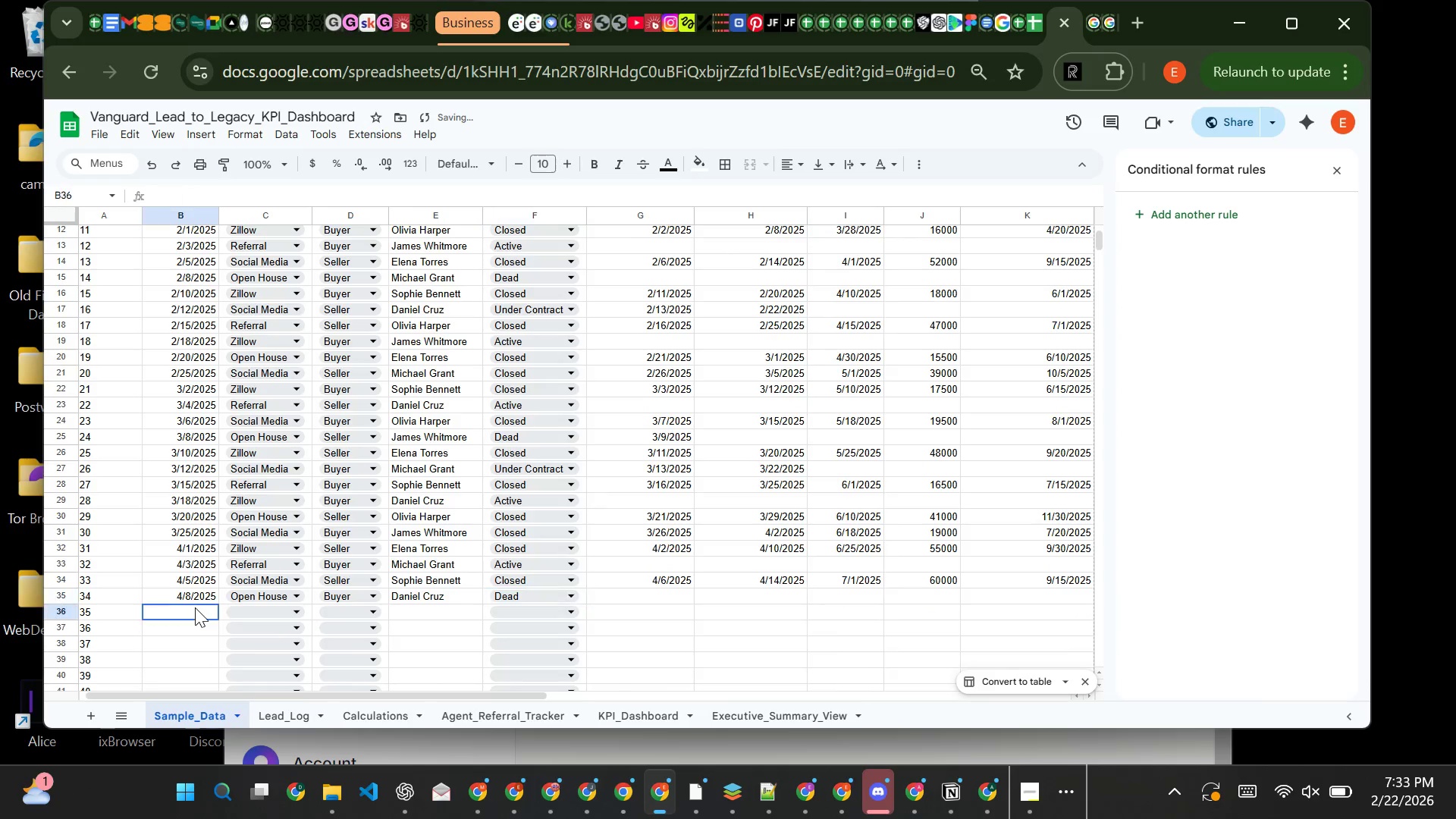 
left_click([195, 607])
 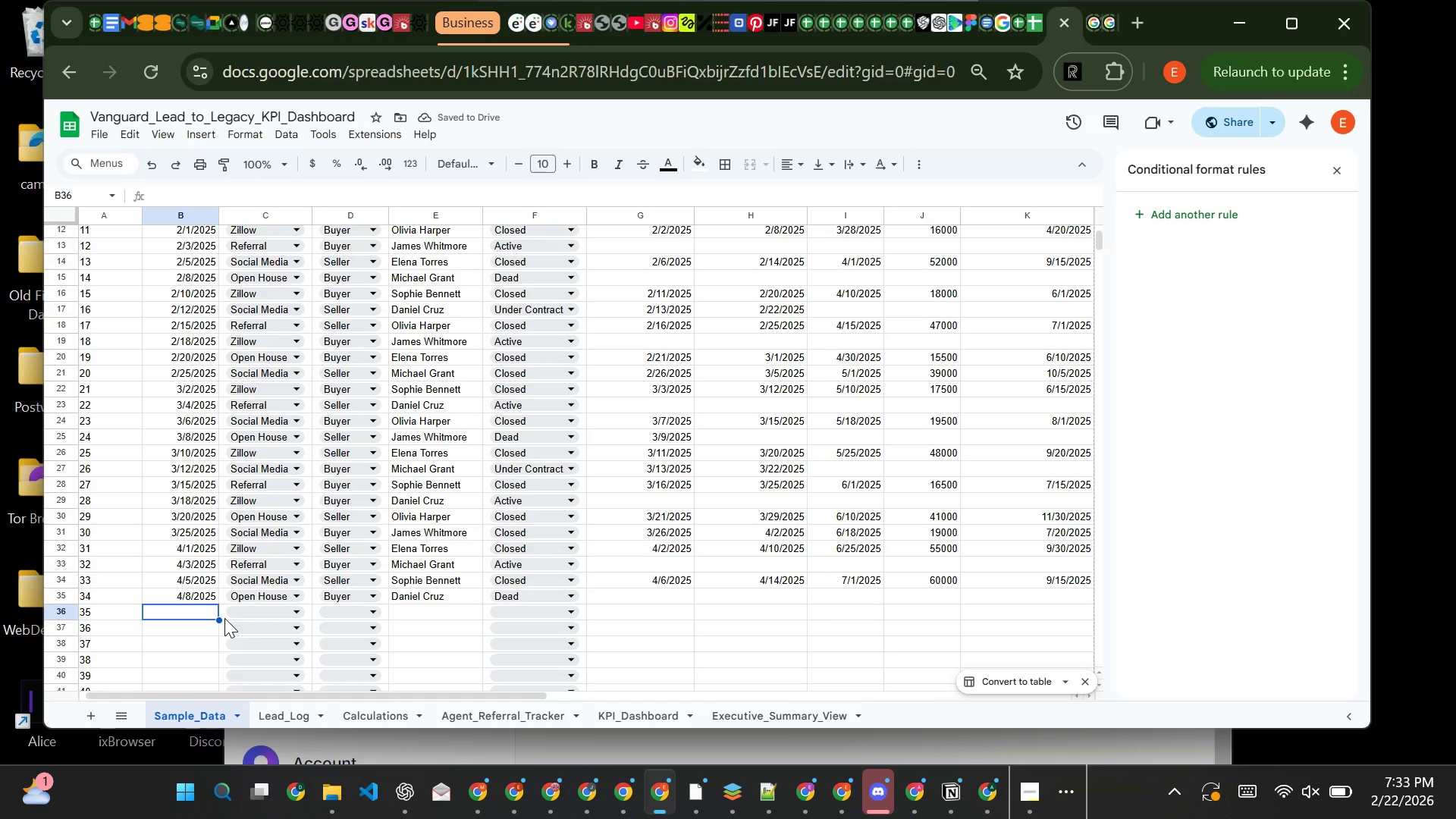 
type(4/10/2025)
 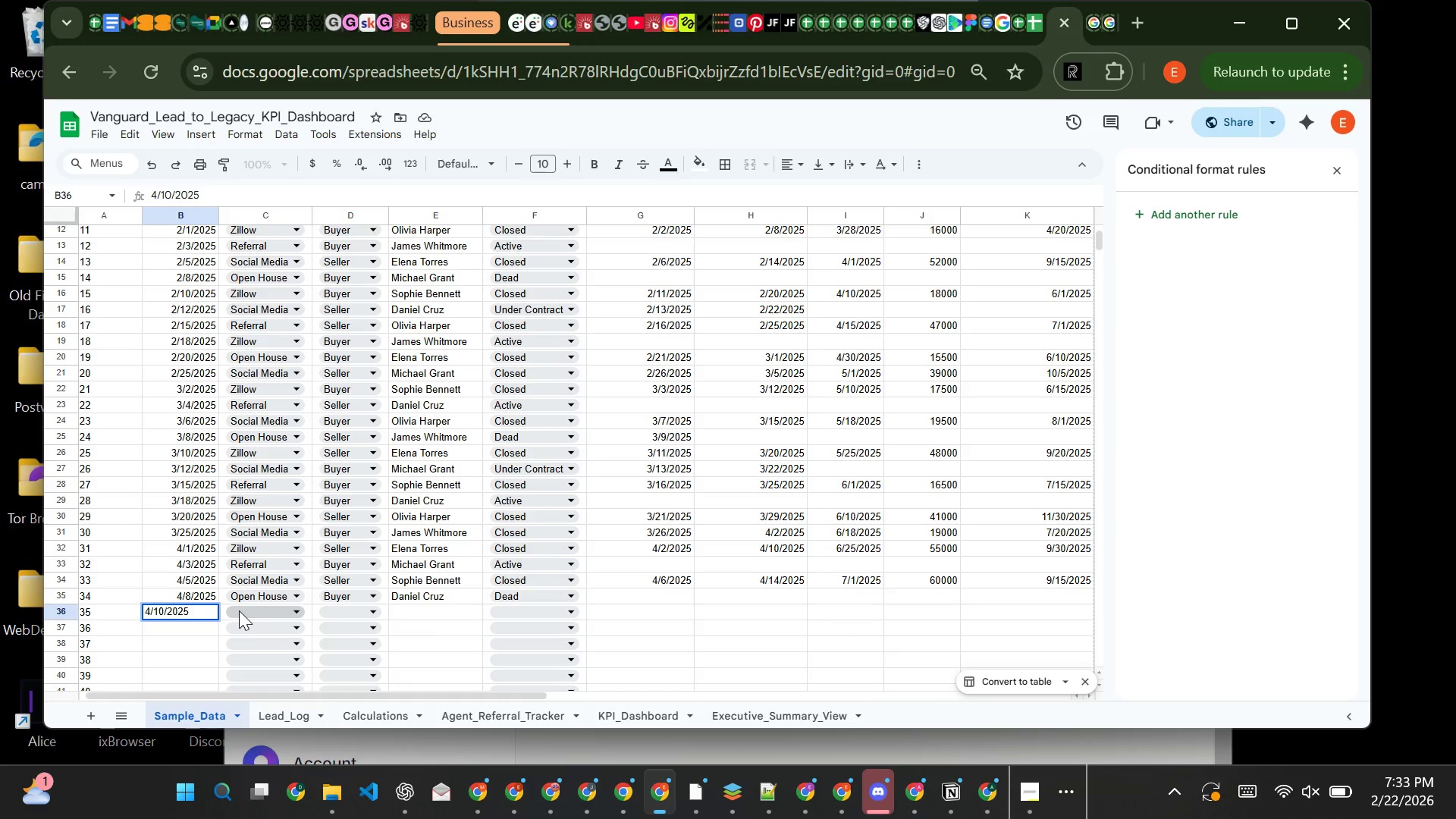 
left_click([239, 610])
 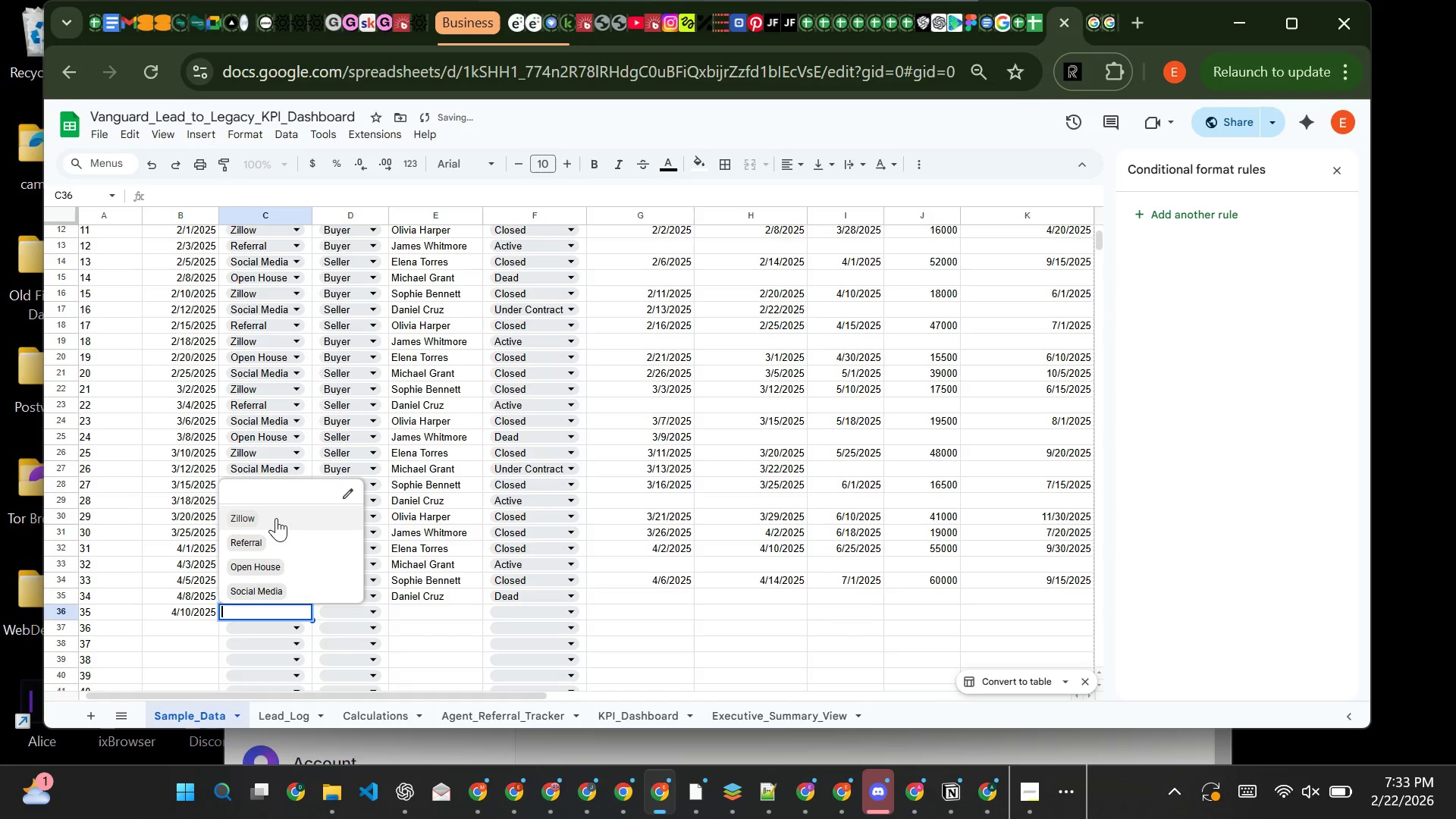 
left_click([276, 518])
 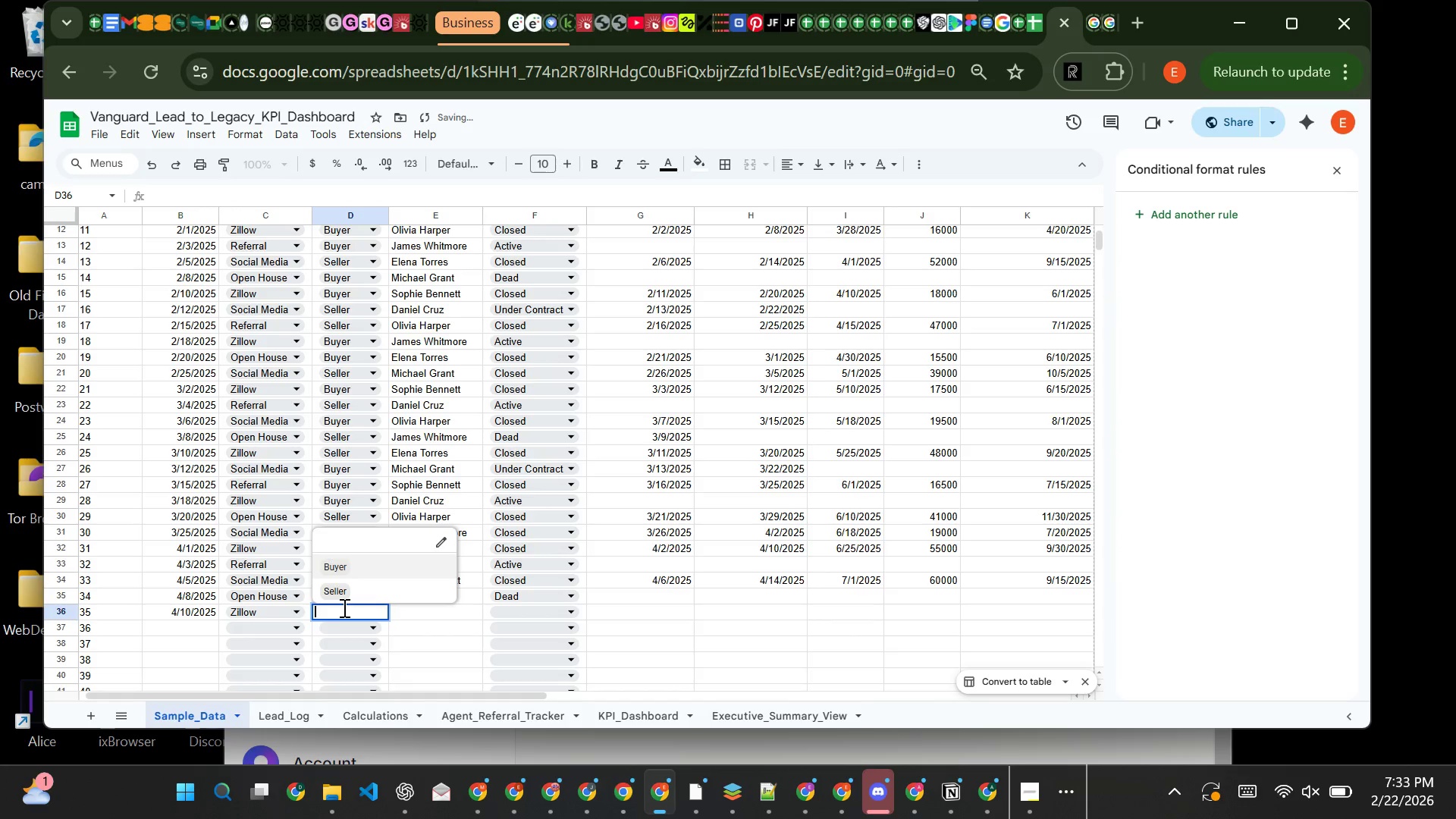 
left_click([343, 607])
 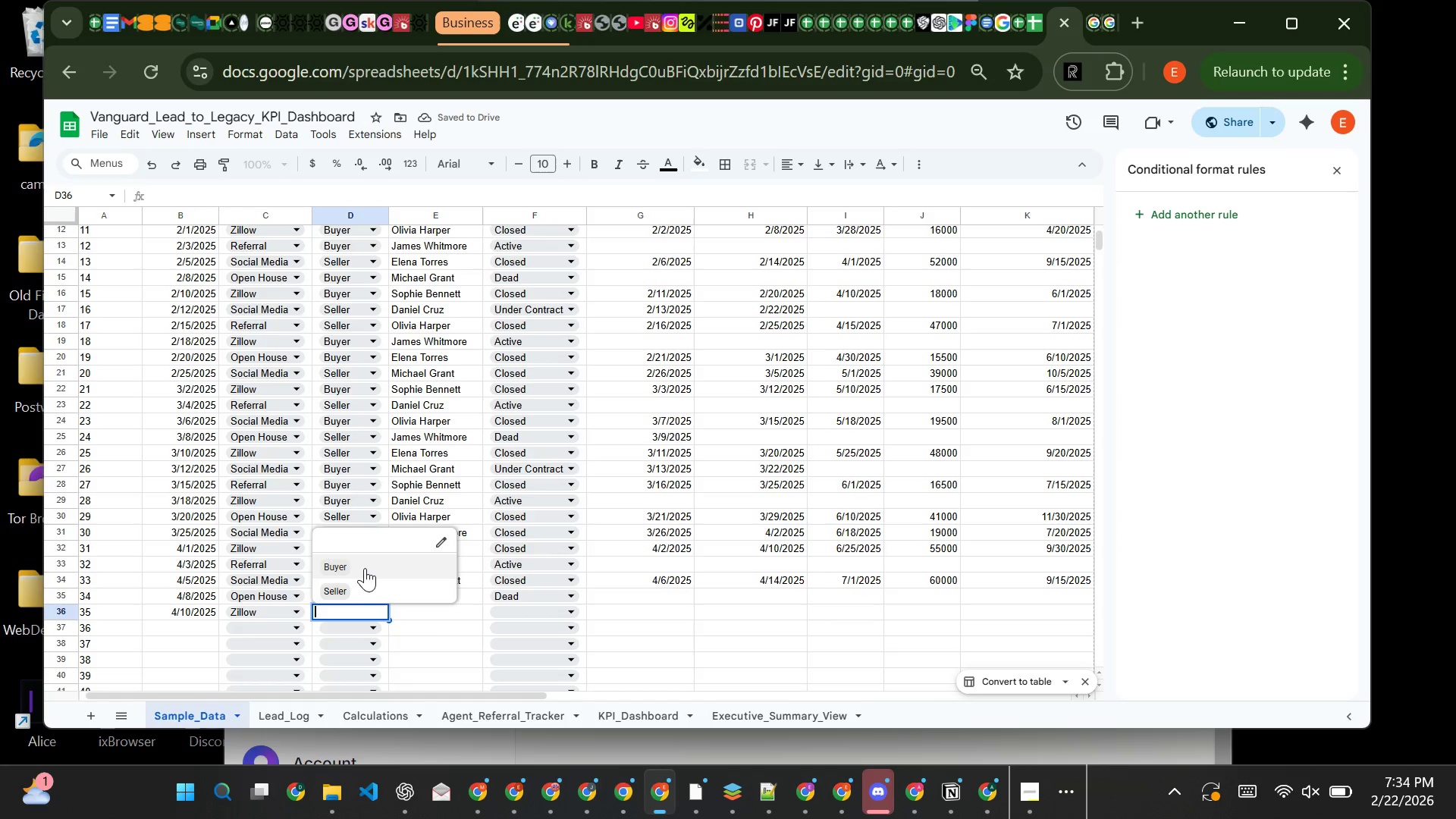 
left_click([367, 565])
 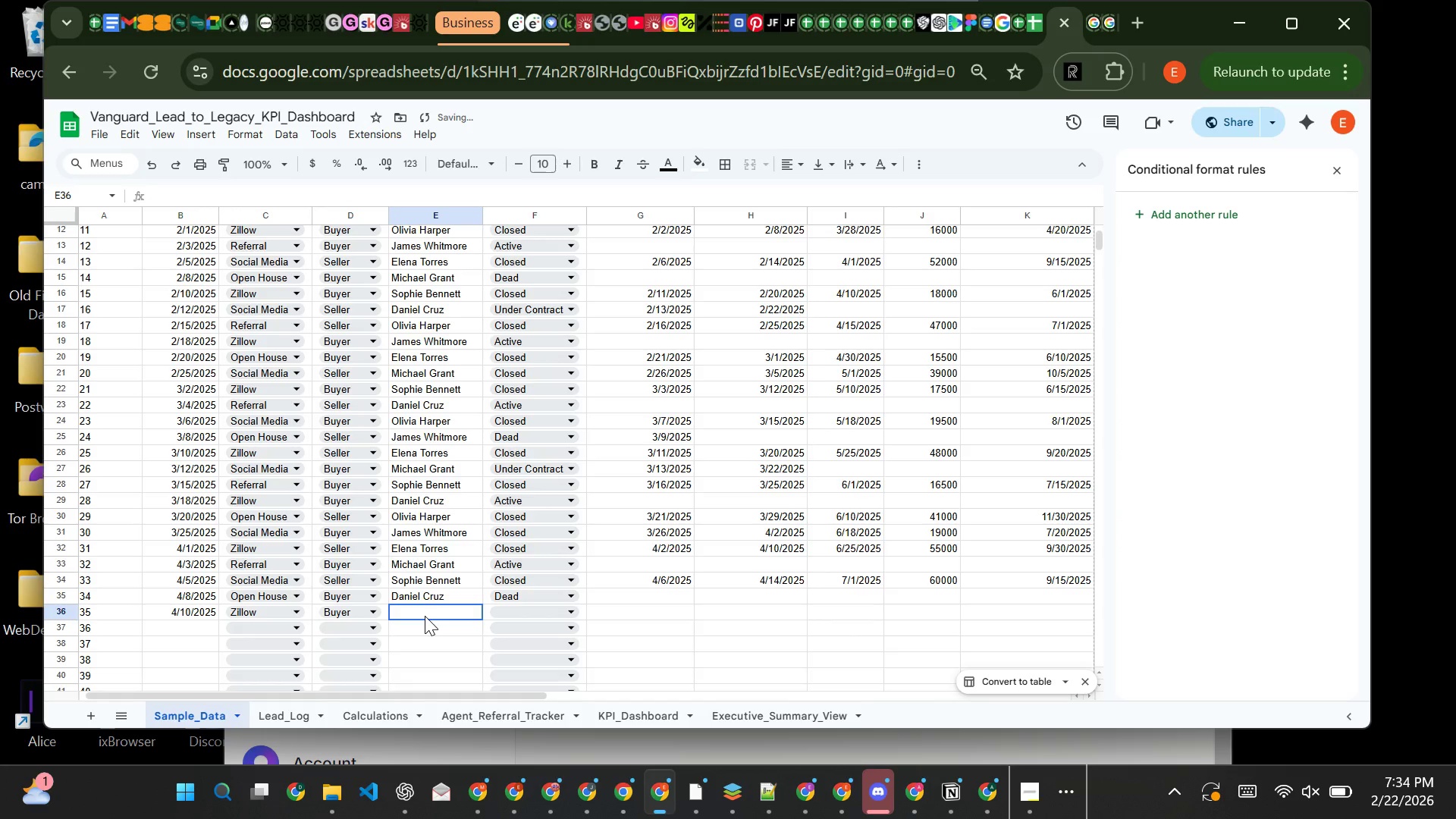 
left_click([425, 616])
 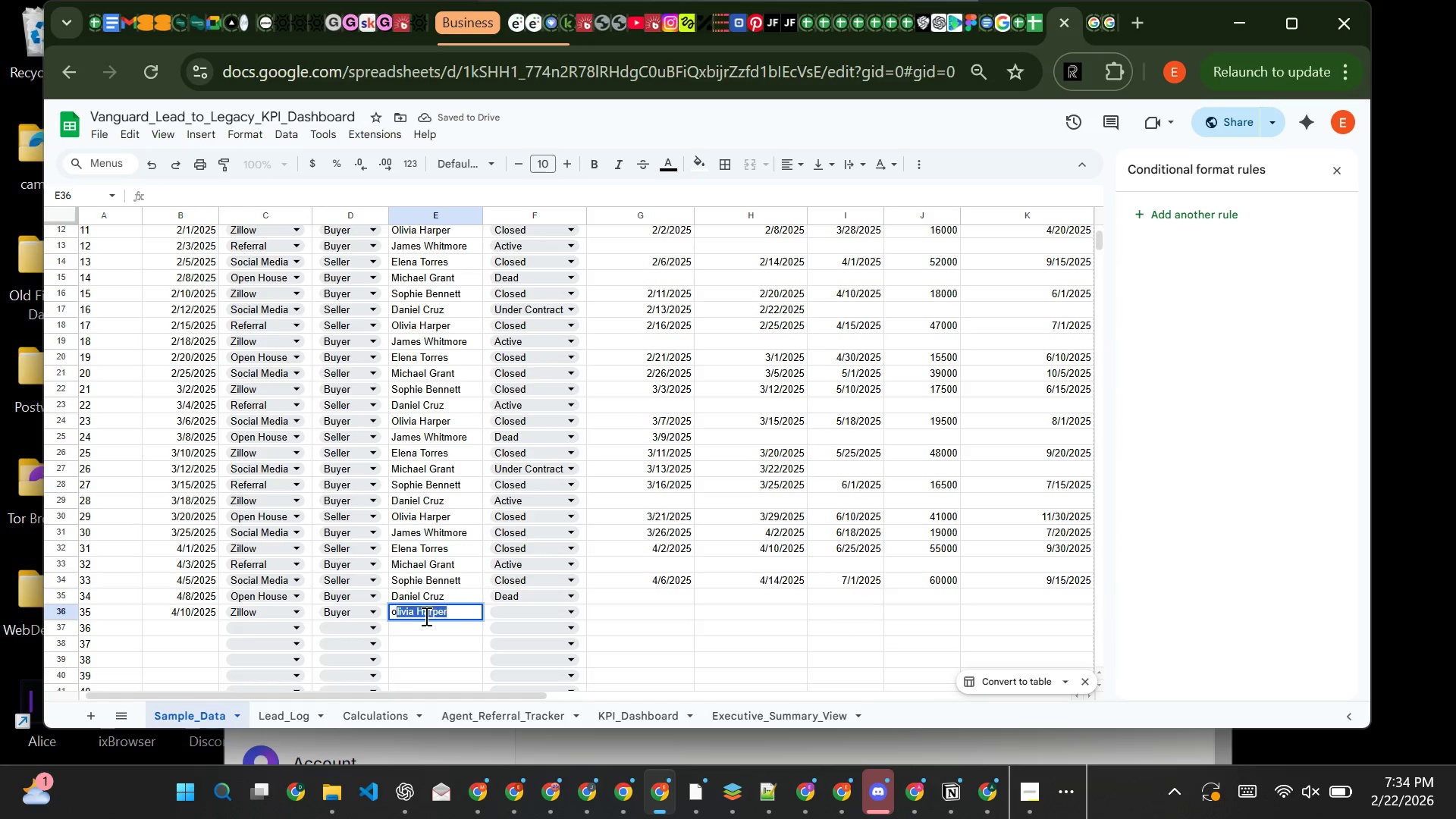 
key(CapsLock)
 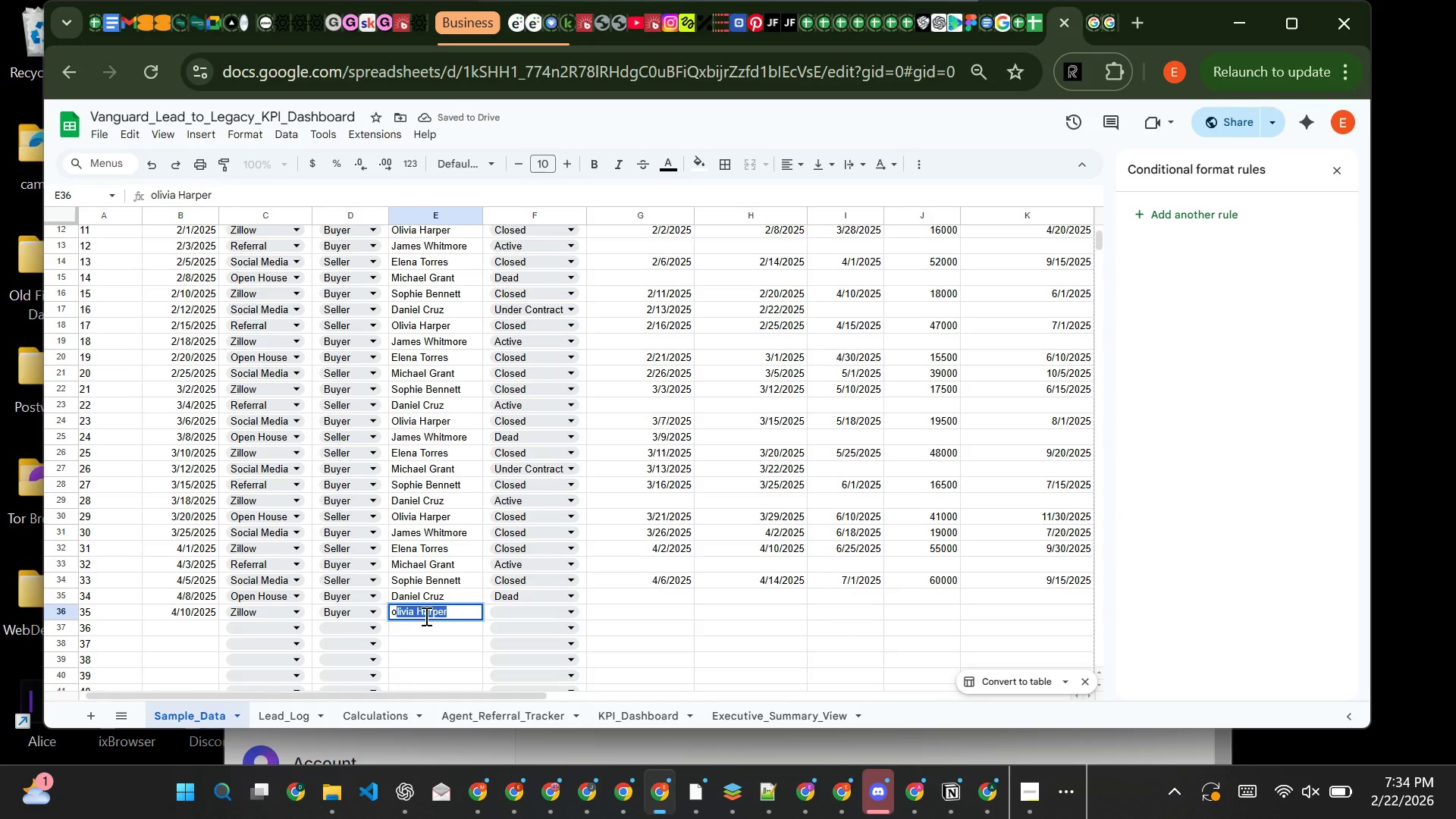 
key(O)
 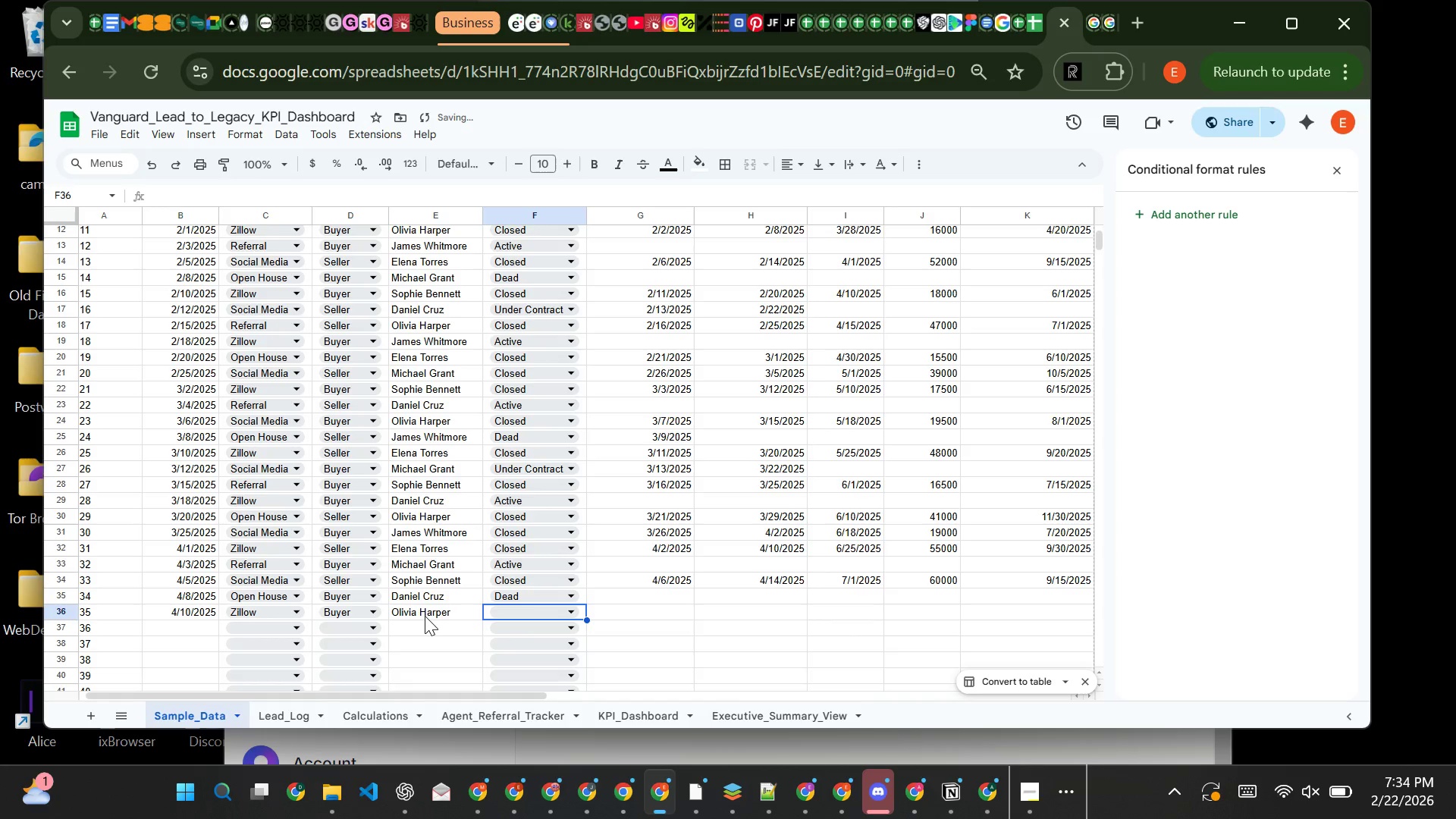 
key(ArrowRight)
 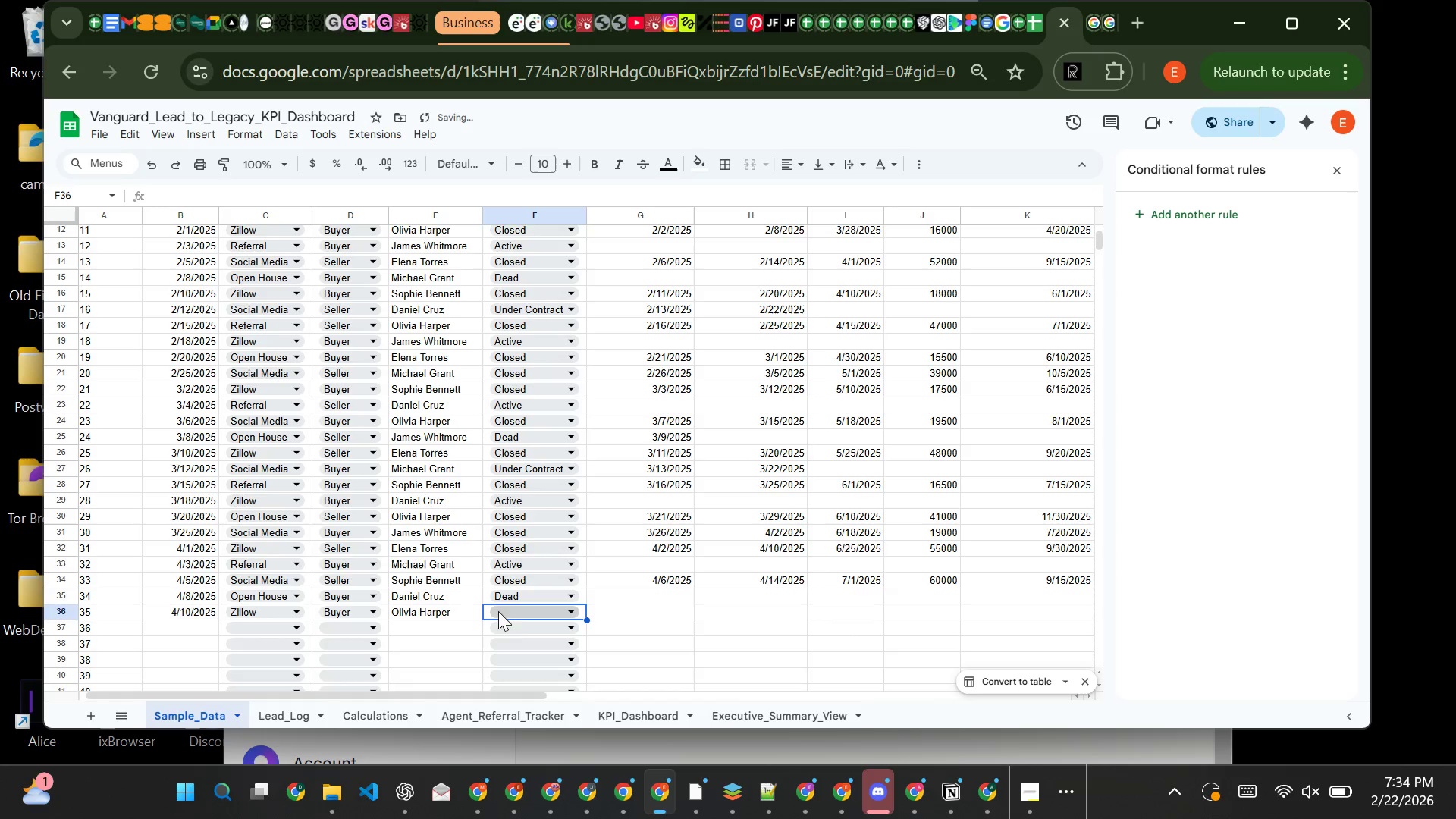 
mouse_move([511, 610])
 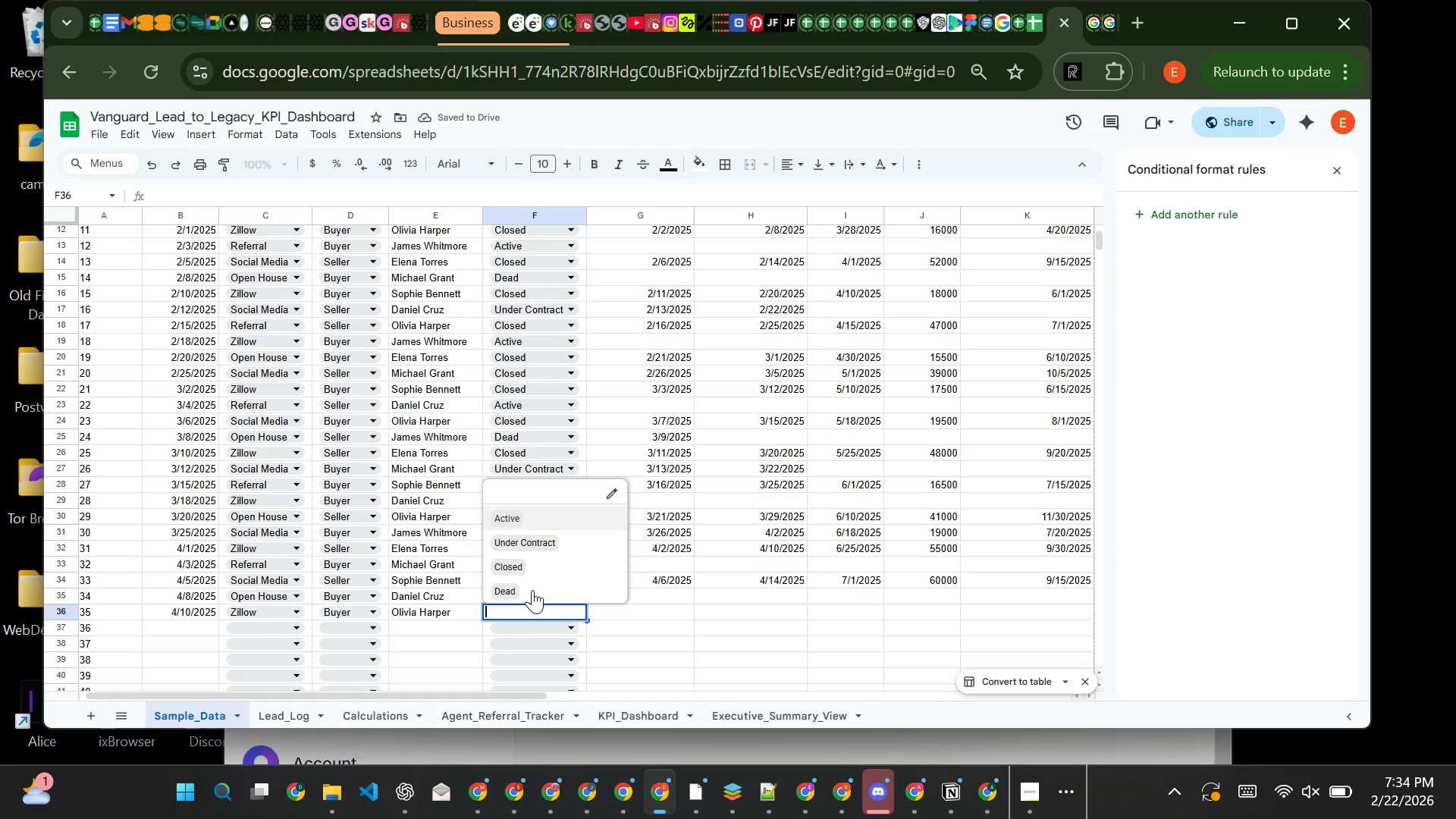 
left_click([510, 610])
 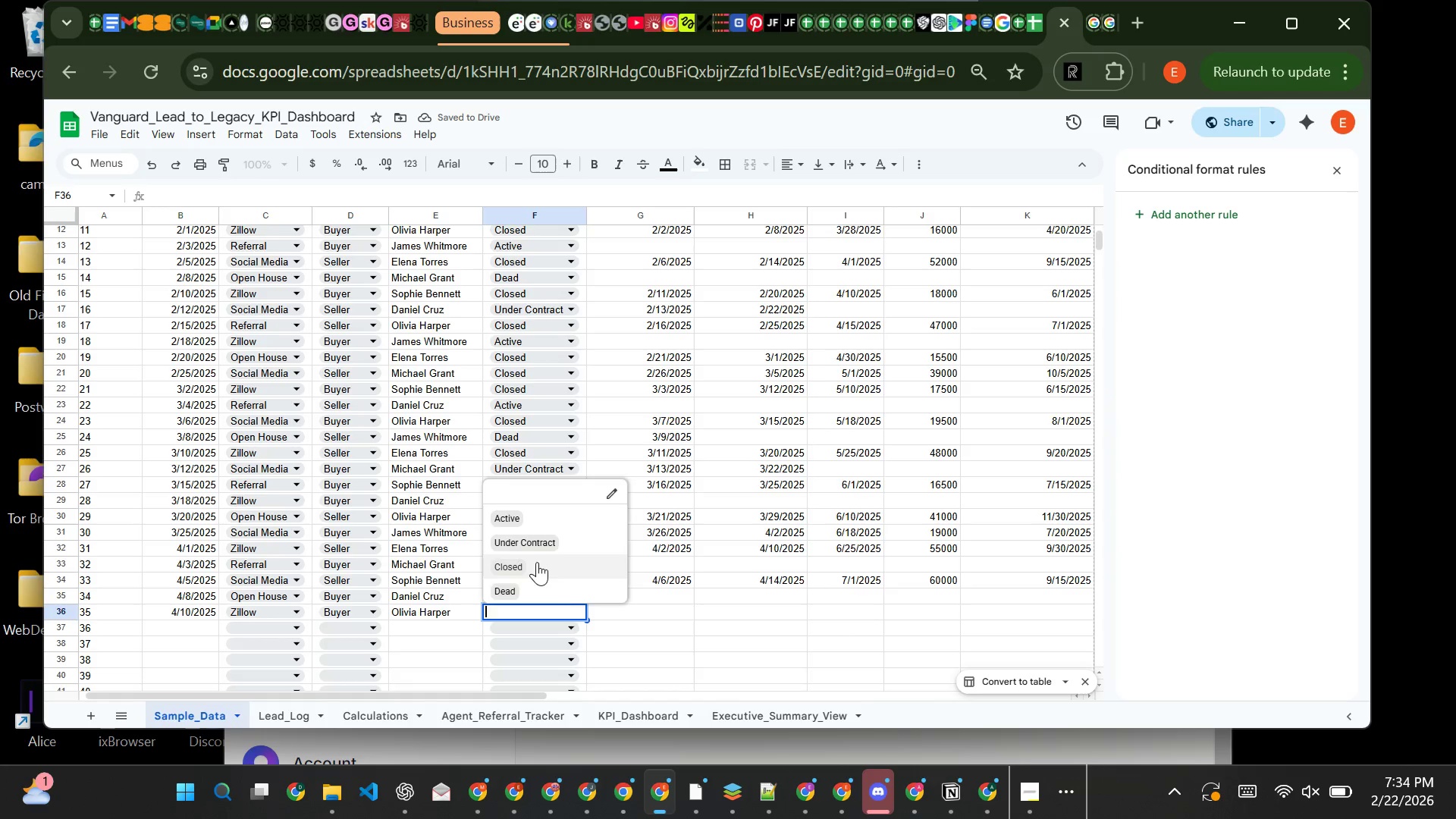 
left_click([537, 562])
 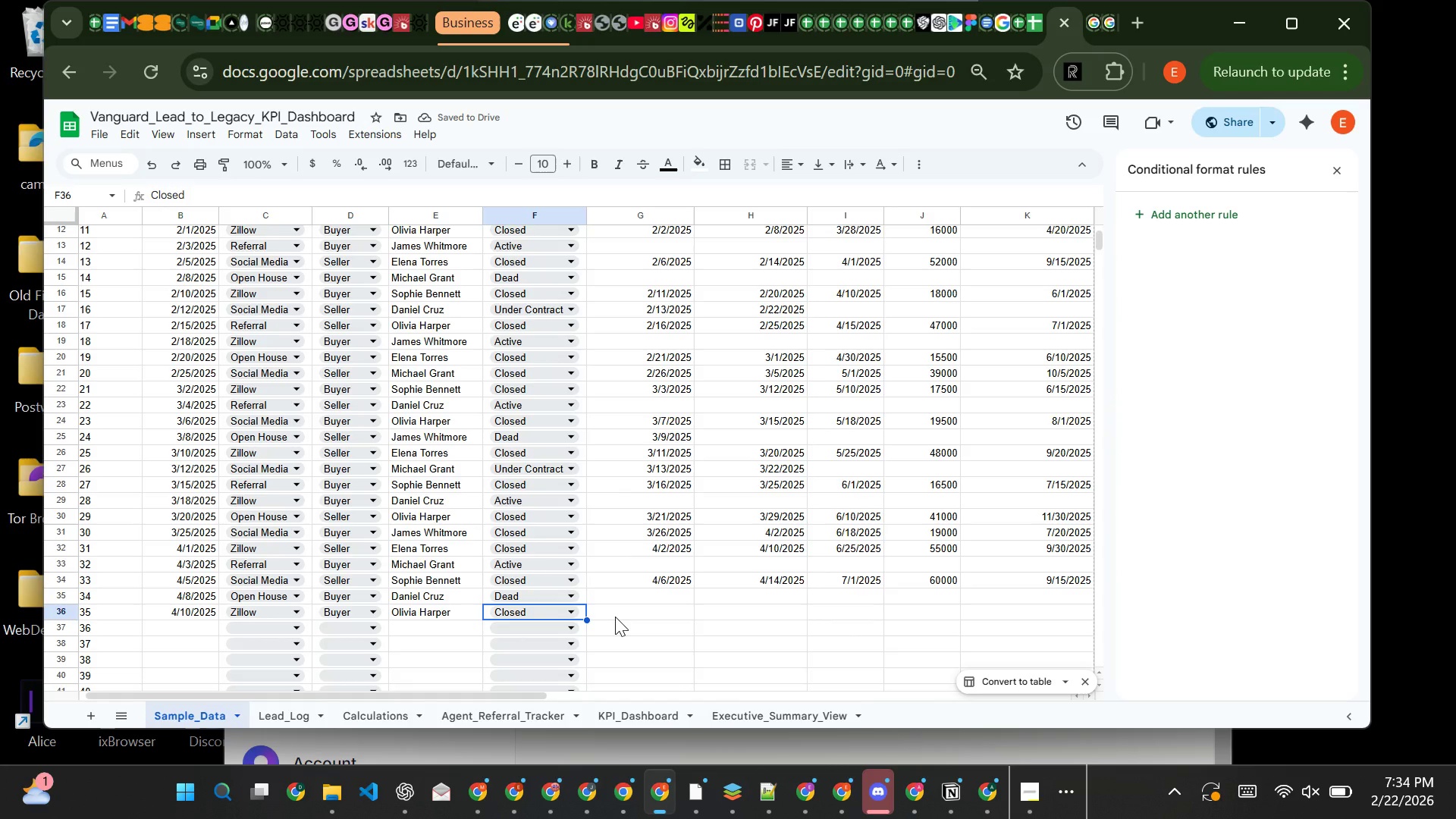 
left_click([615, 617])
 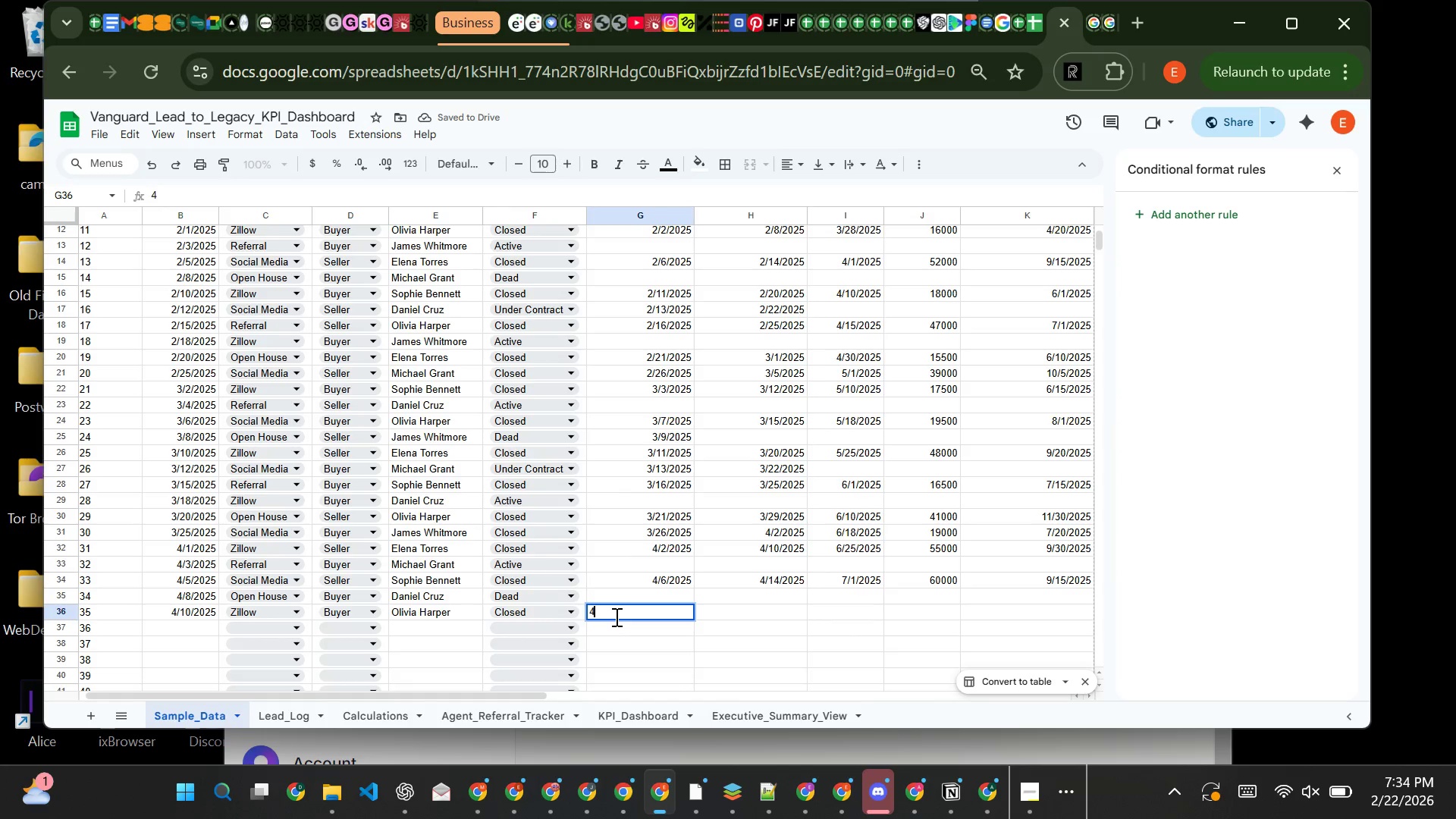 
type(4/11/2025)
key(Tab)
 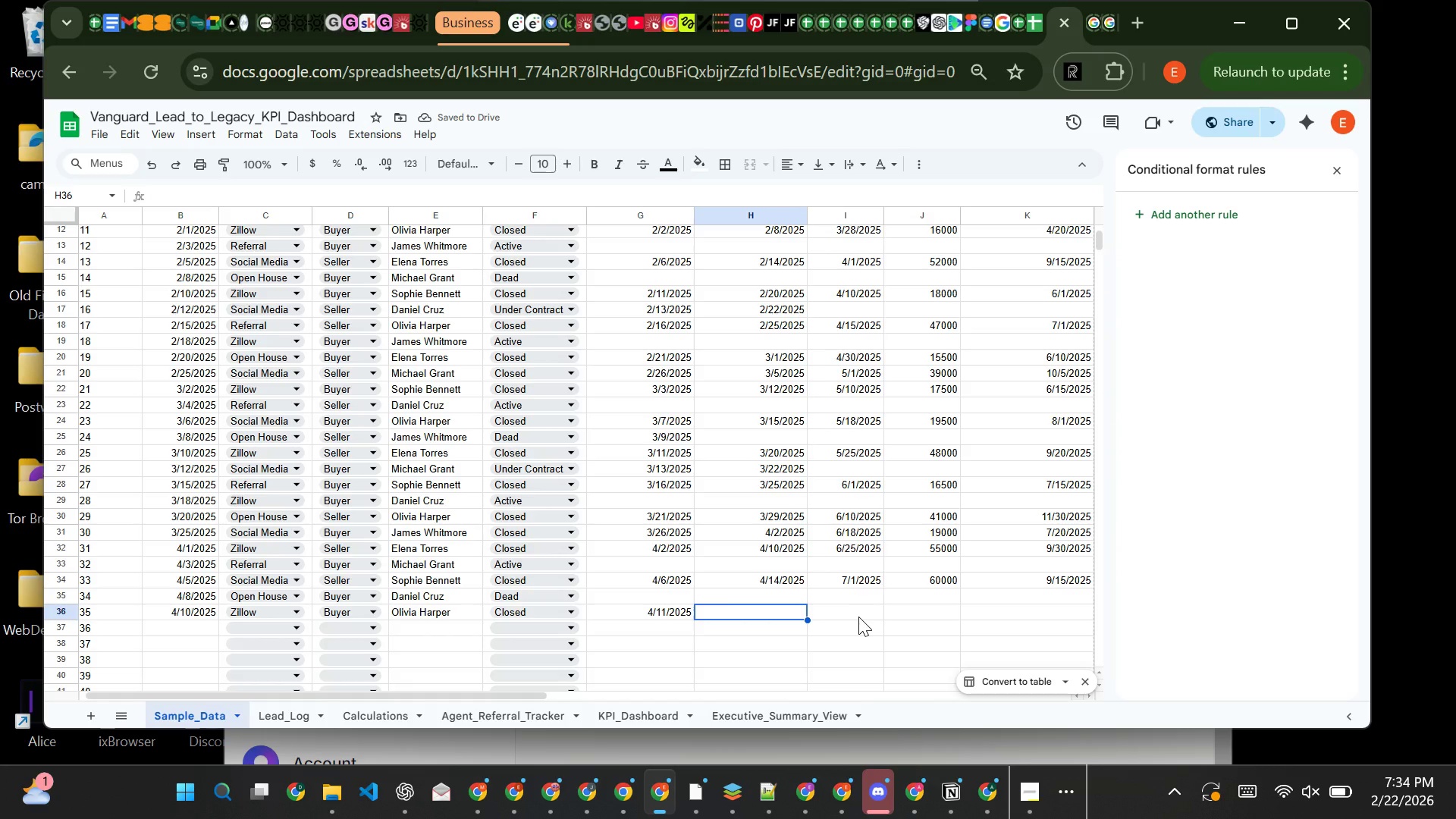 
type(4/20/2025)
key(Tab)
 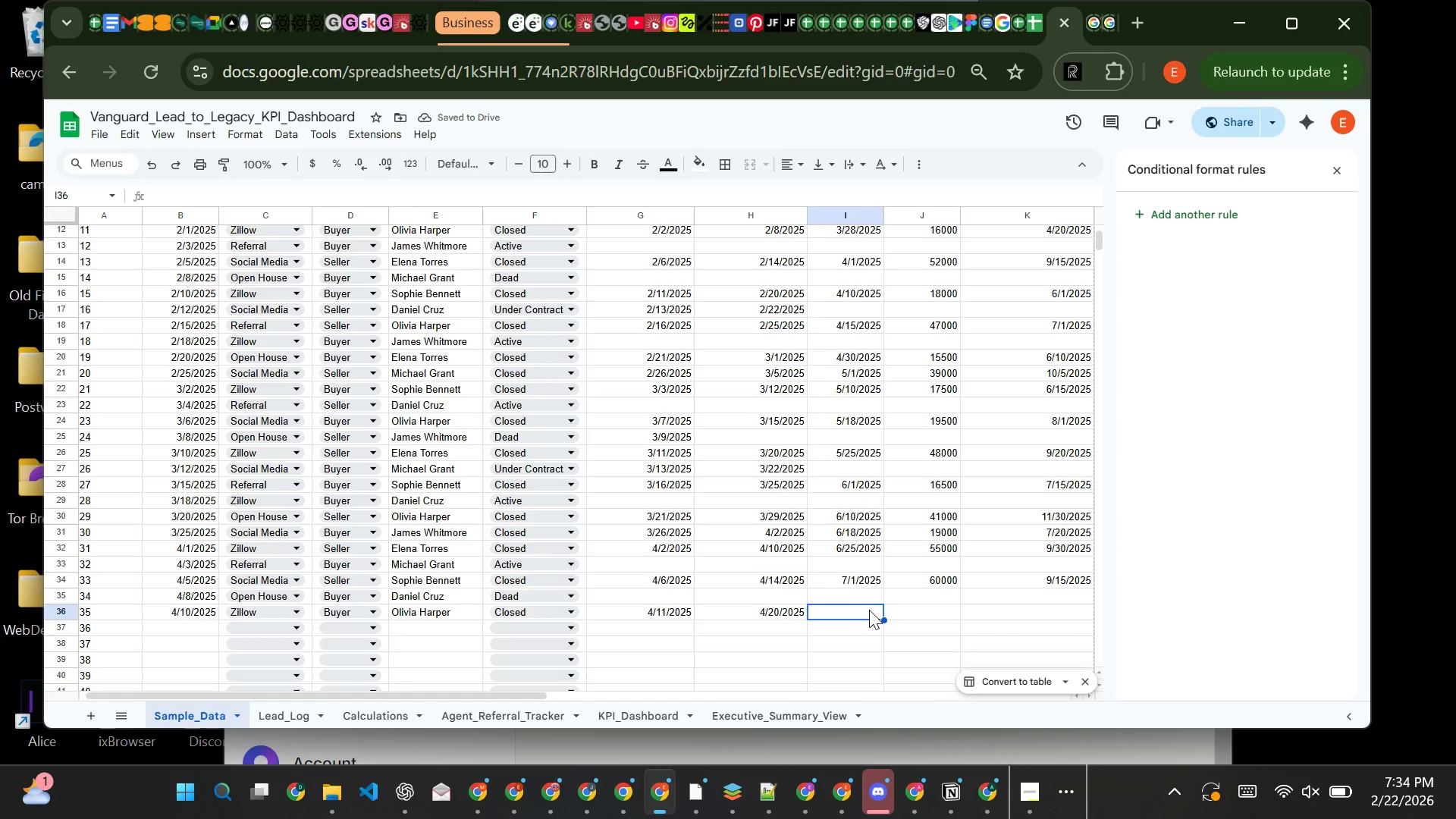 
type(7/5/2025)
 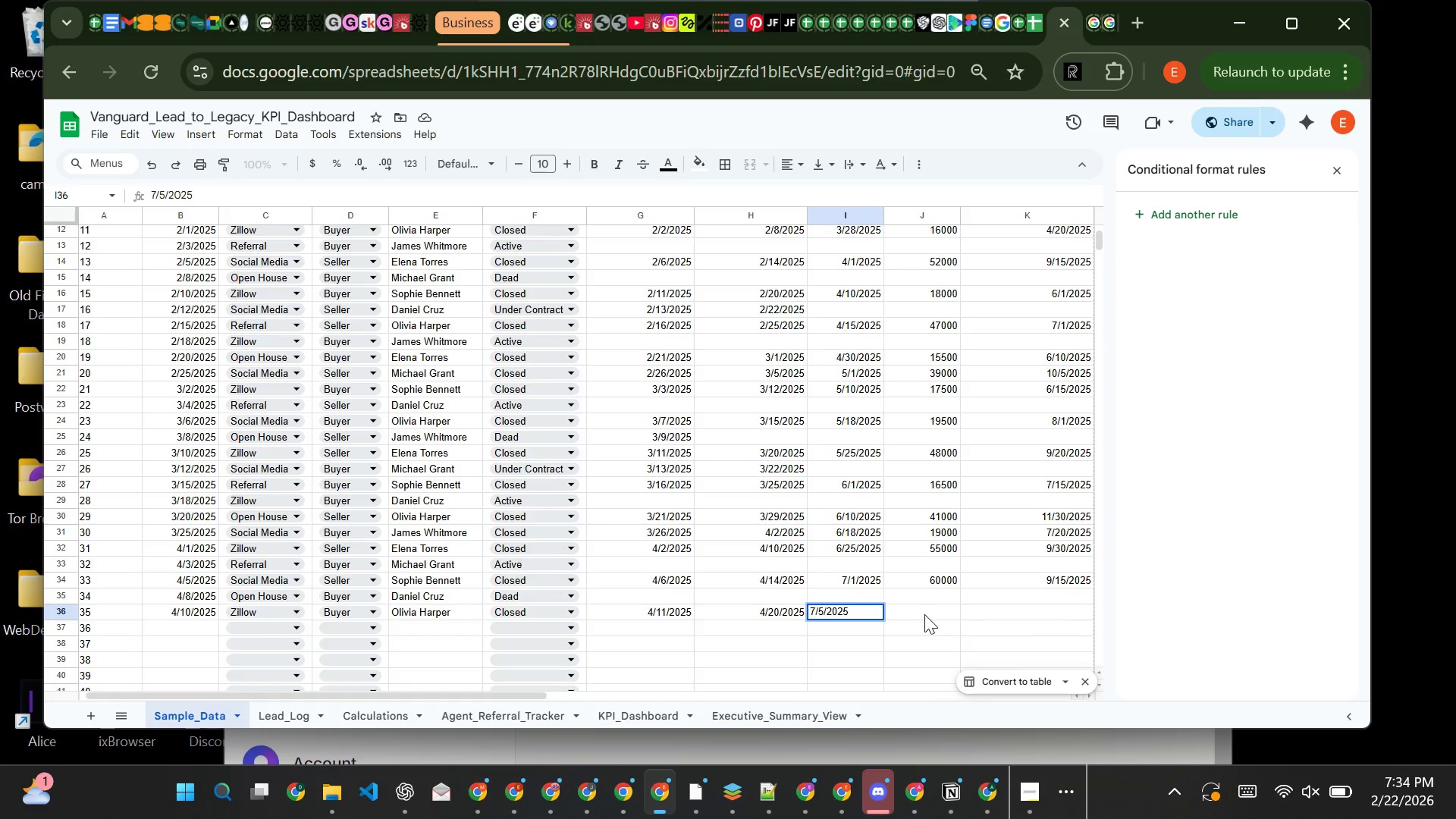 
wait(8.48)
 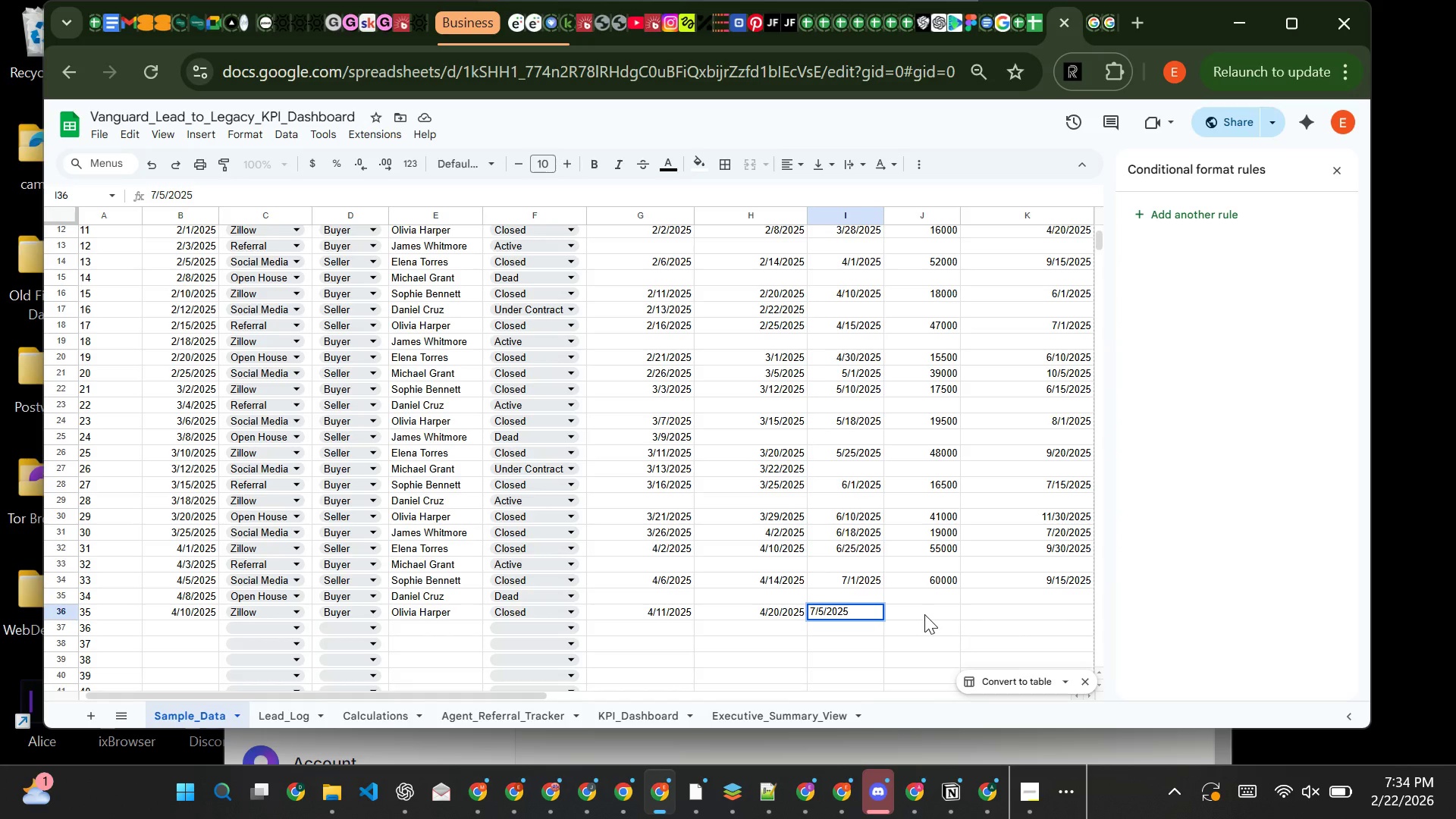 
key(Tab)
type(18500)
key(Tab)
type(8/10/2025)
 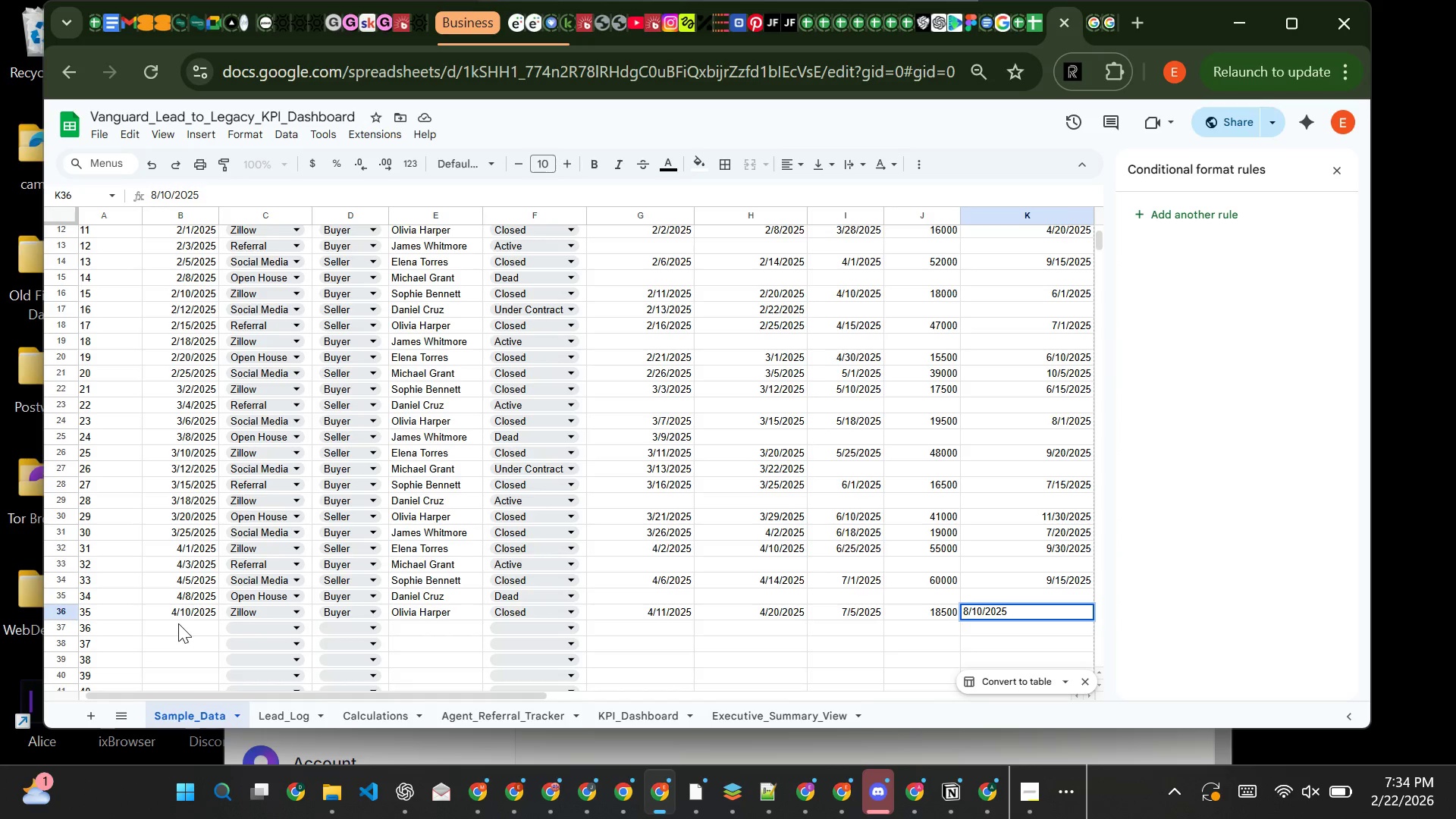 
left_click([178, 623])
 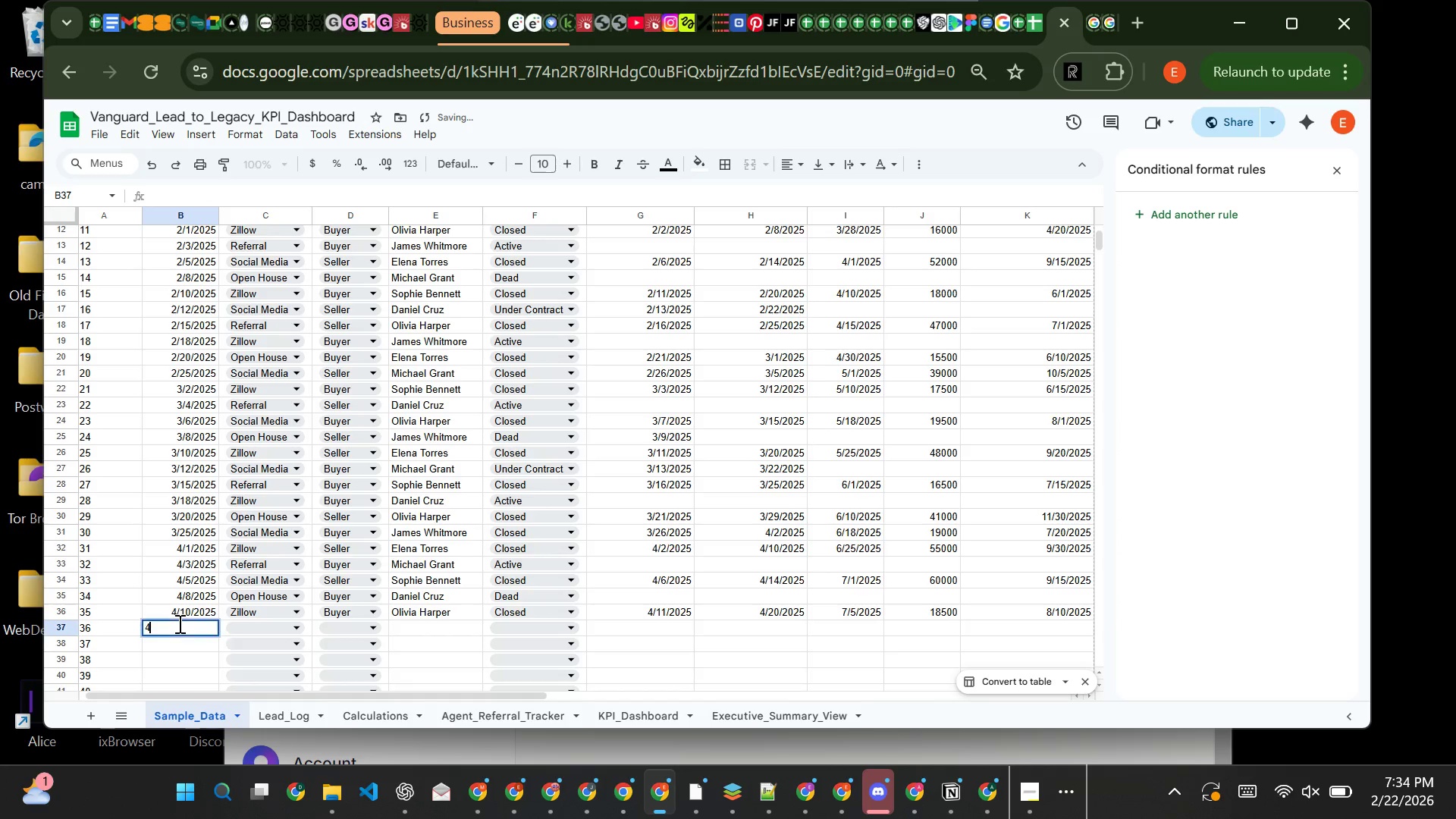 
type(4/12/2025)
 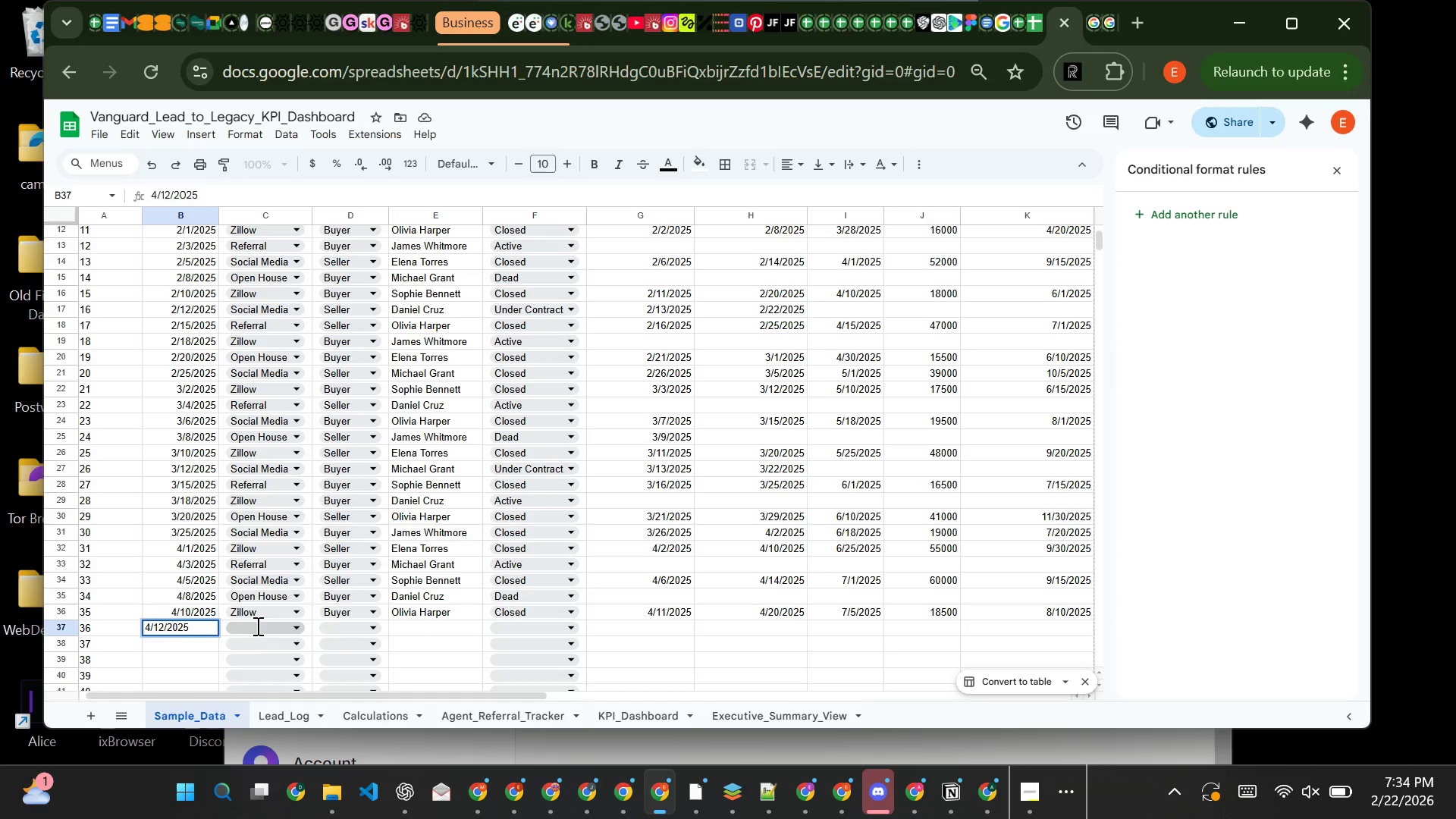 
left_click([256, 626])
 